 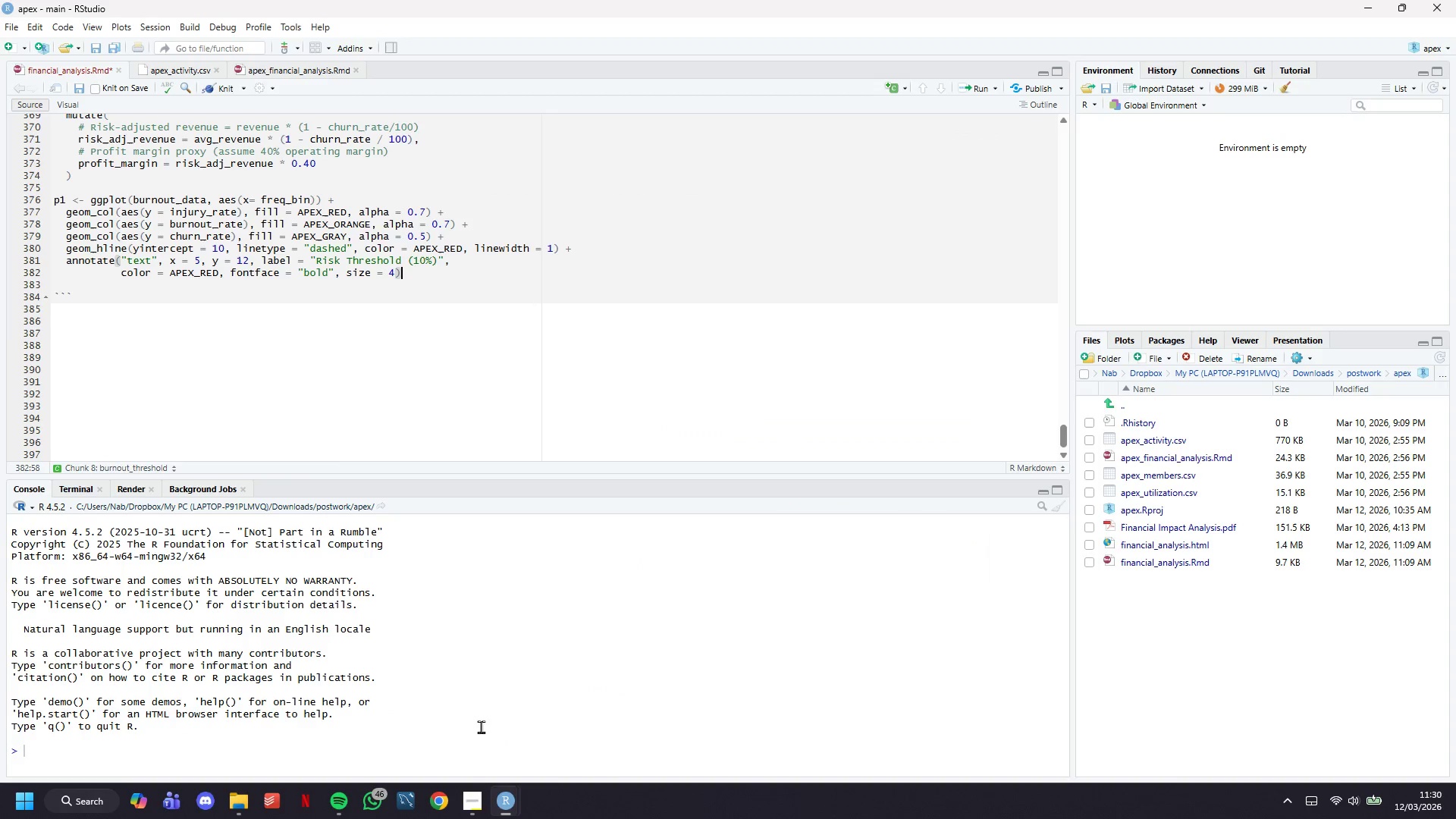 
key(Enter)
 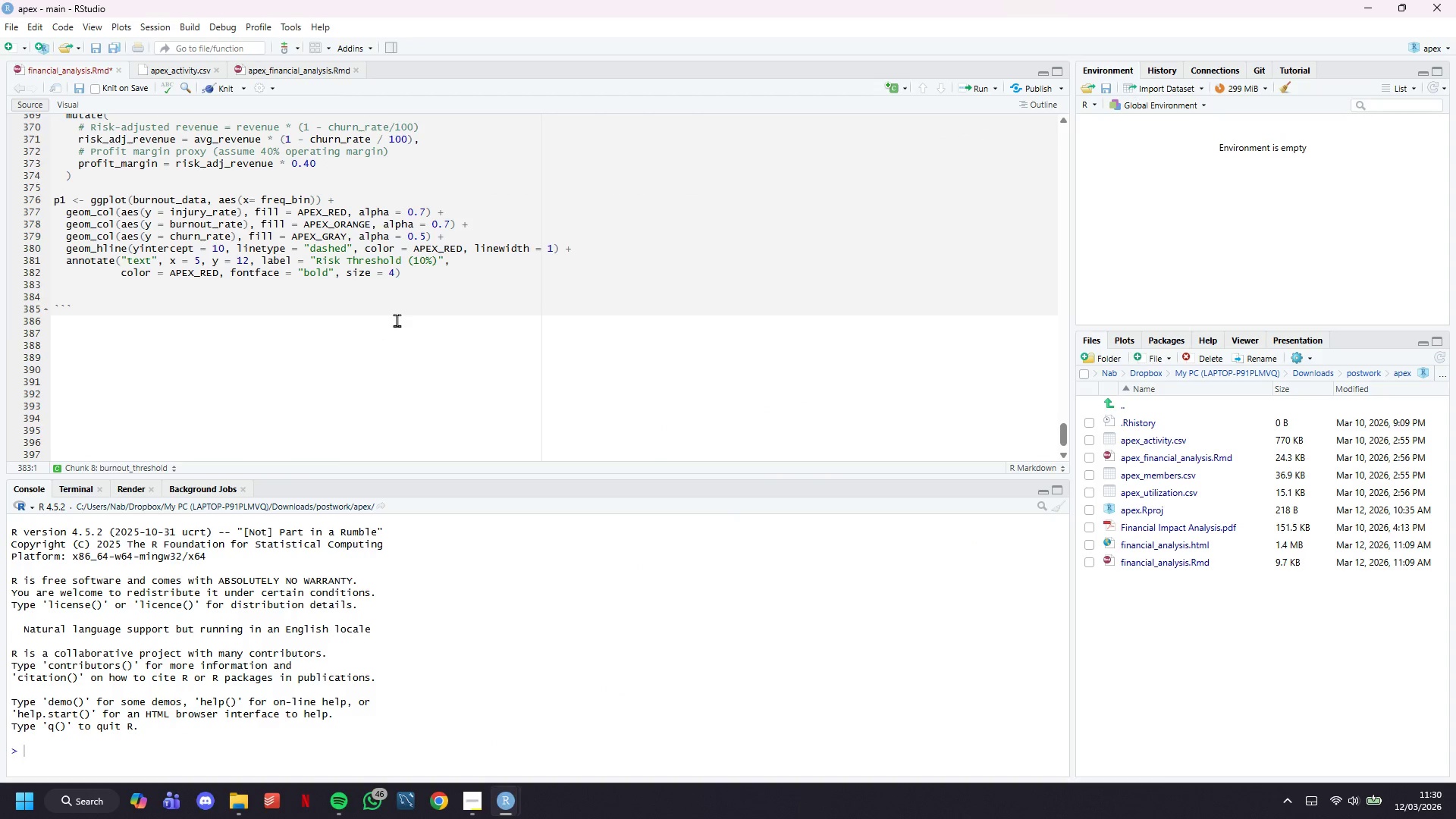 
key(ArrowLeft)
 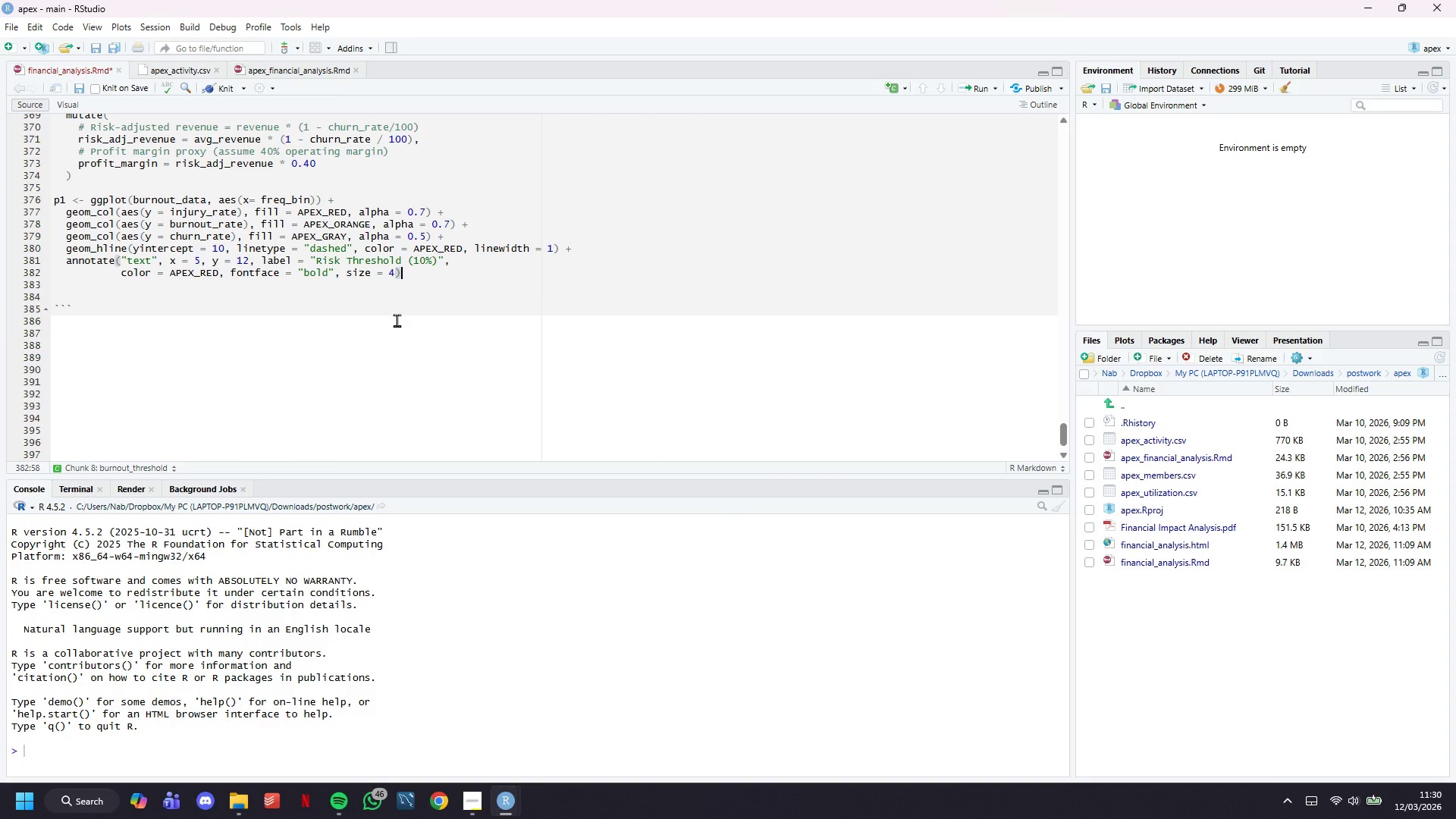 
key(Space)
 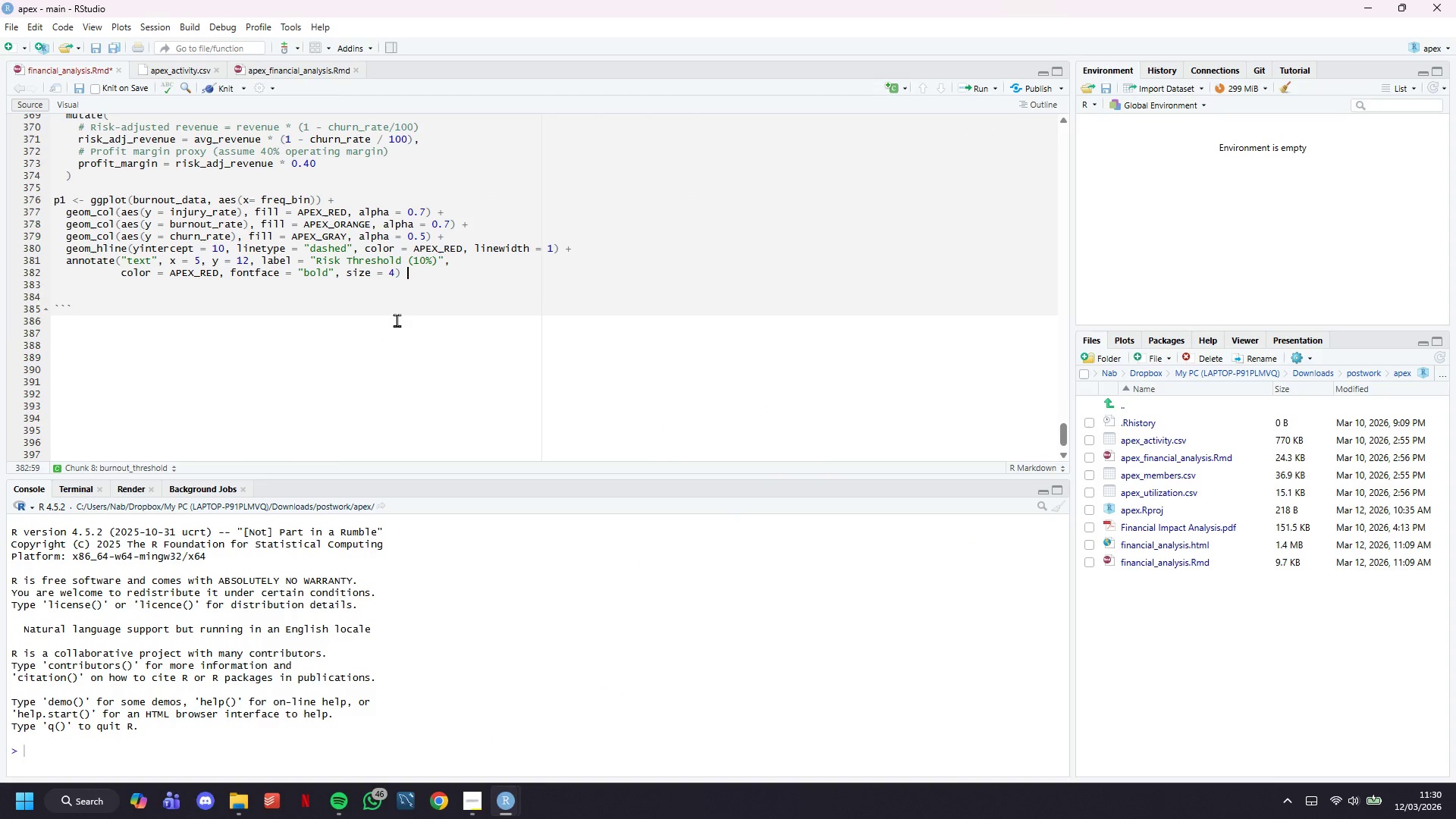 
key(Shift+ShiftLeft)
 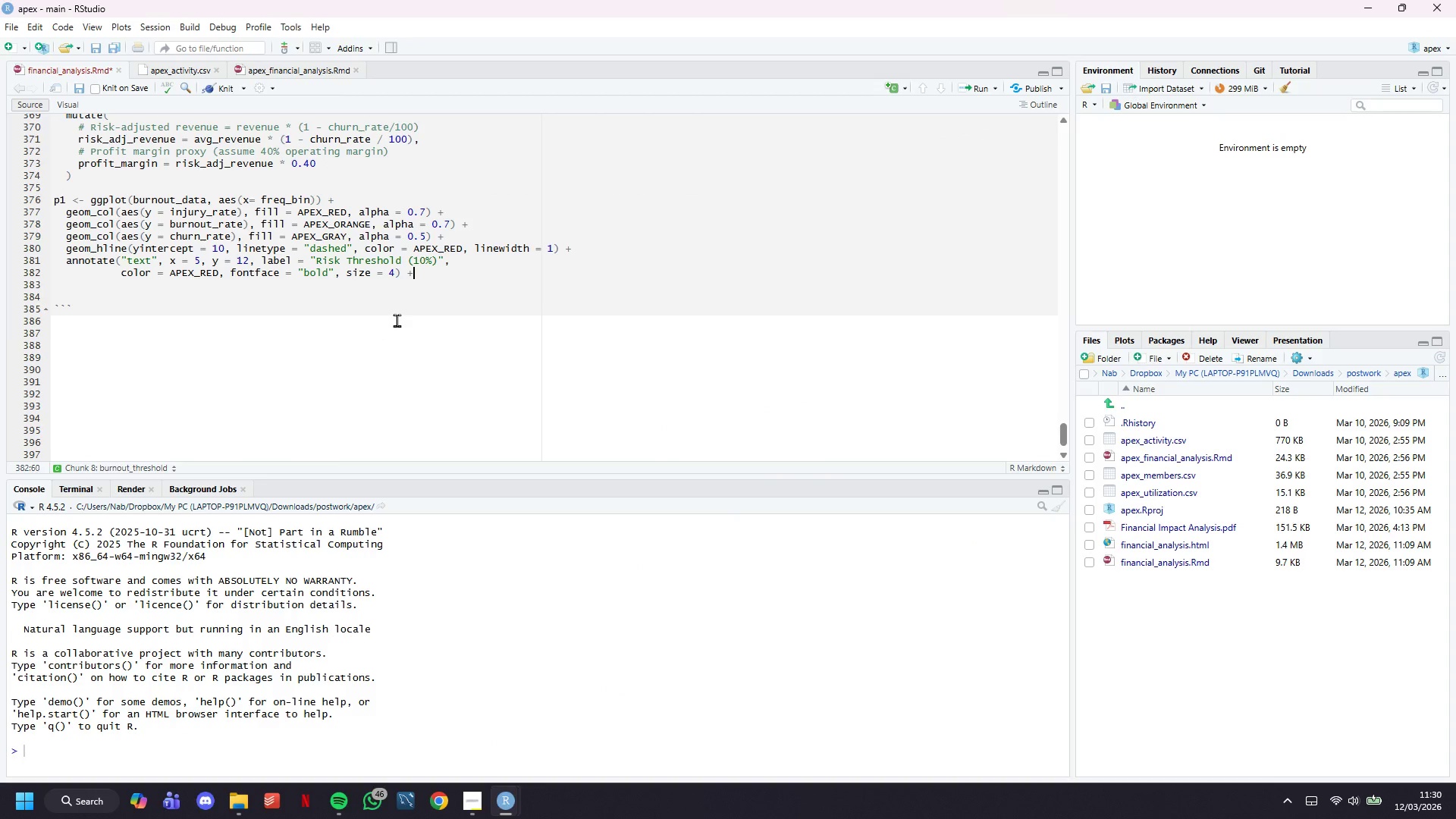 
key(Shift+Equal)
 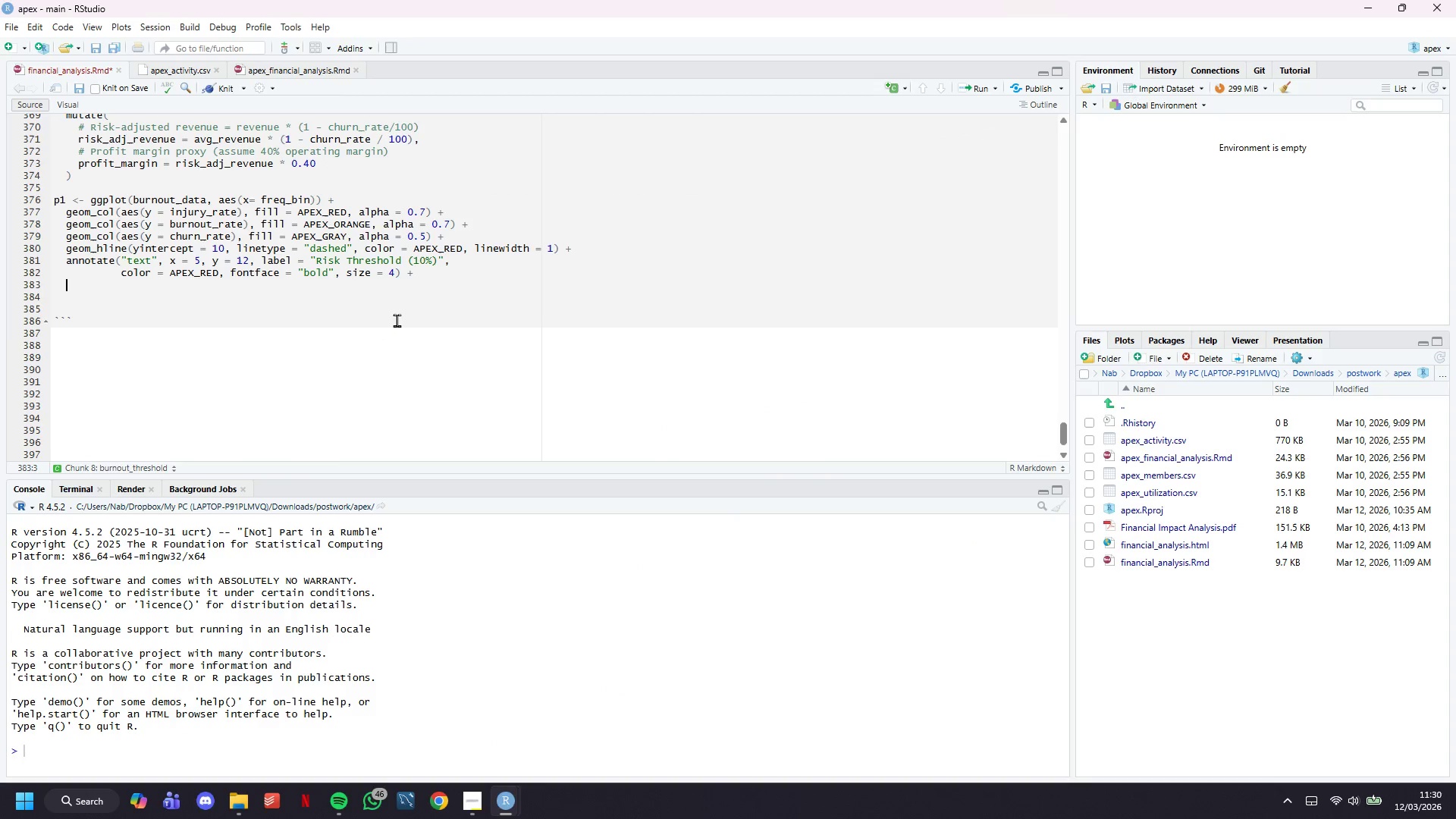 
key(Enter)
 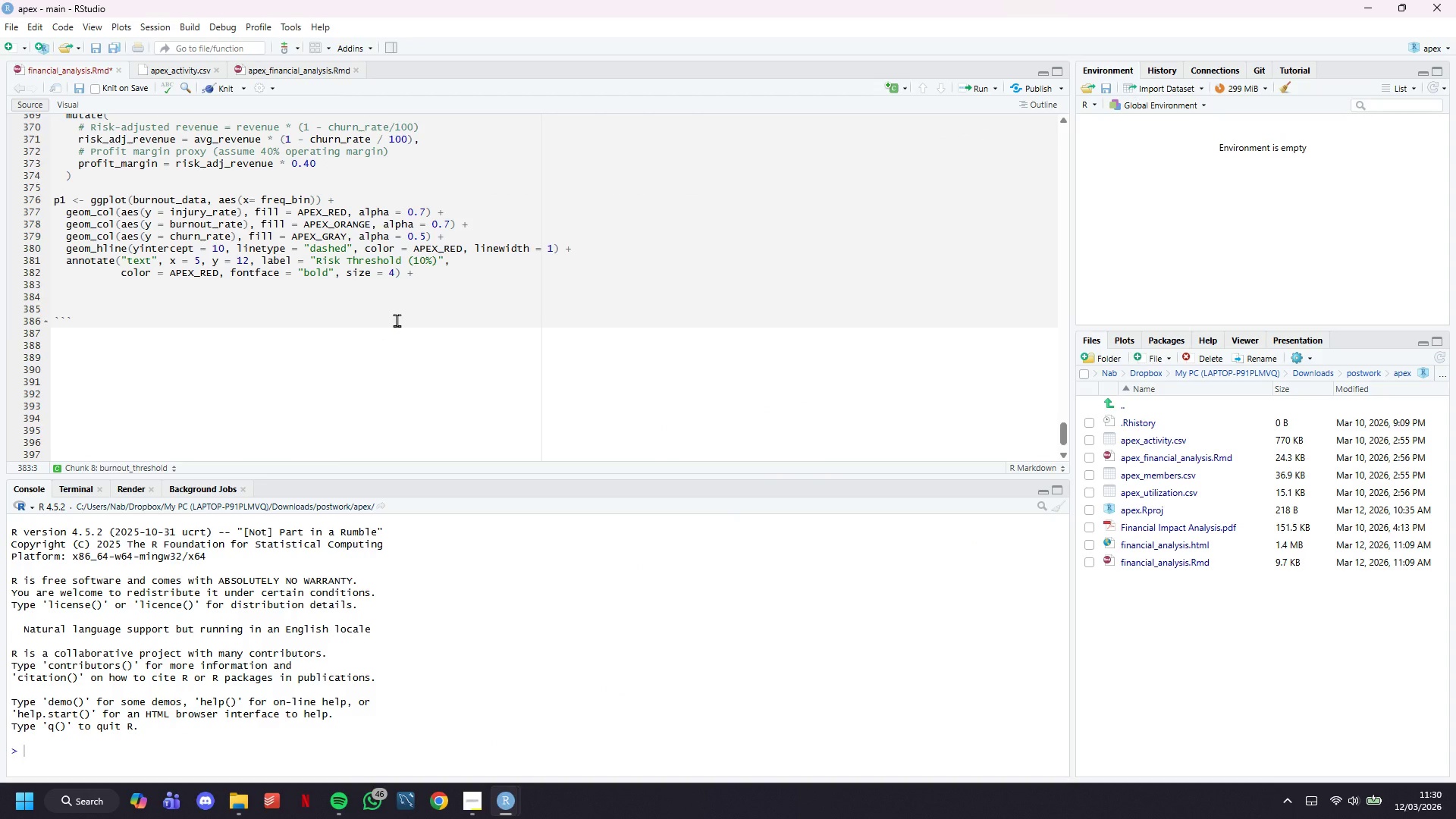 
key(Enter)
 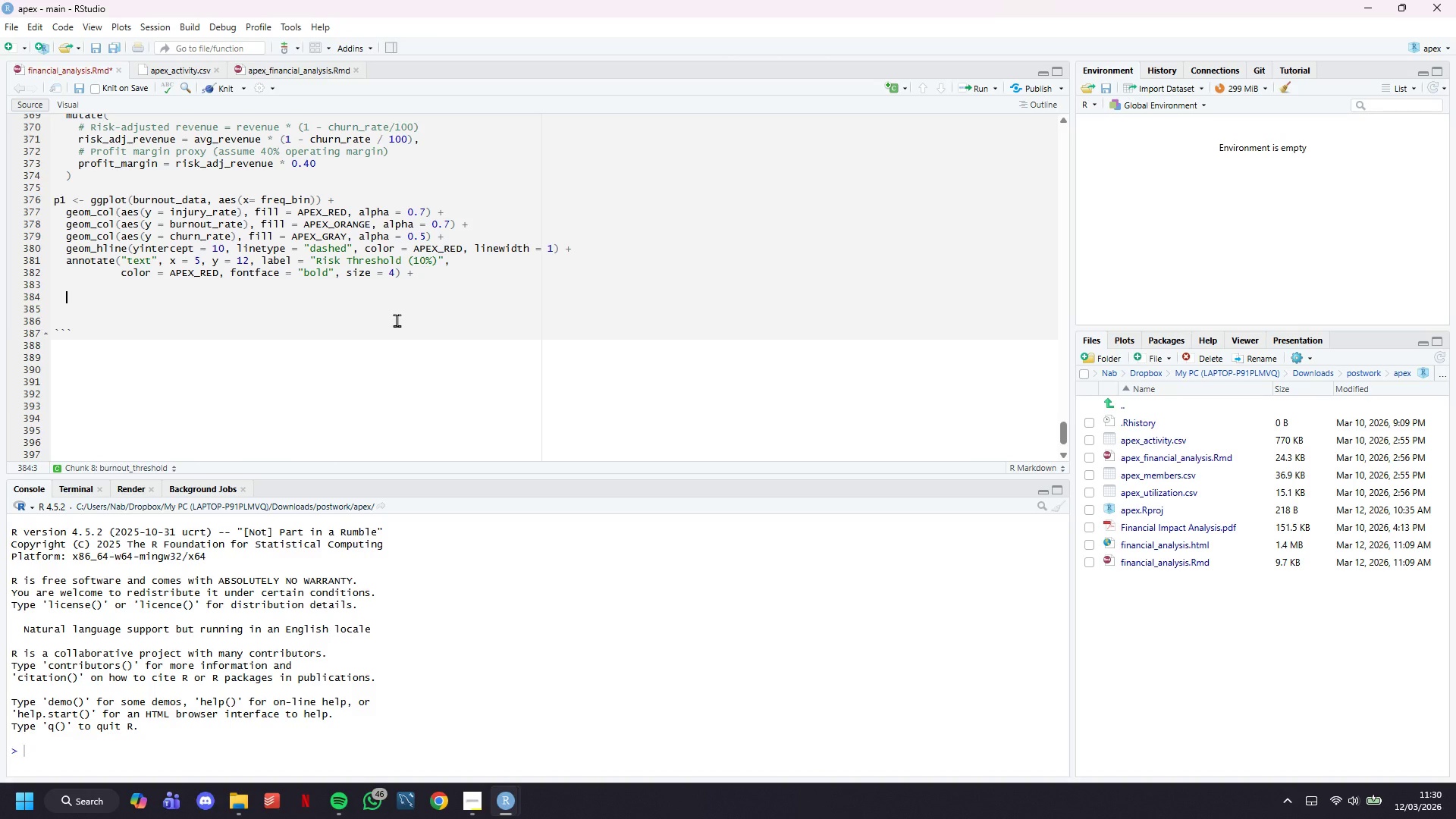 
type(lan)
key(Backspace)
type(bs()
 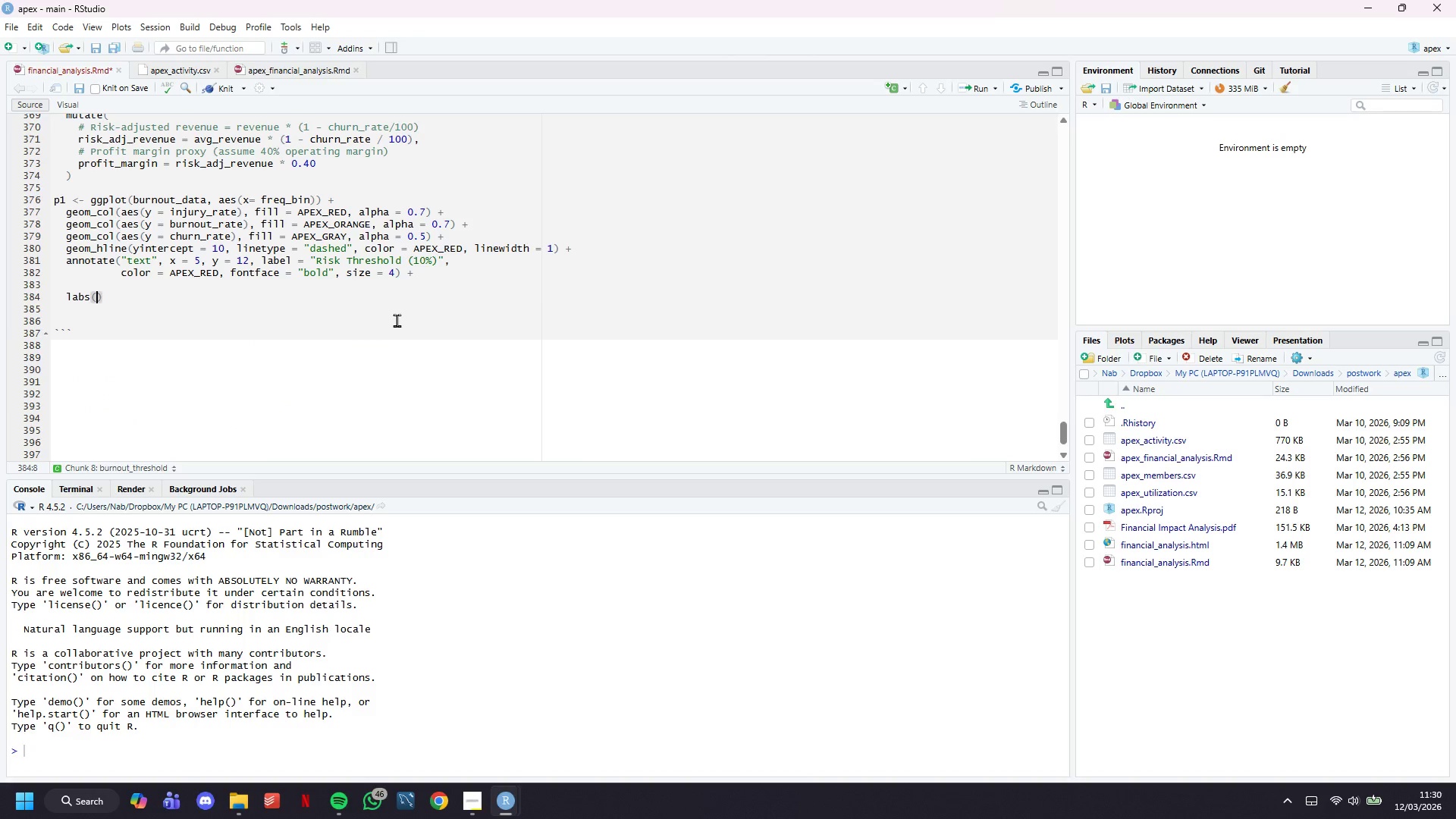 
key(Enter)
 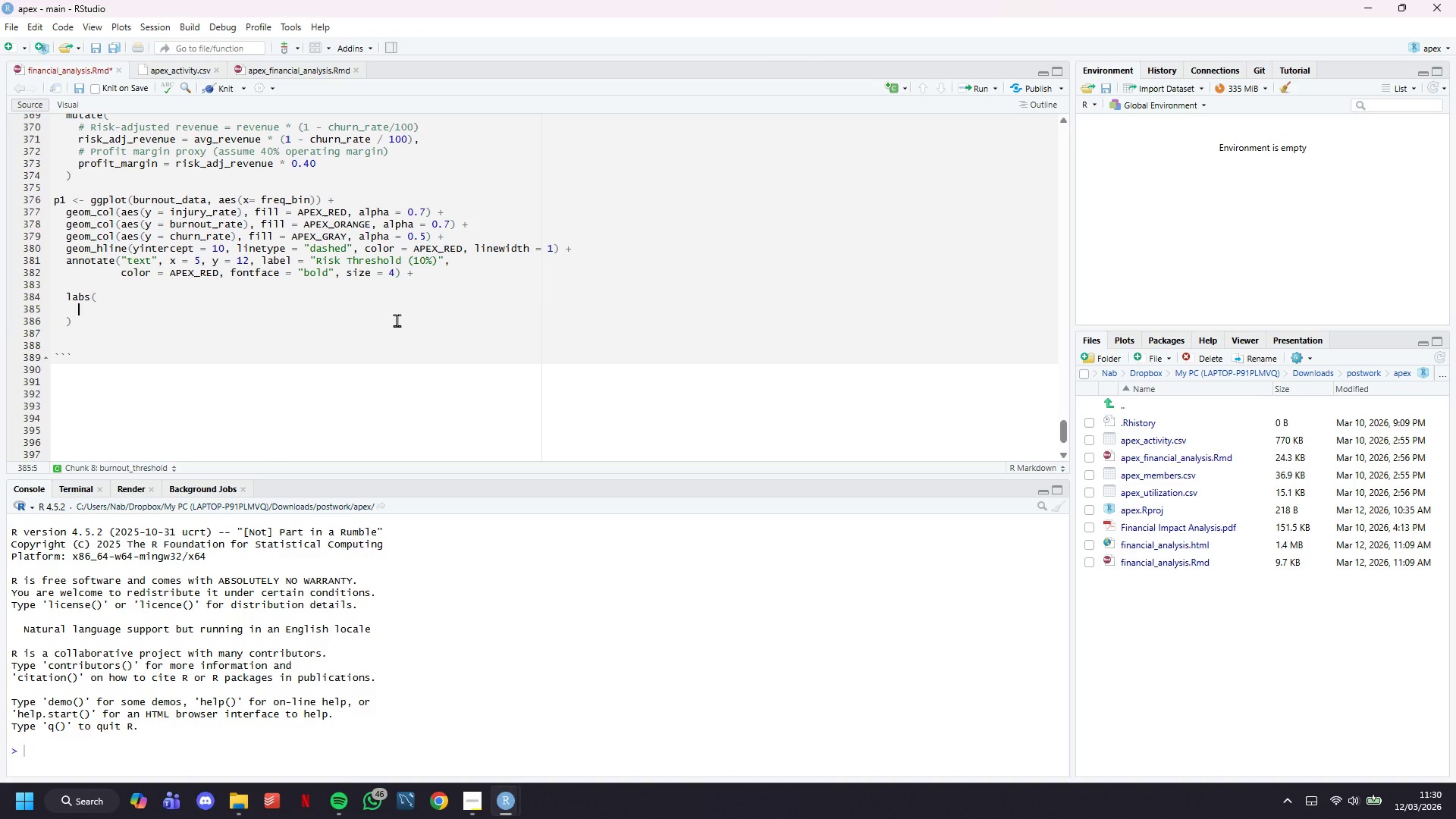 
type(to)
key(Backspace)
type(itle = ")
 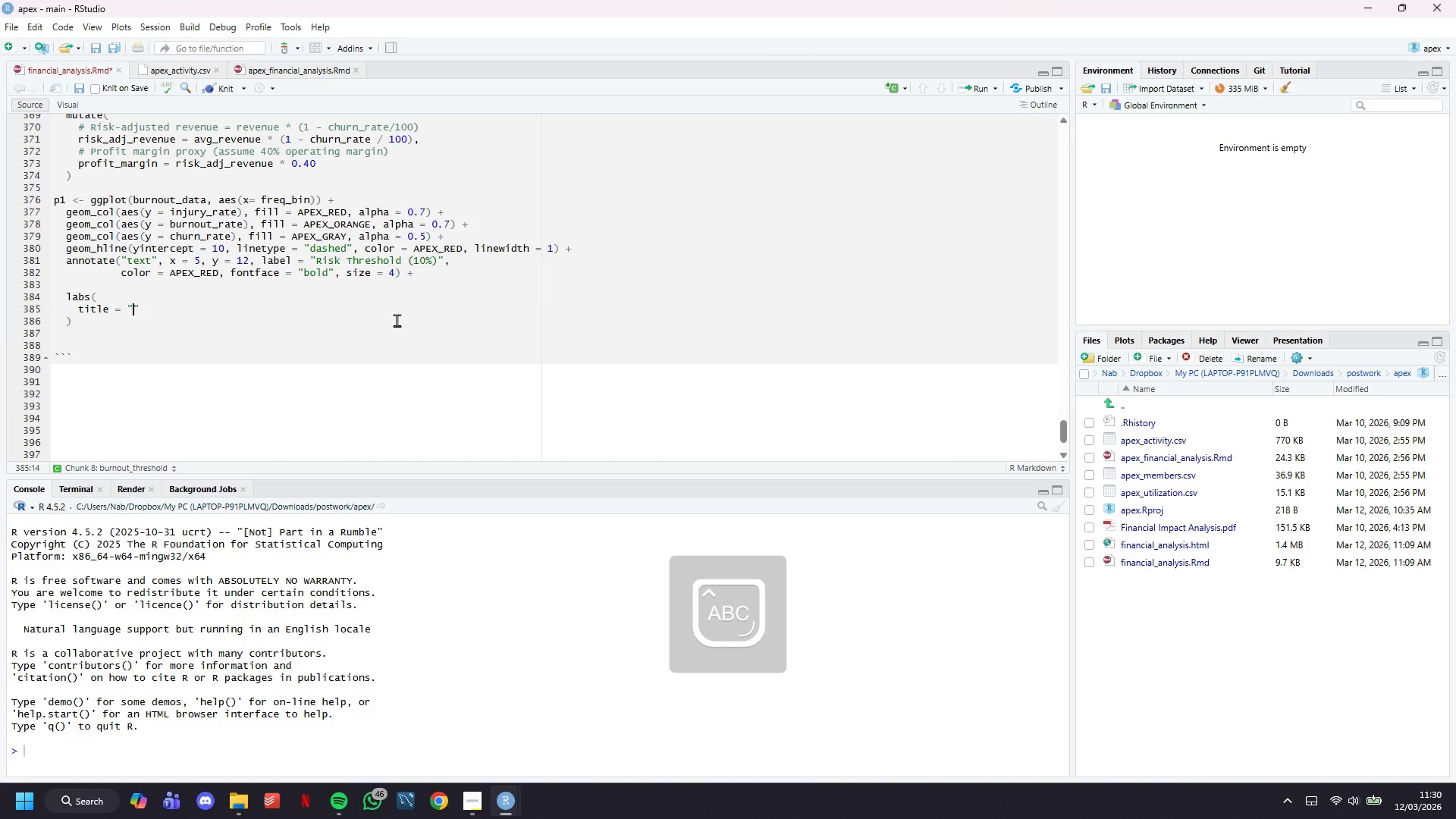 
wait(43.88)
 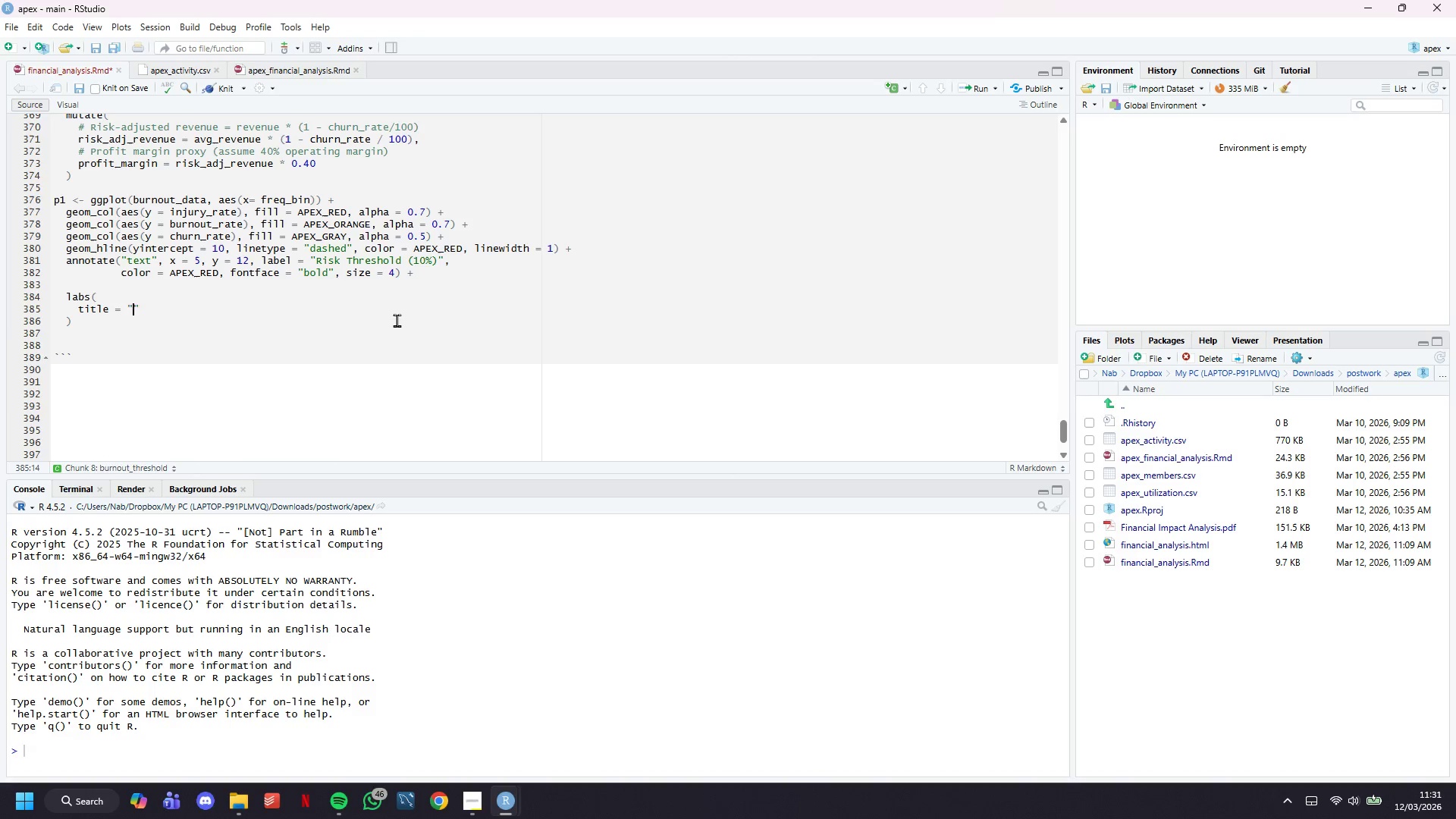 
type(BURNOUT THRESHOLD: Risk Escalation by Training Frequency)
 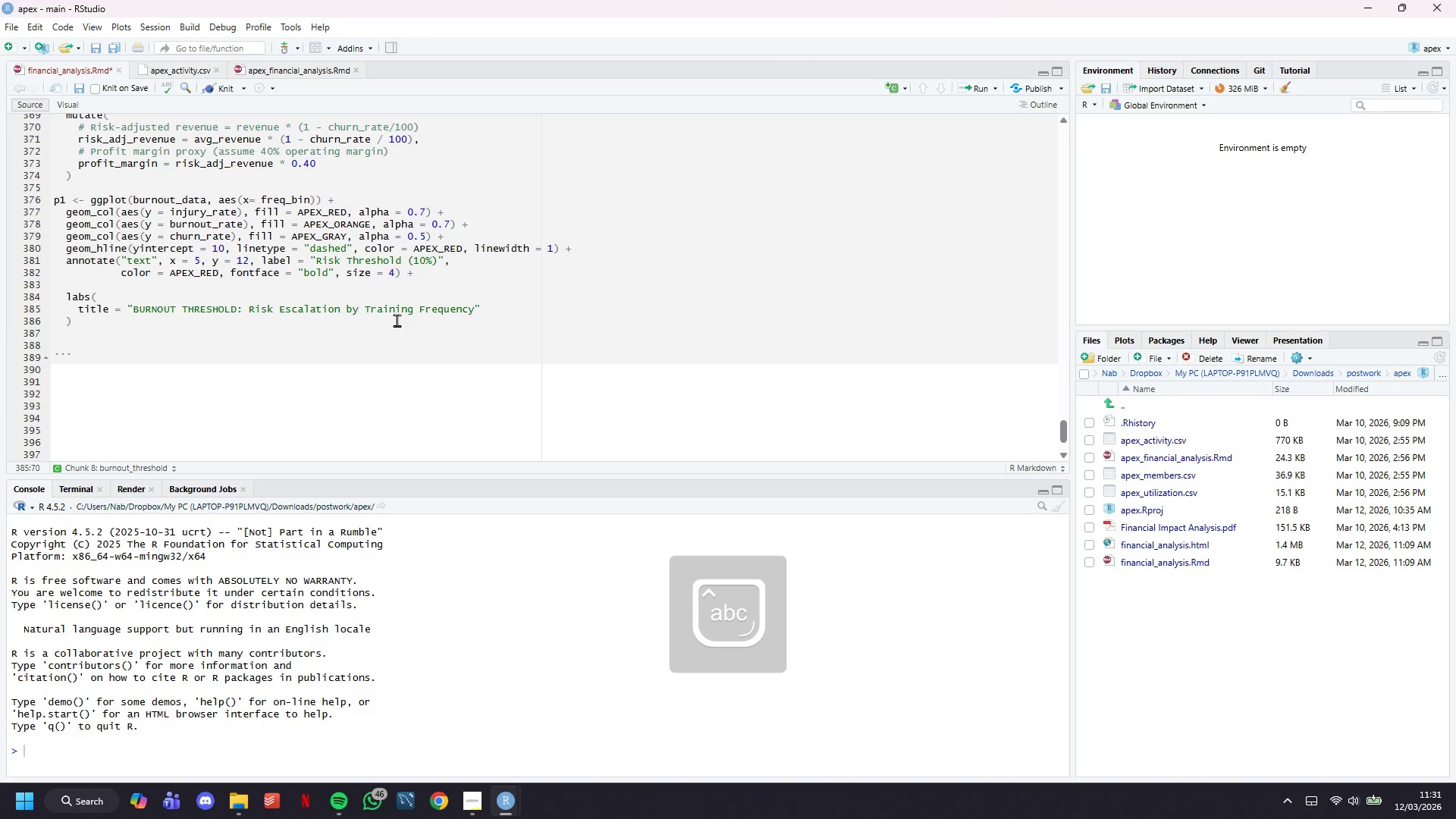 
key(ArrowRight)
 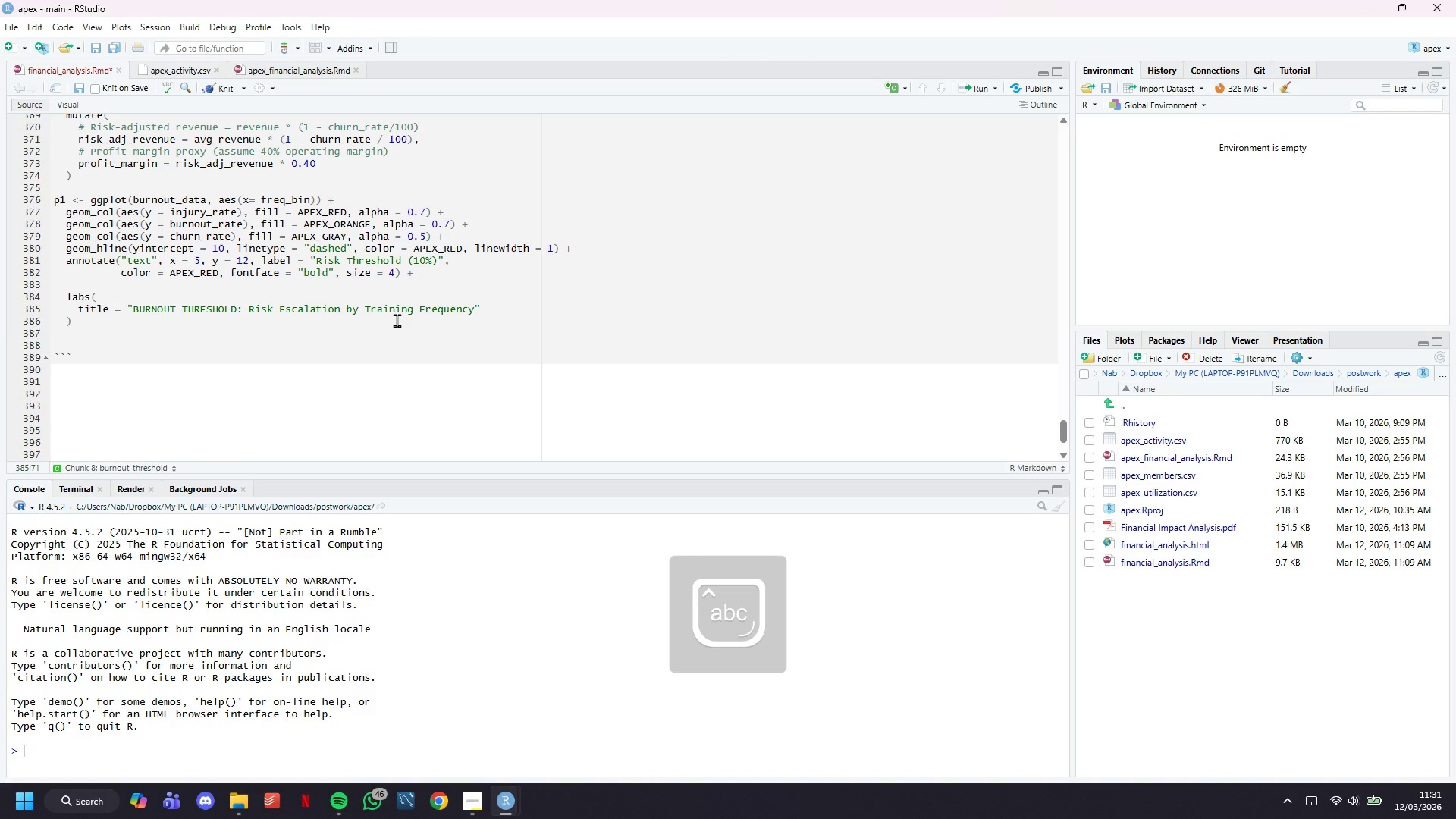 
key(Comma)
 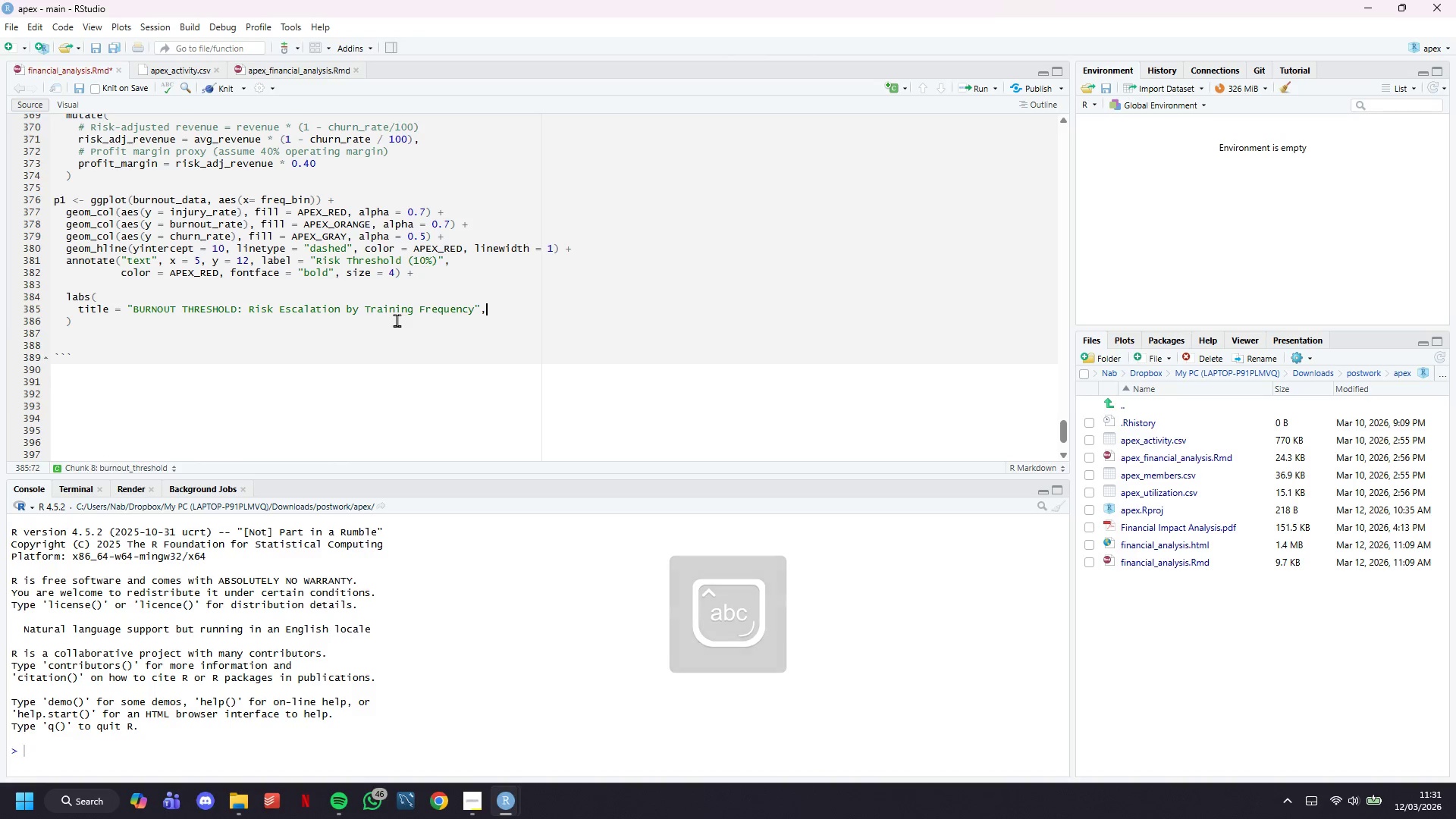 
key(Enter)
 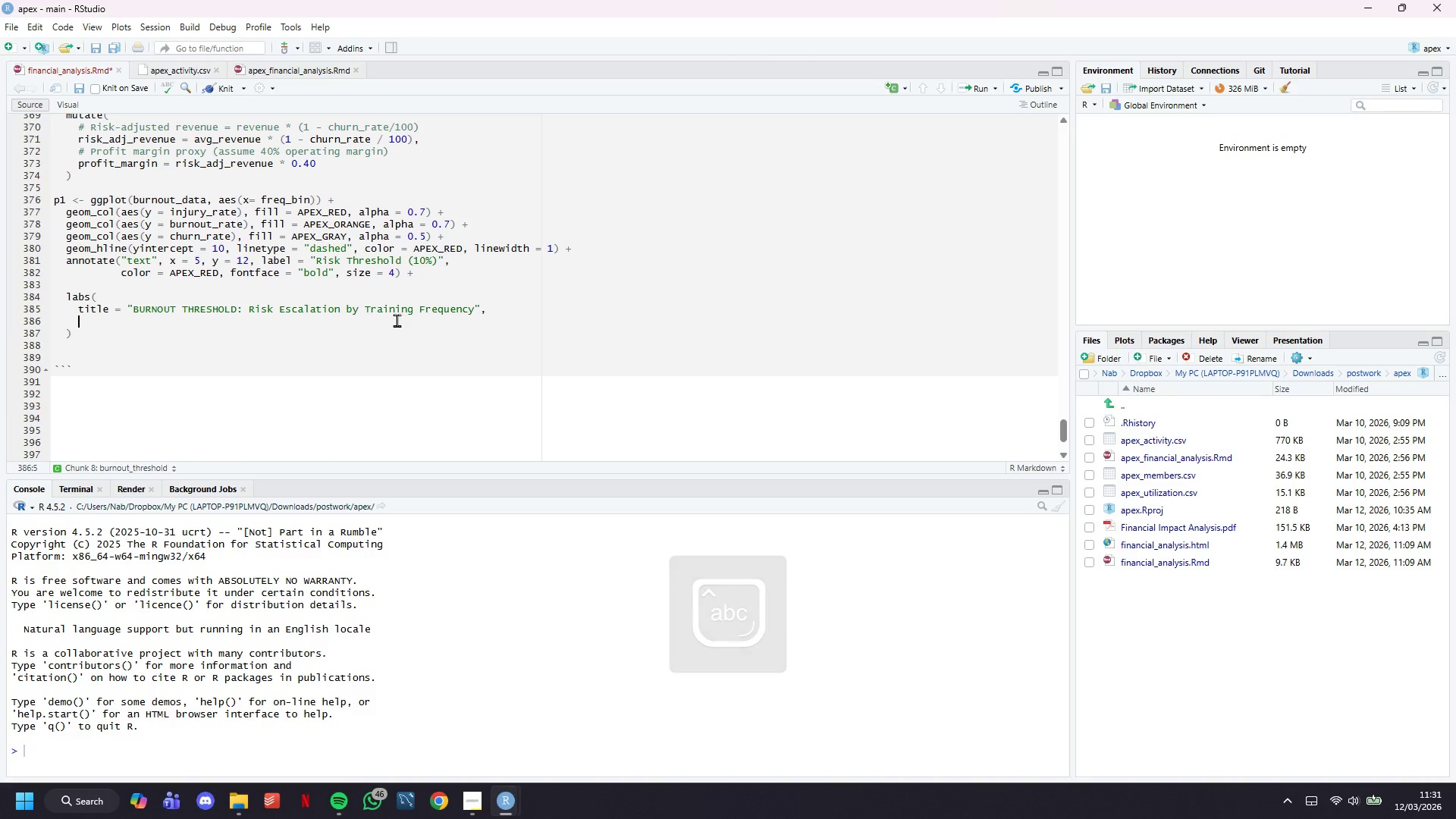 
type(sub)
 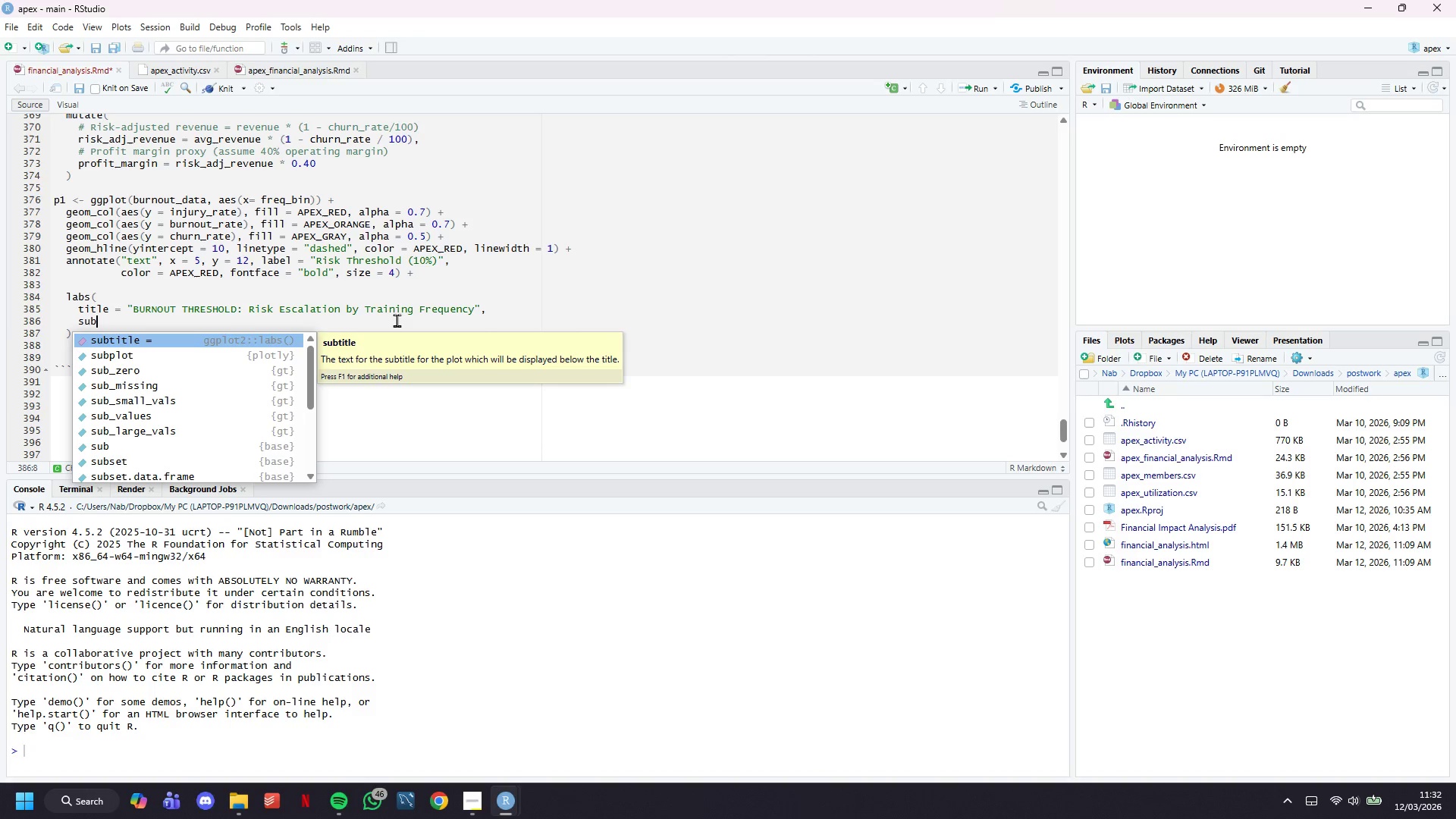 
wait(43.19)
 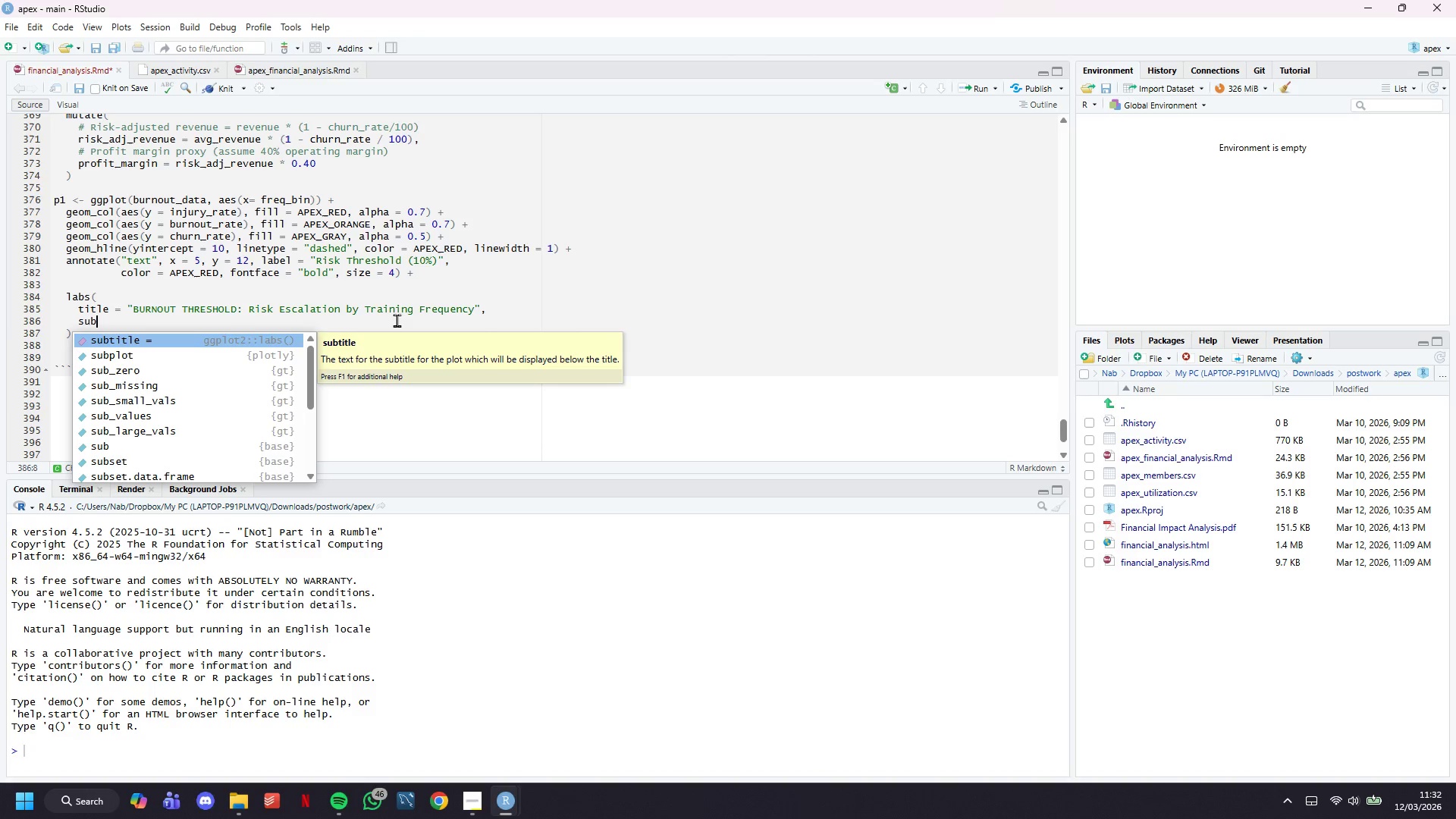 
type(title = ")
 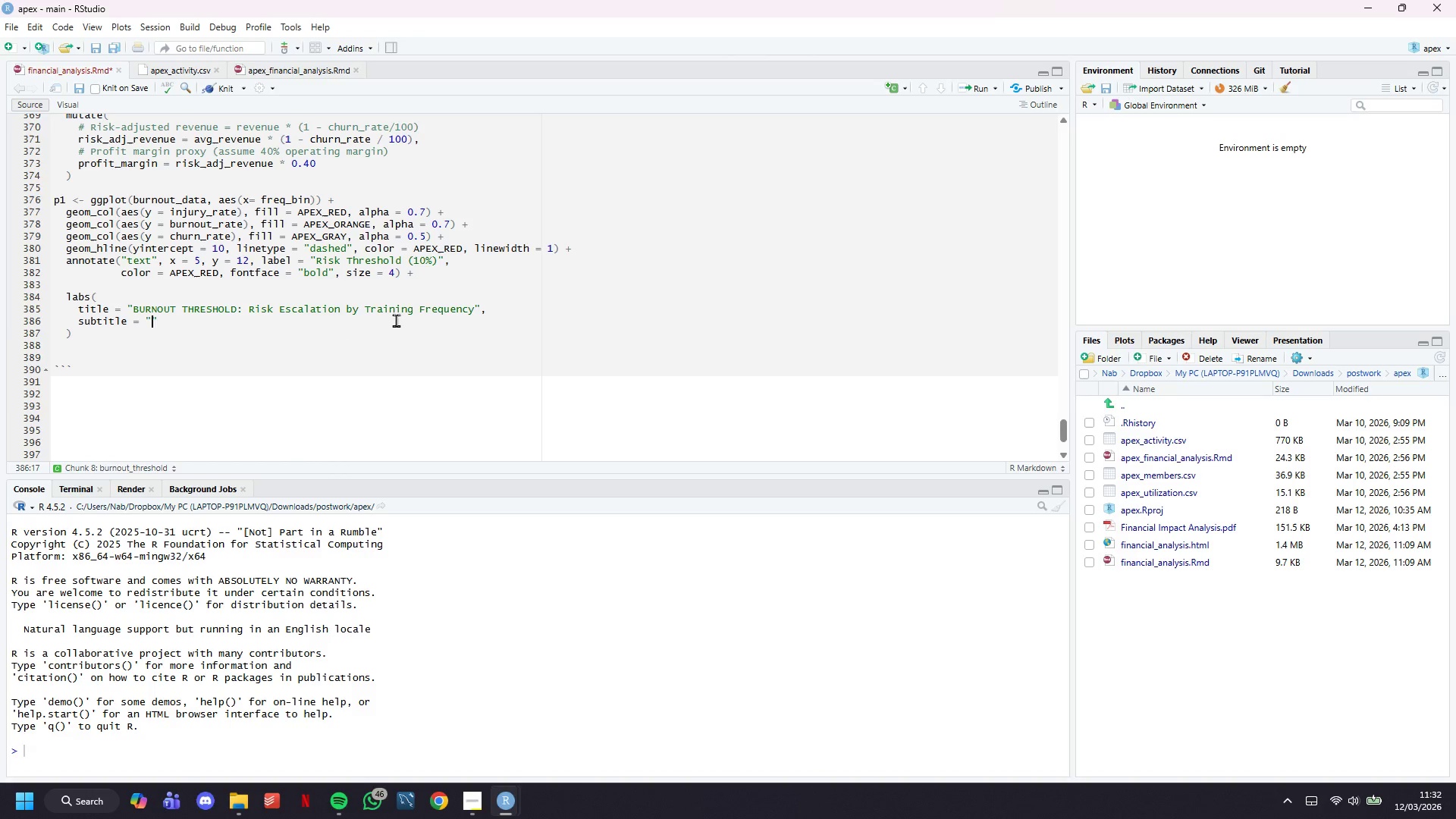 
type(Red - Injury |m)
key(Backspace)
type( Orange = Burnoy)
key(Backspace)
type(ut | Gray = Churn)
 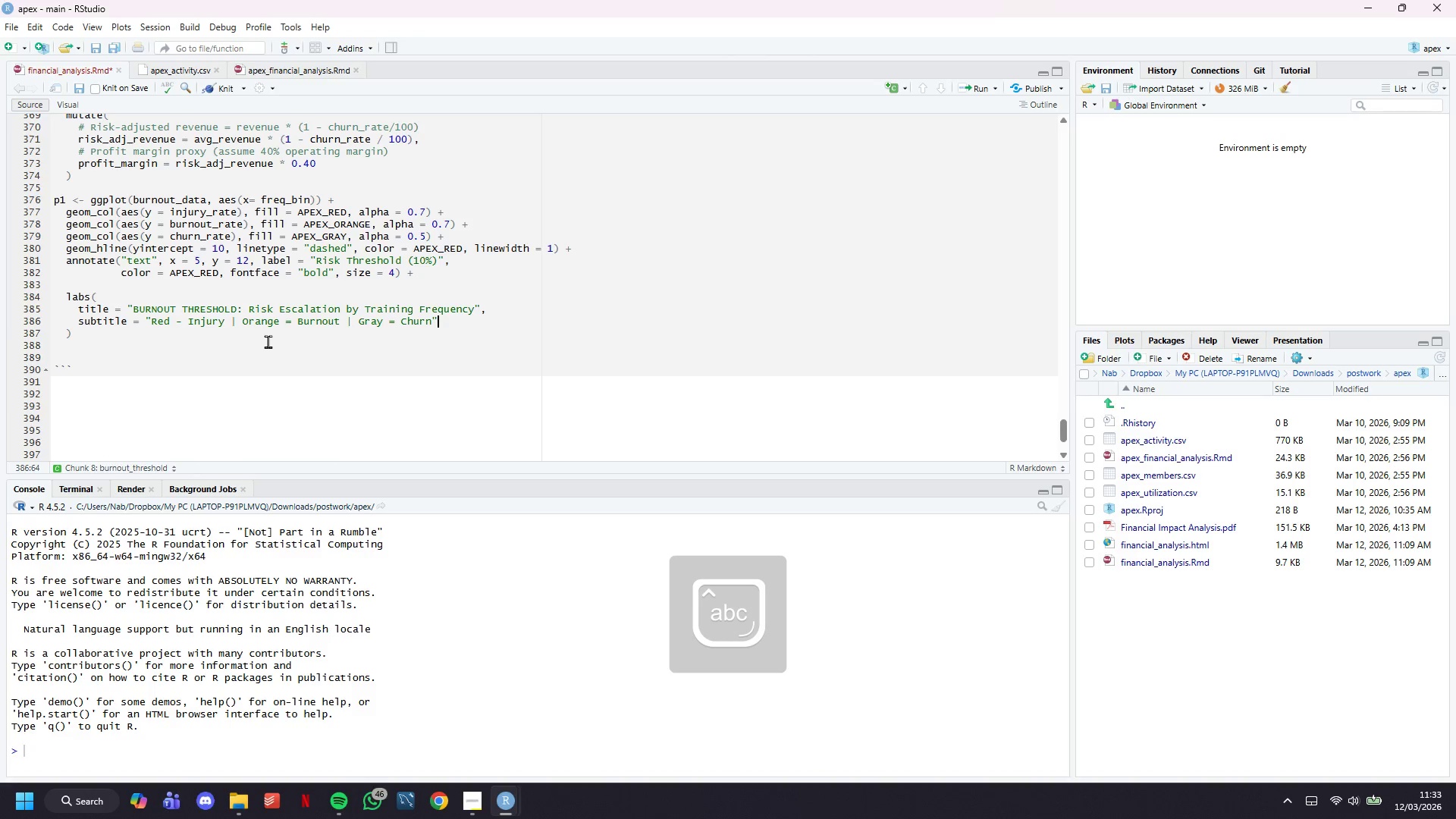 
 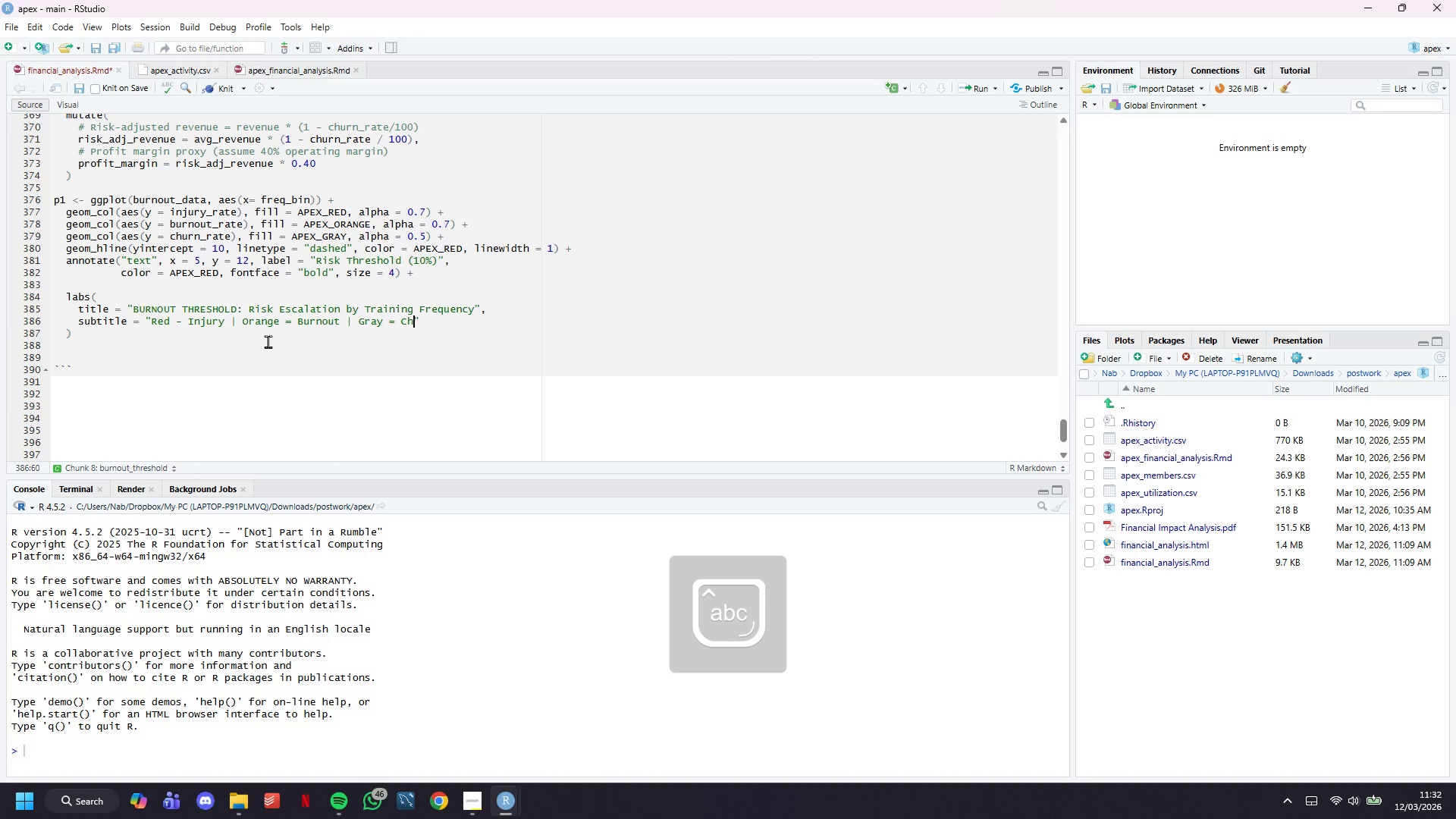 
key(ArrowRight)
 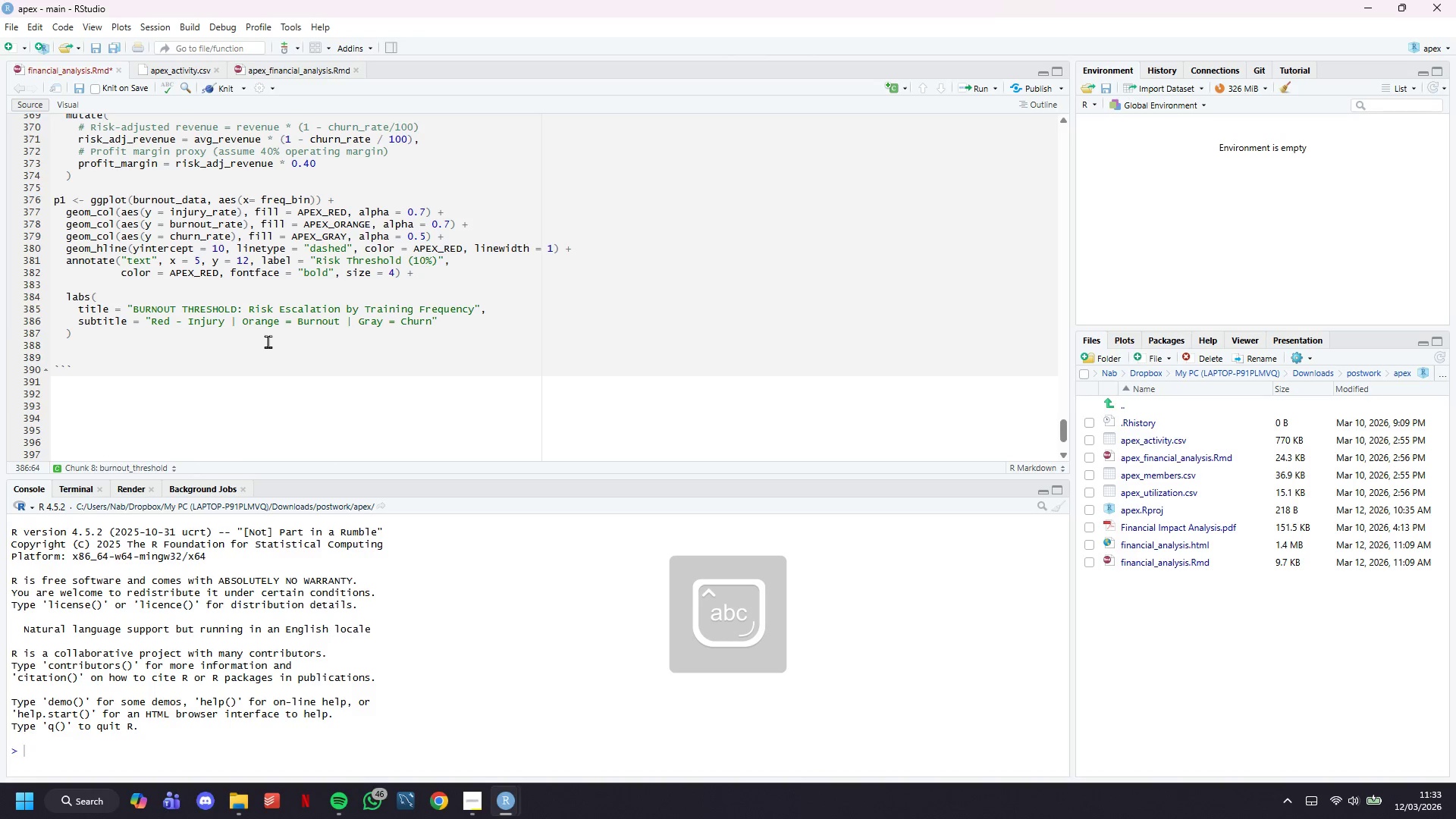 
key(Comma)
 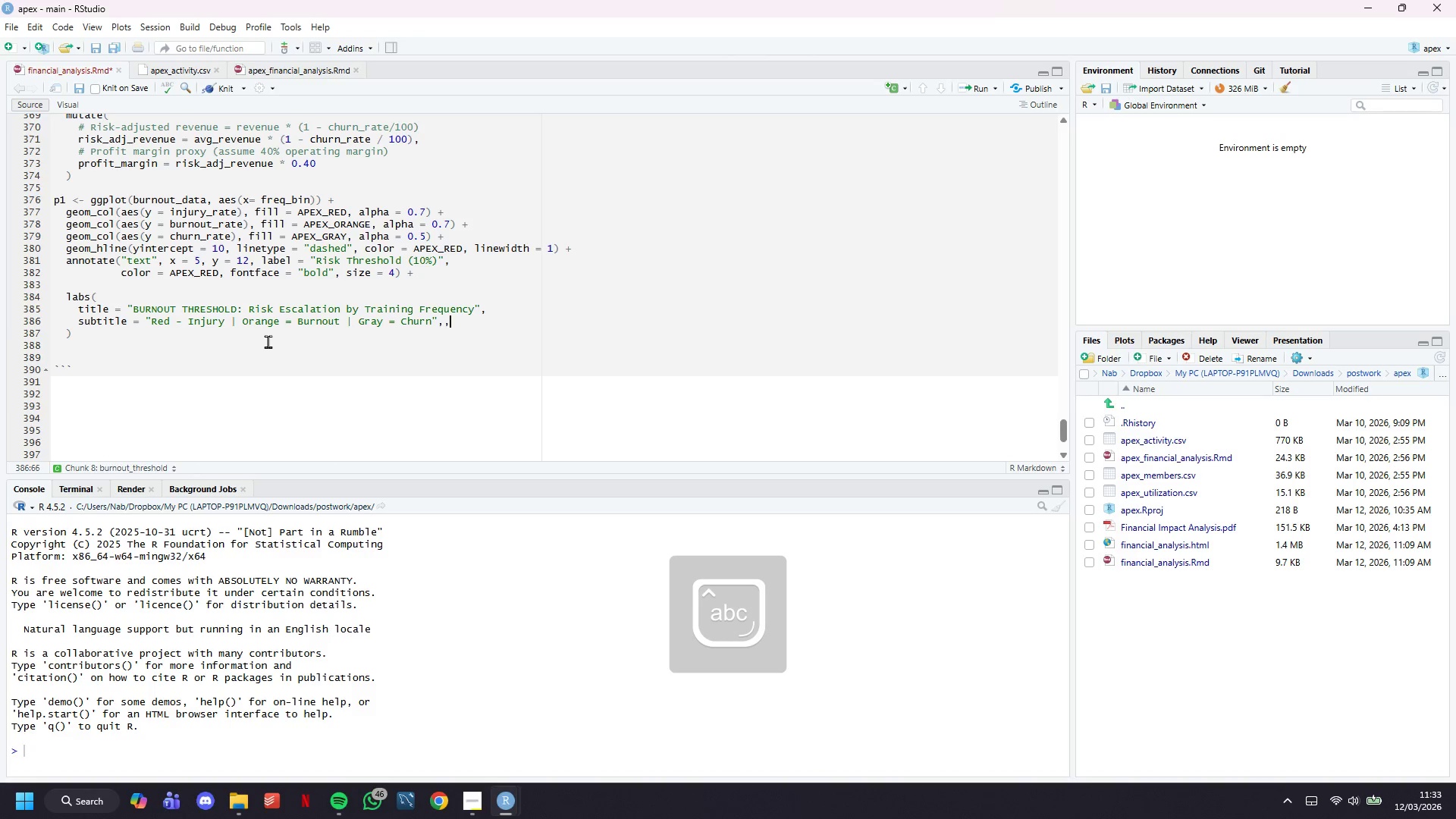 
key(Comma)
 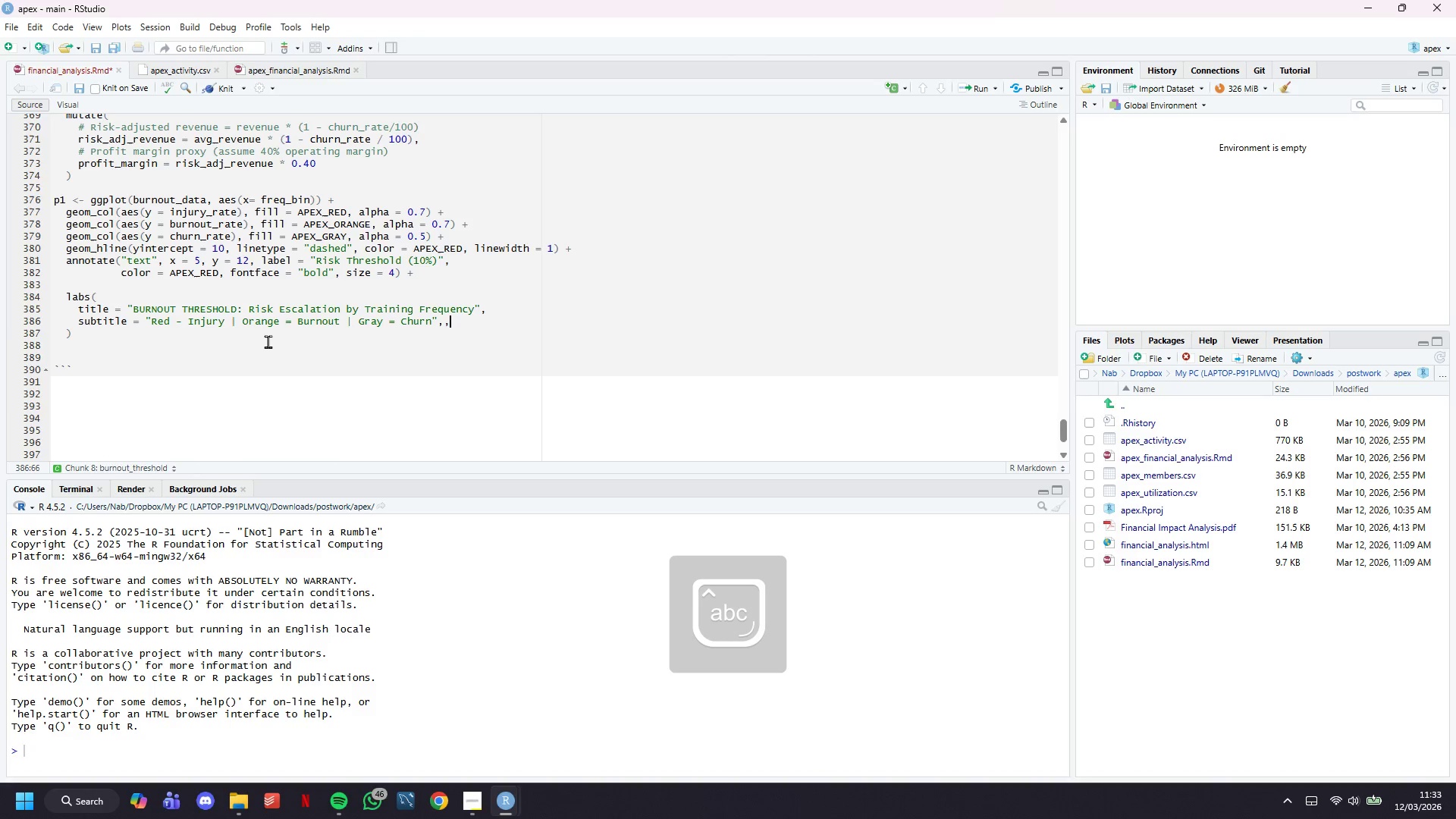 
key(Backspace)
 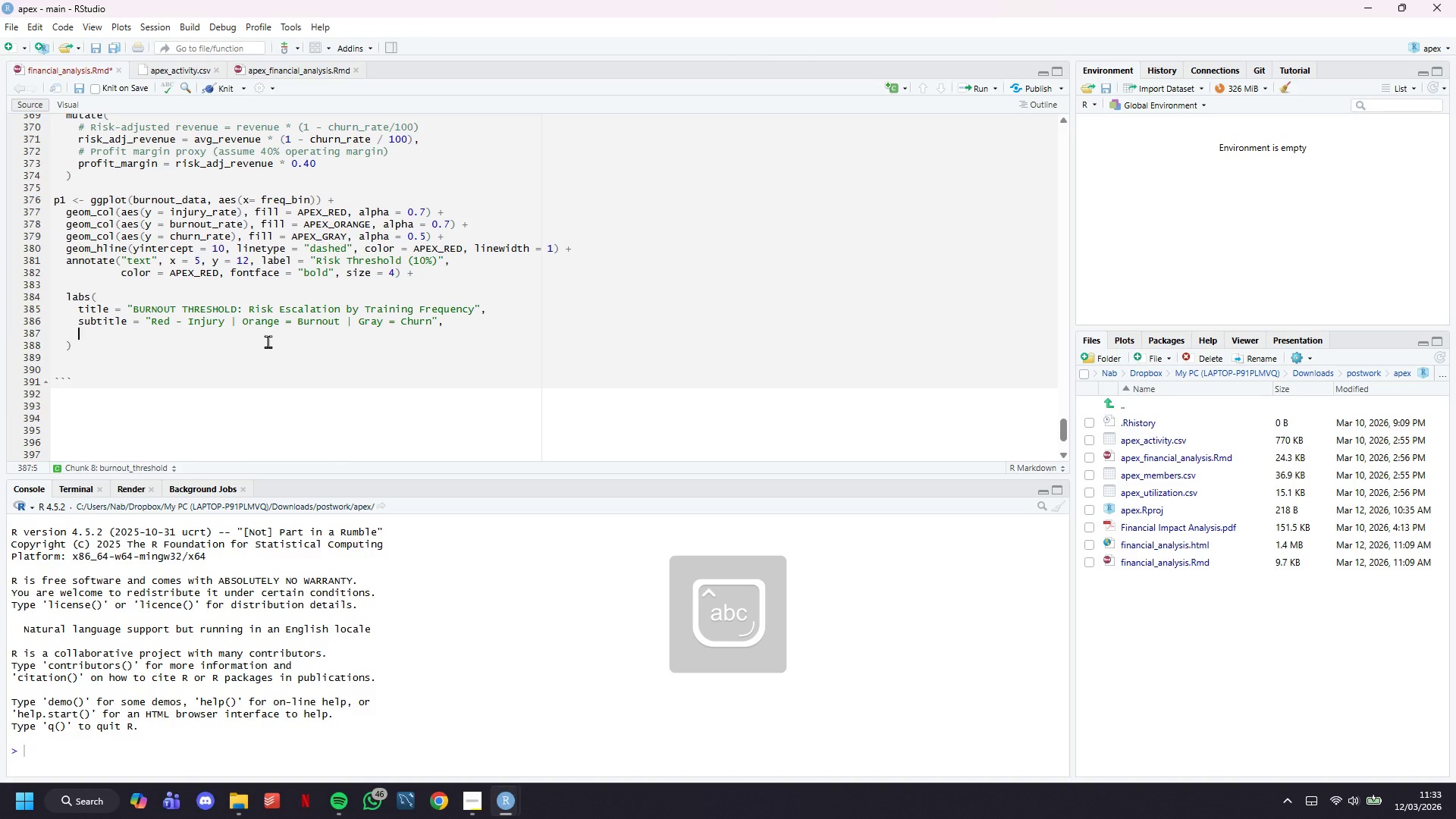 
key(Enter)
 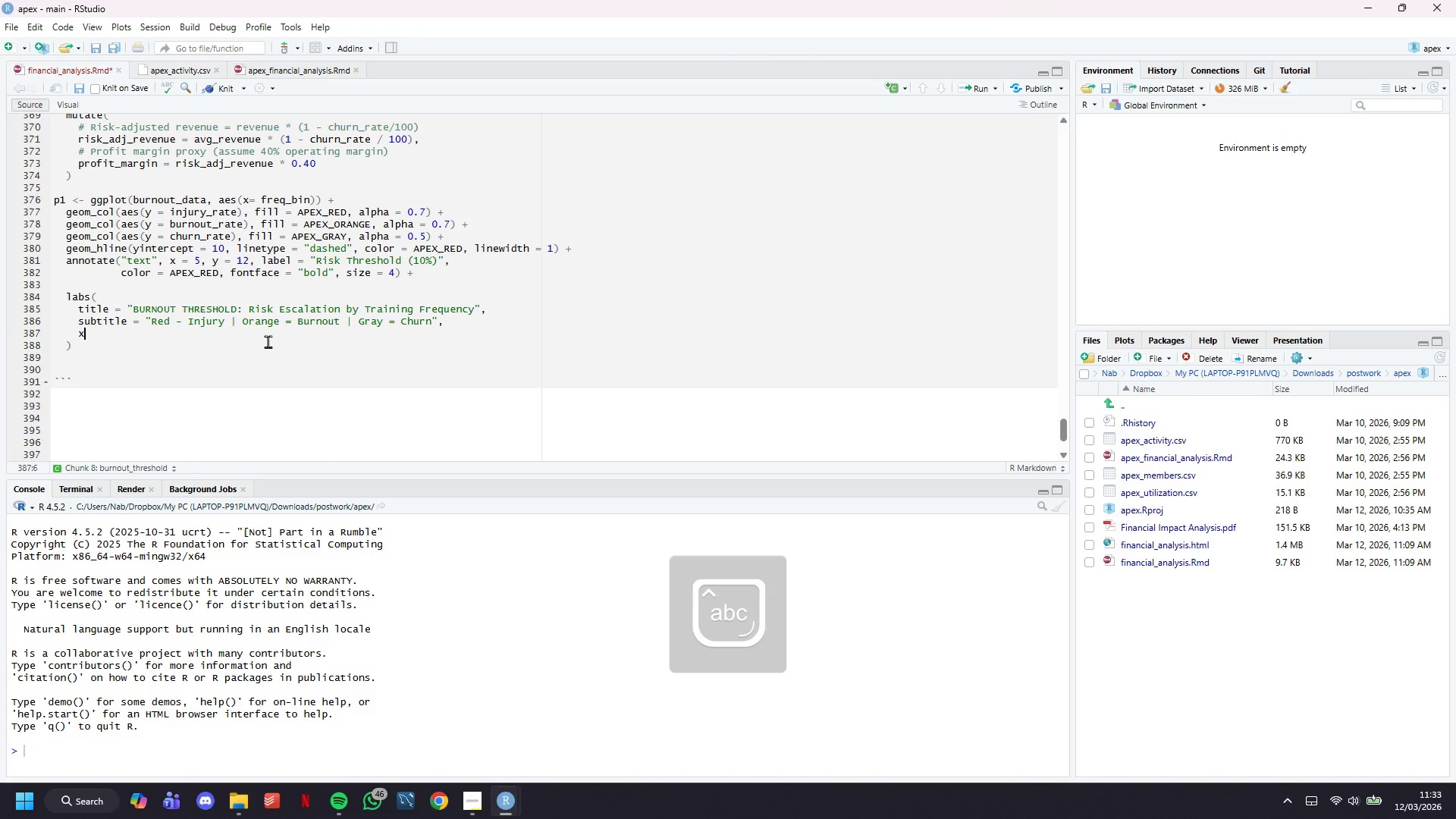 
type(x = "Classes per week)
 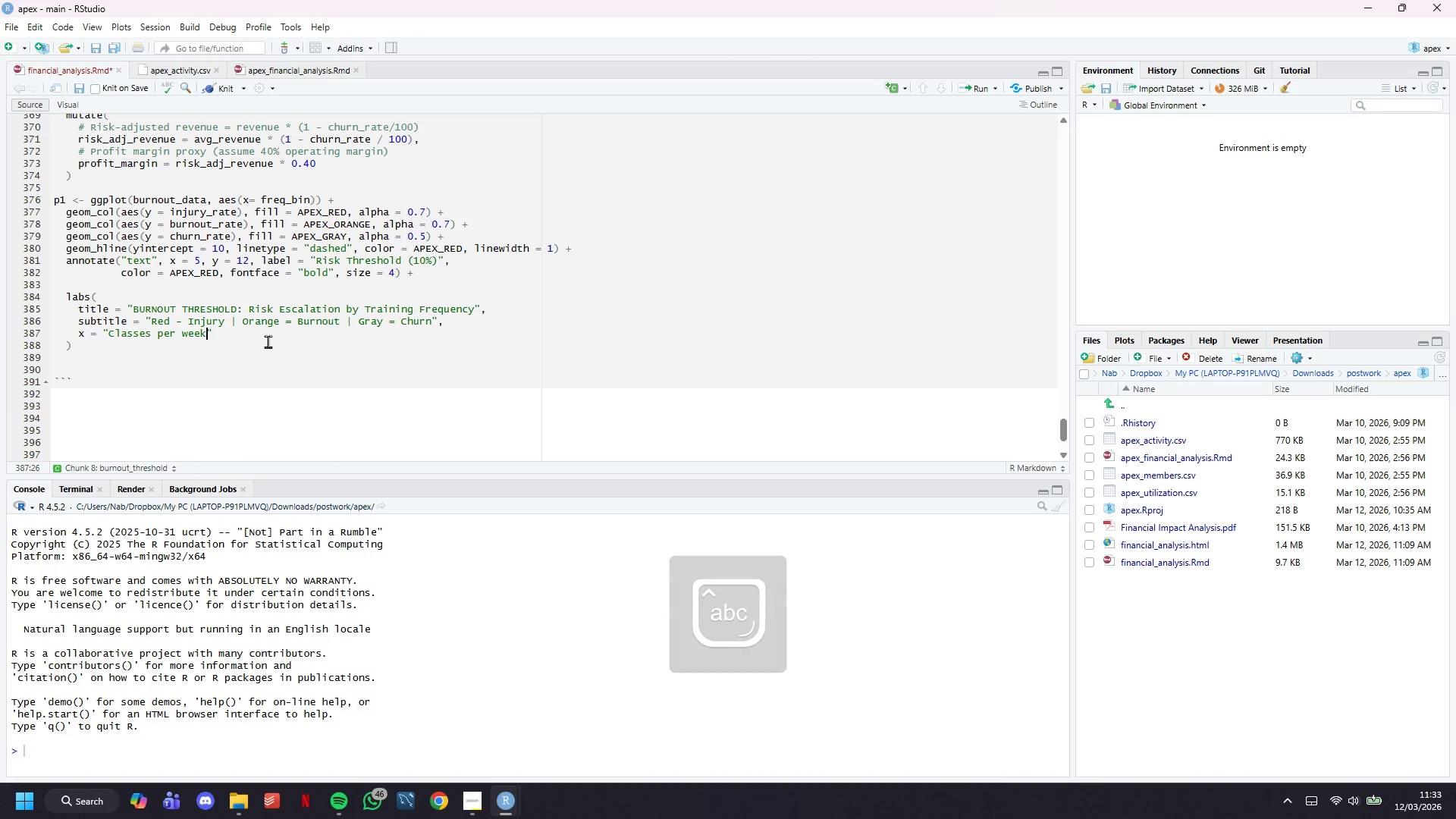 
key(ArrowRight)
 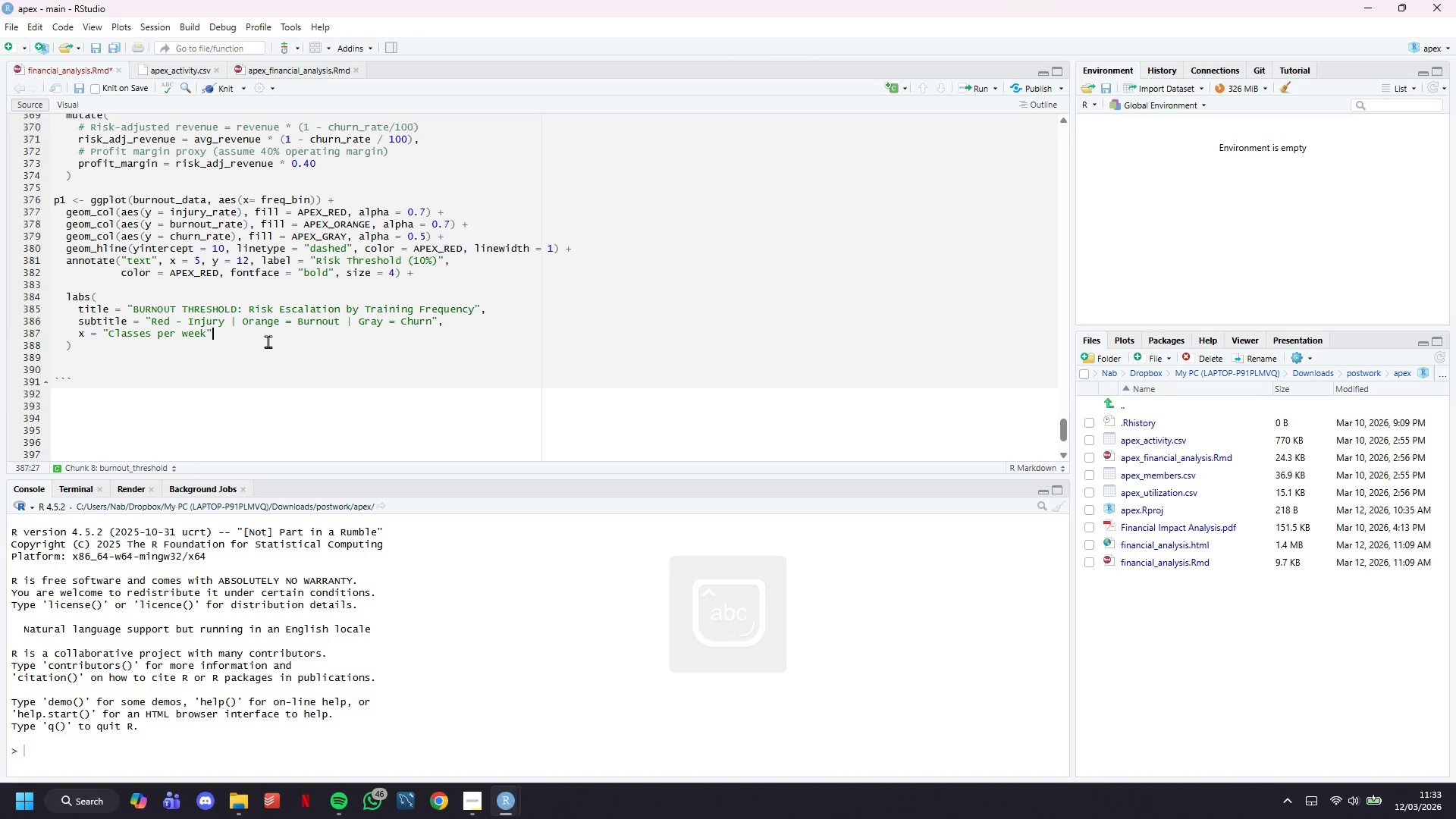 
key(Comma)
 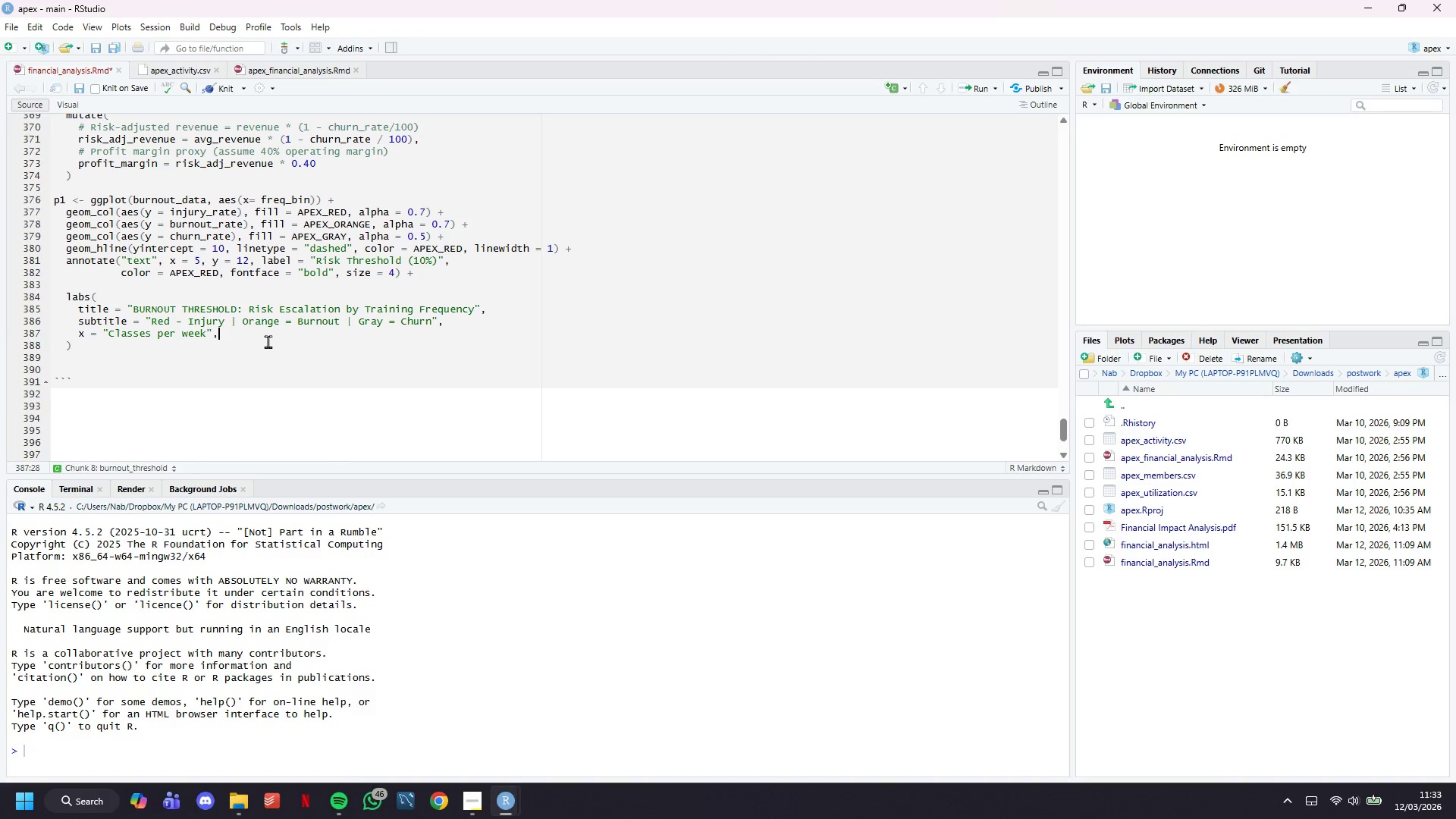 
key(Enter)
 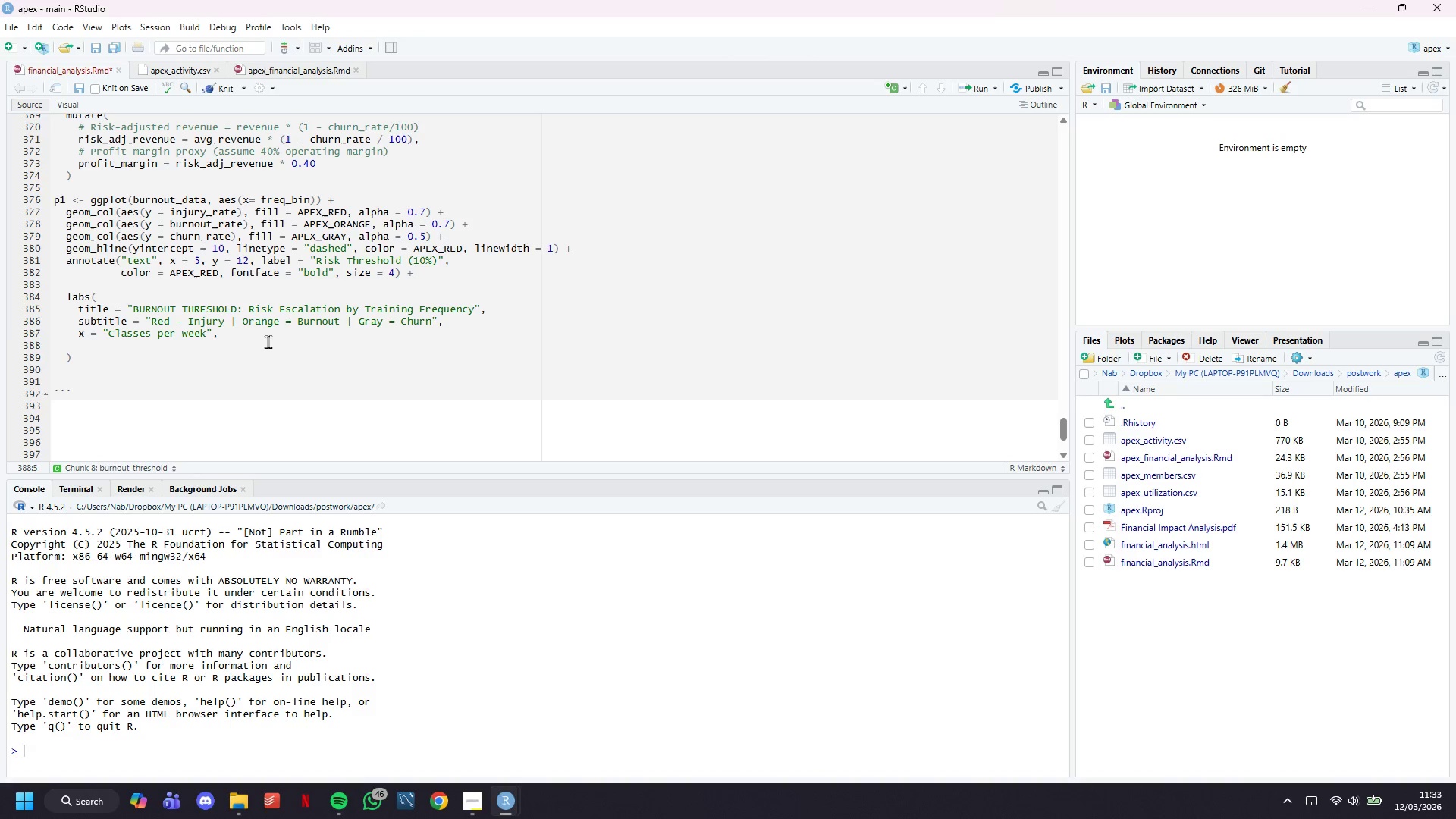 
type(y = "Incident Rate (%))
 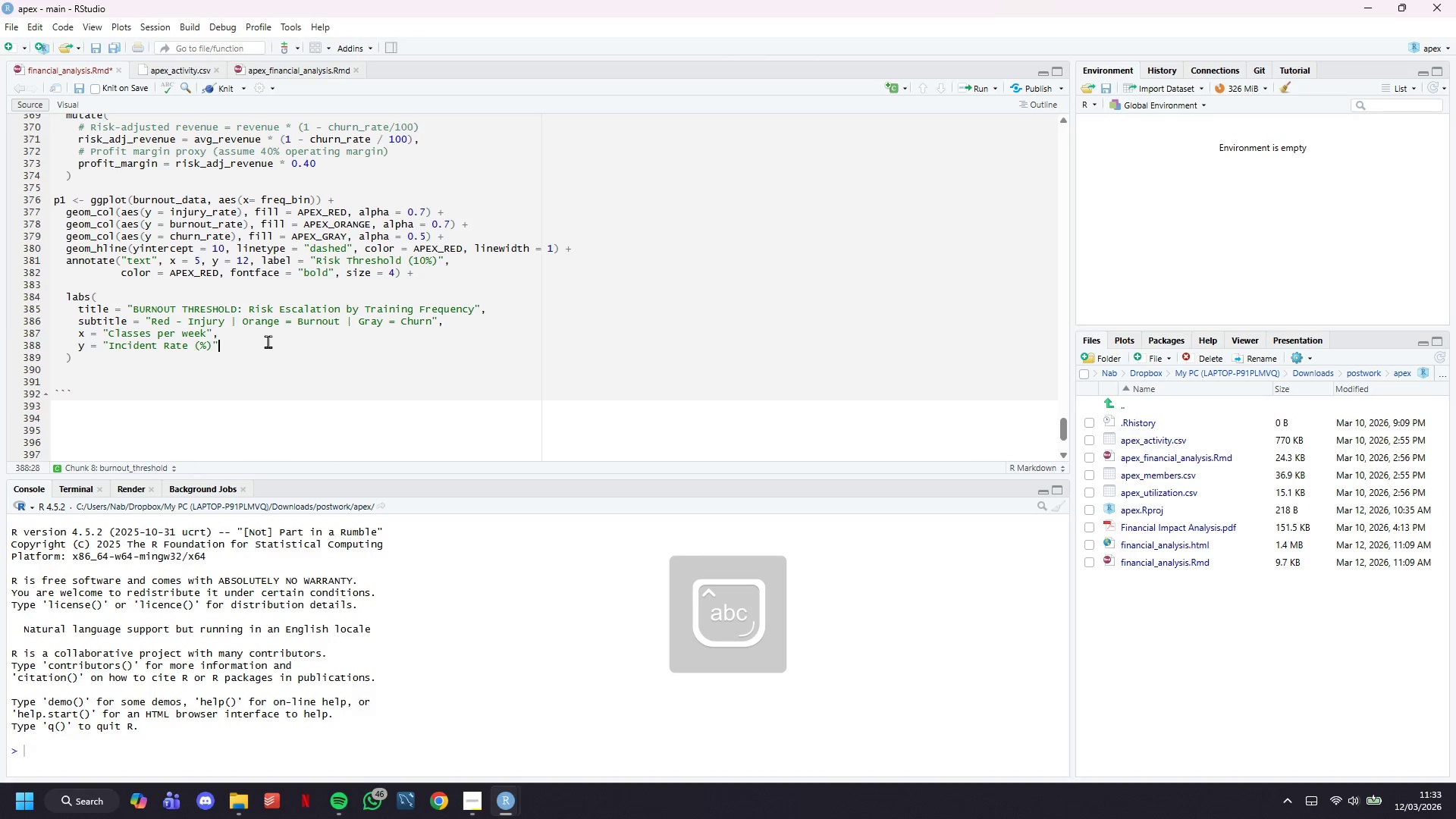 
 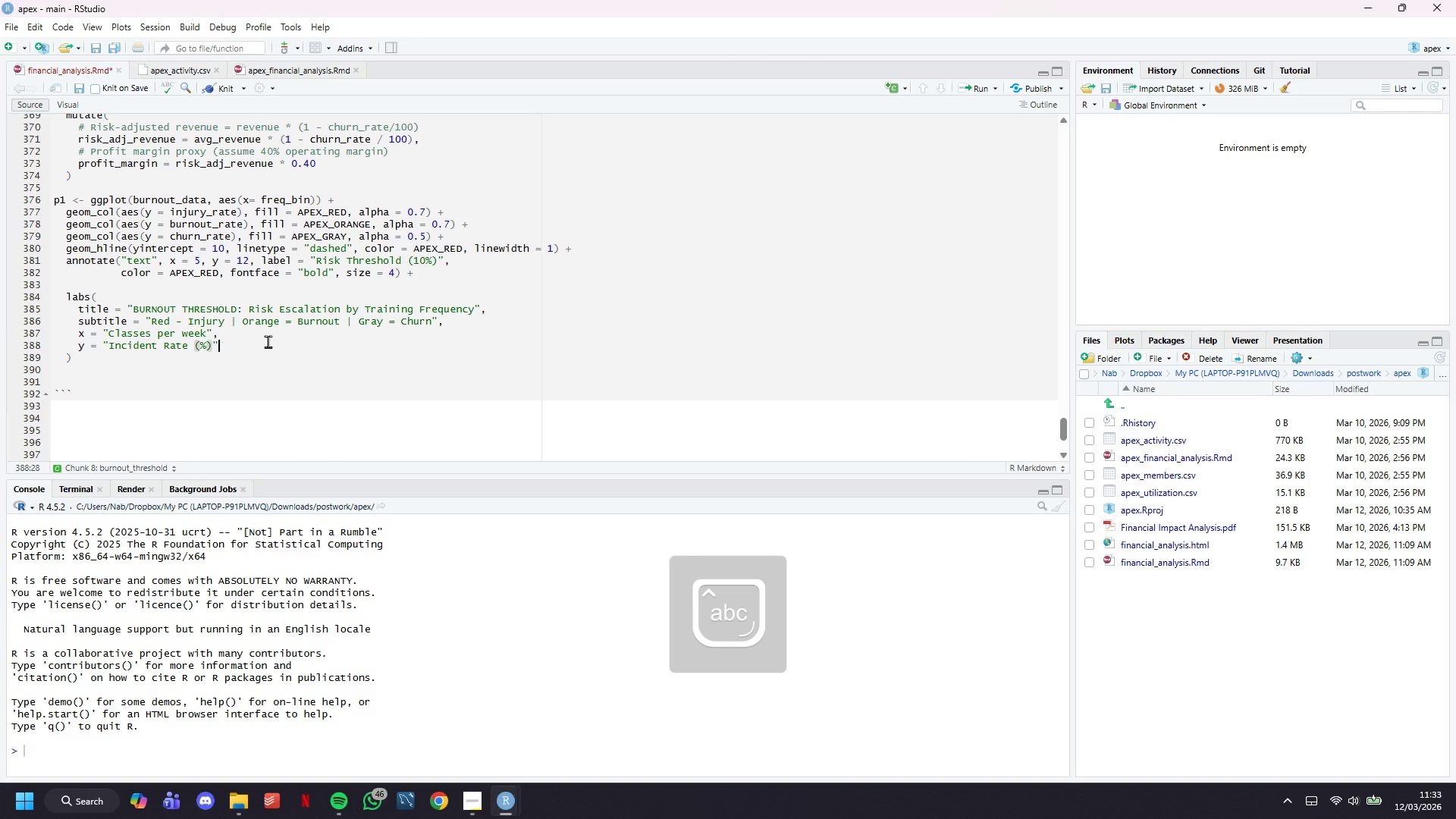 
key(ArrowRight)
 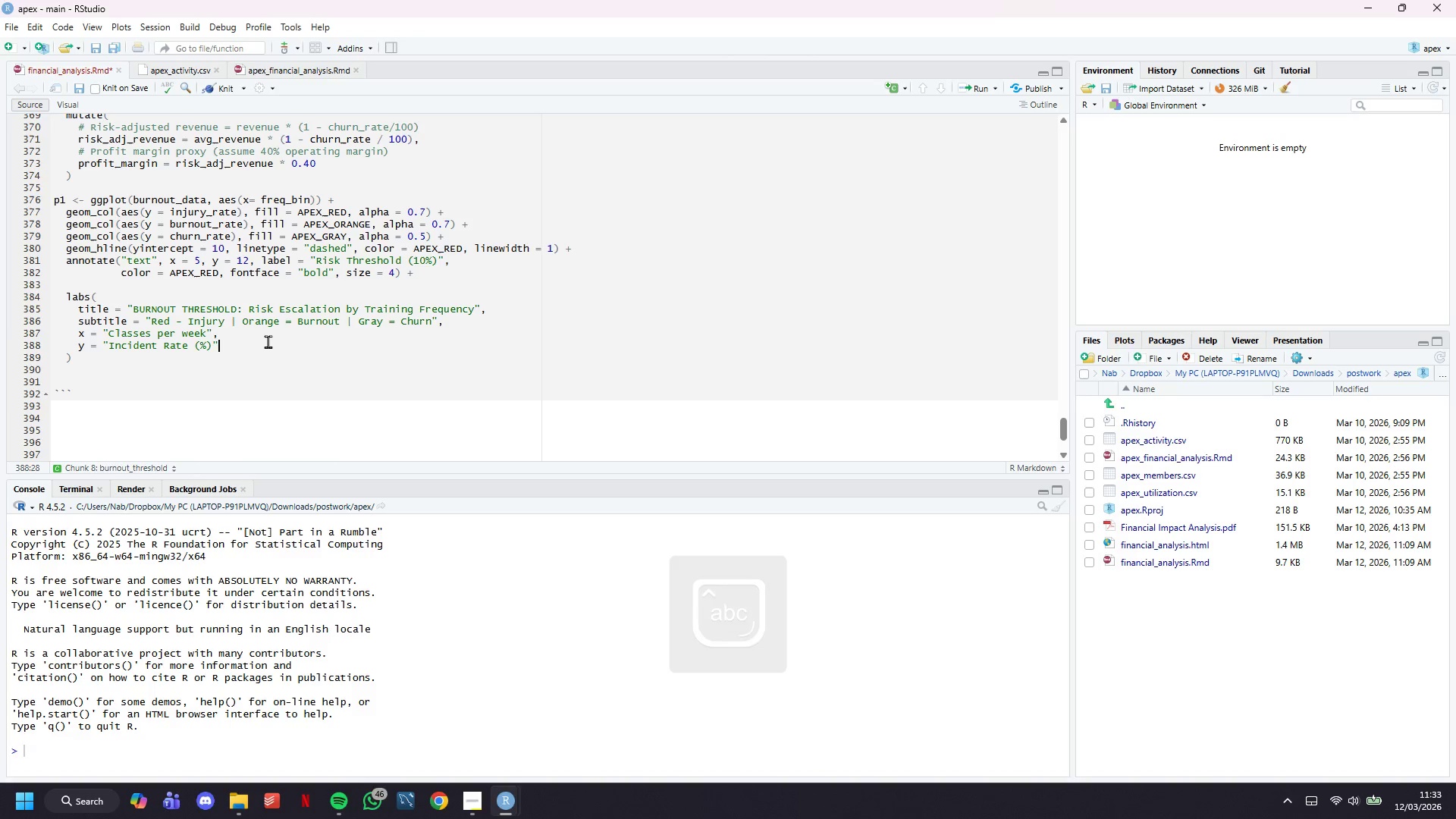 
key(ArrowDown)
 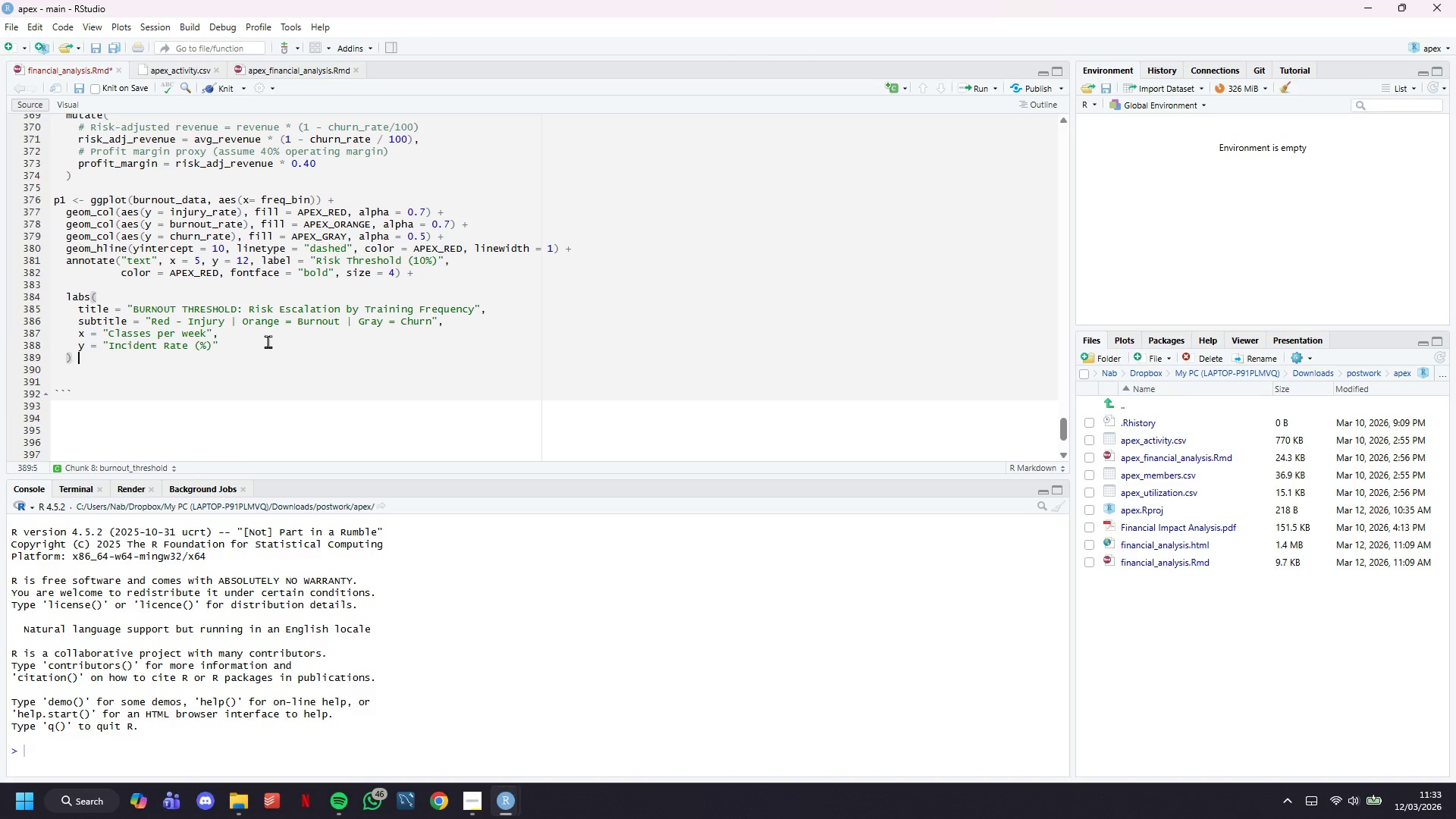 
key(Space)
 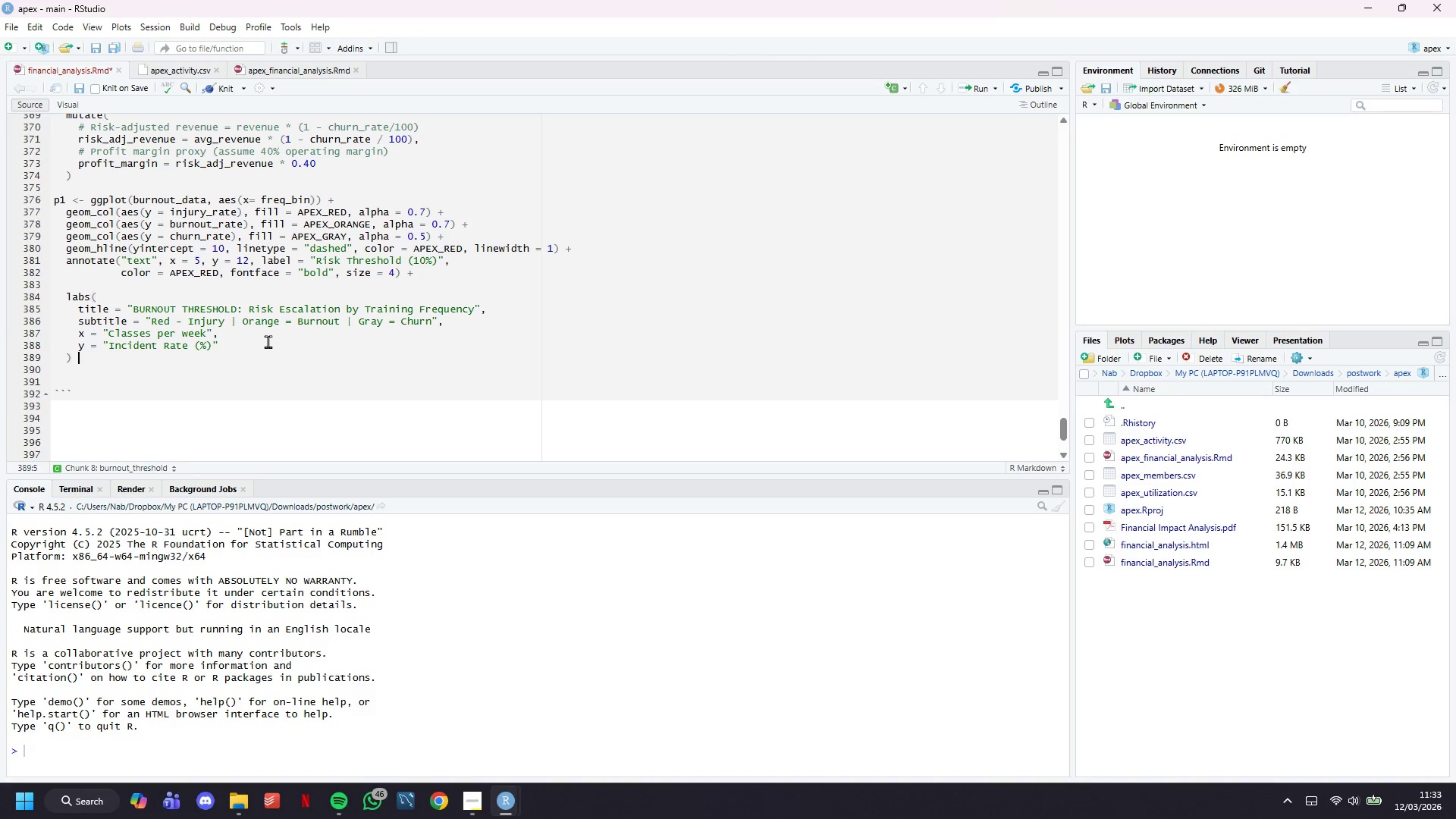 
key(Shift+Equal)
 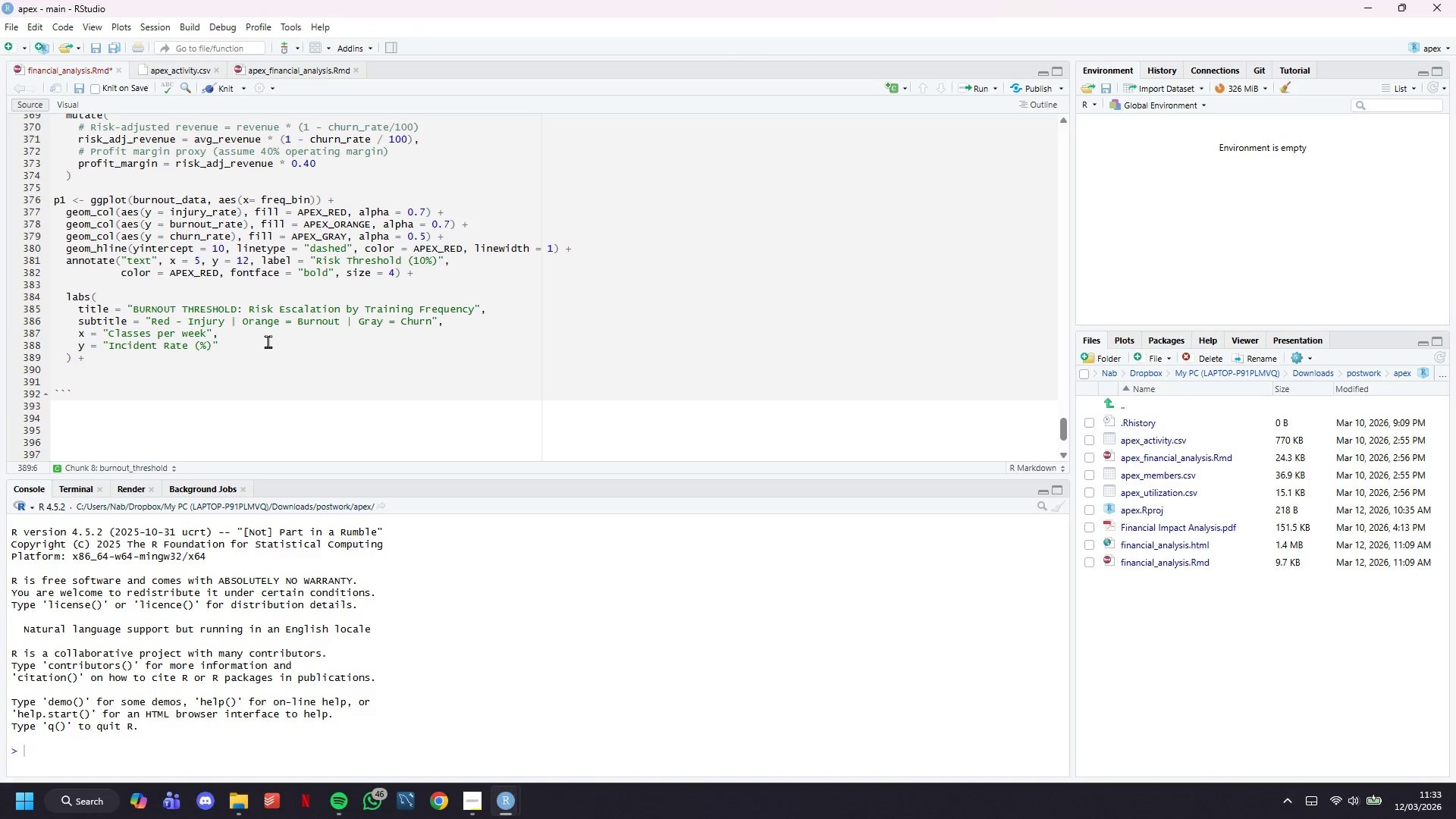 
wait(10.64)
 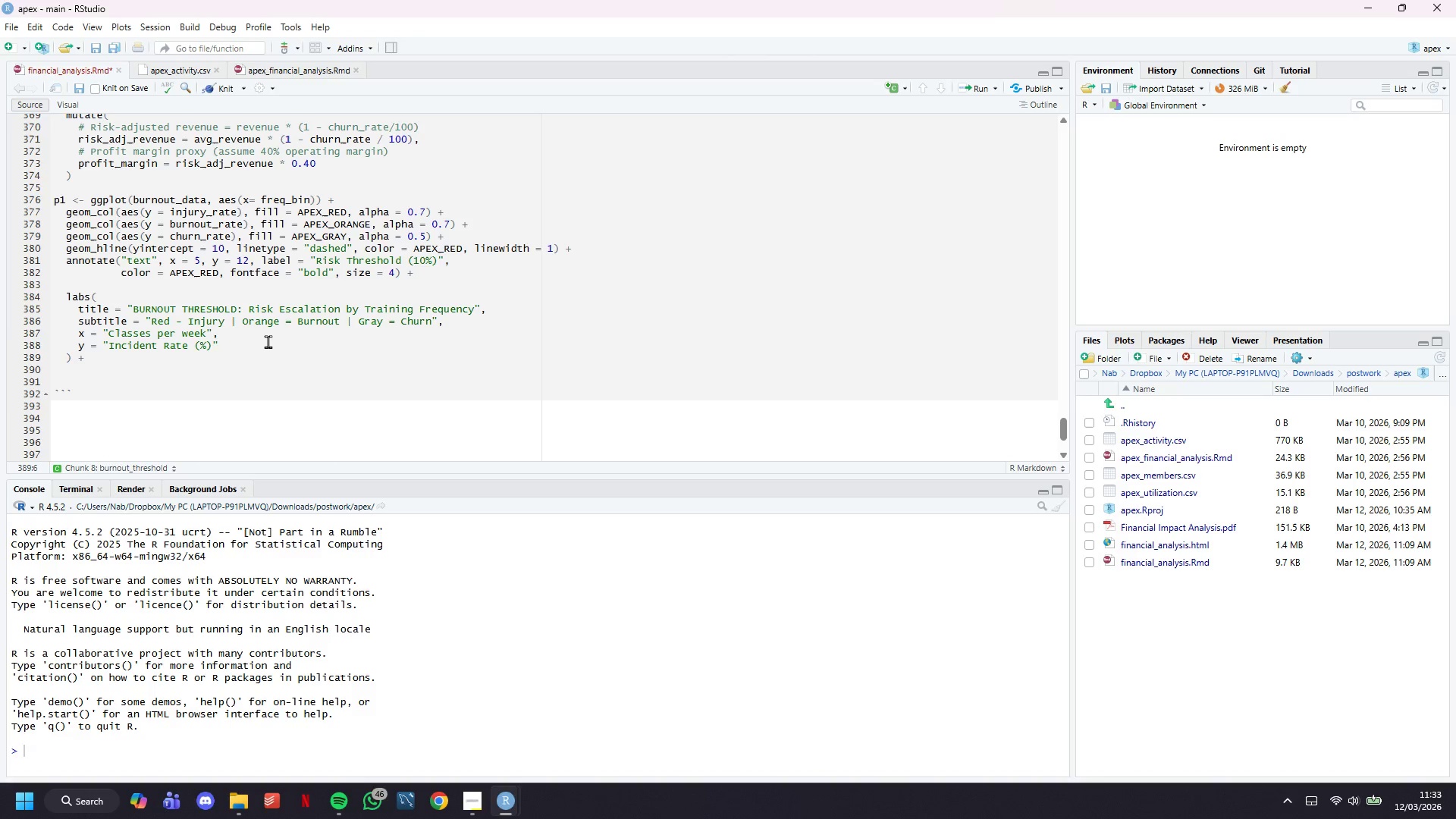 
scroll: coordinate [282, 323], scroll_direction: down, amount: 3.0
 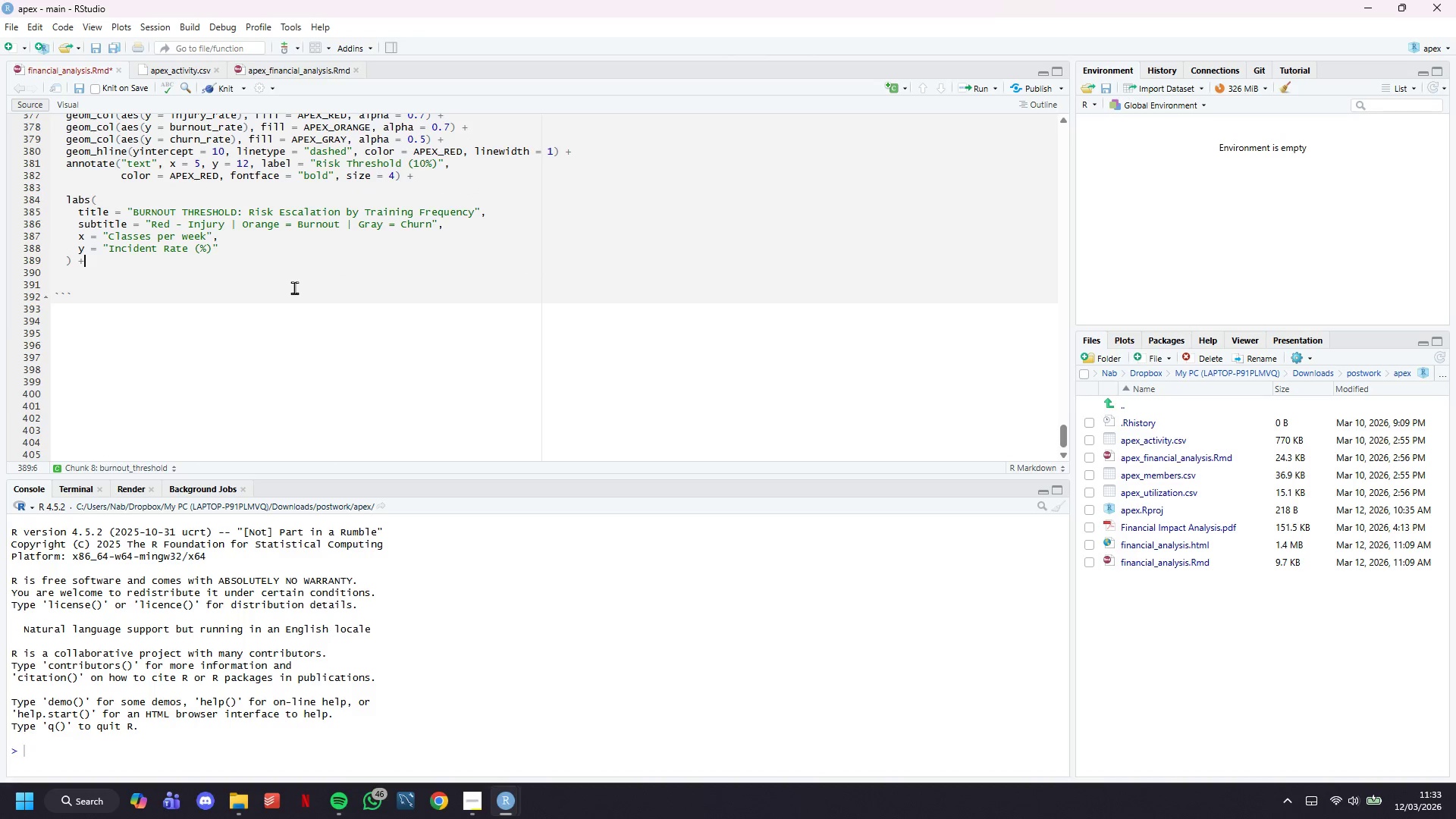 
key(Enter)
 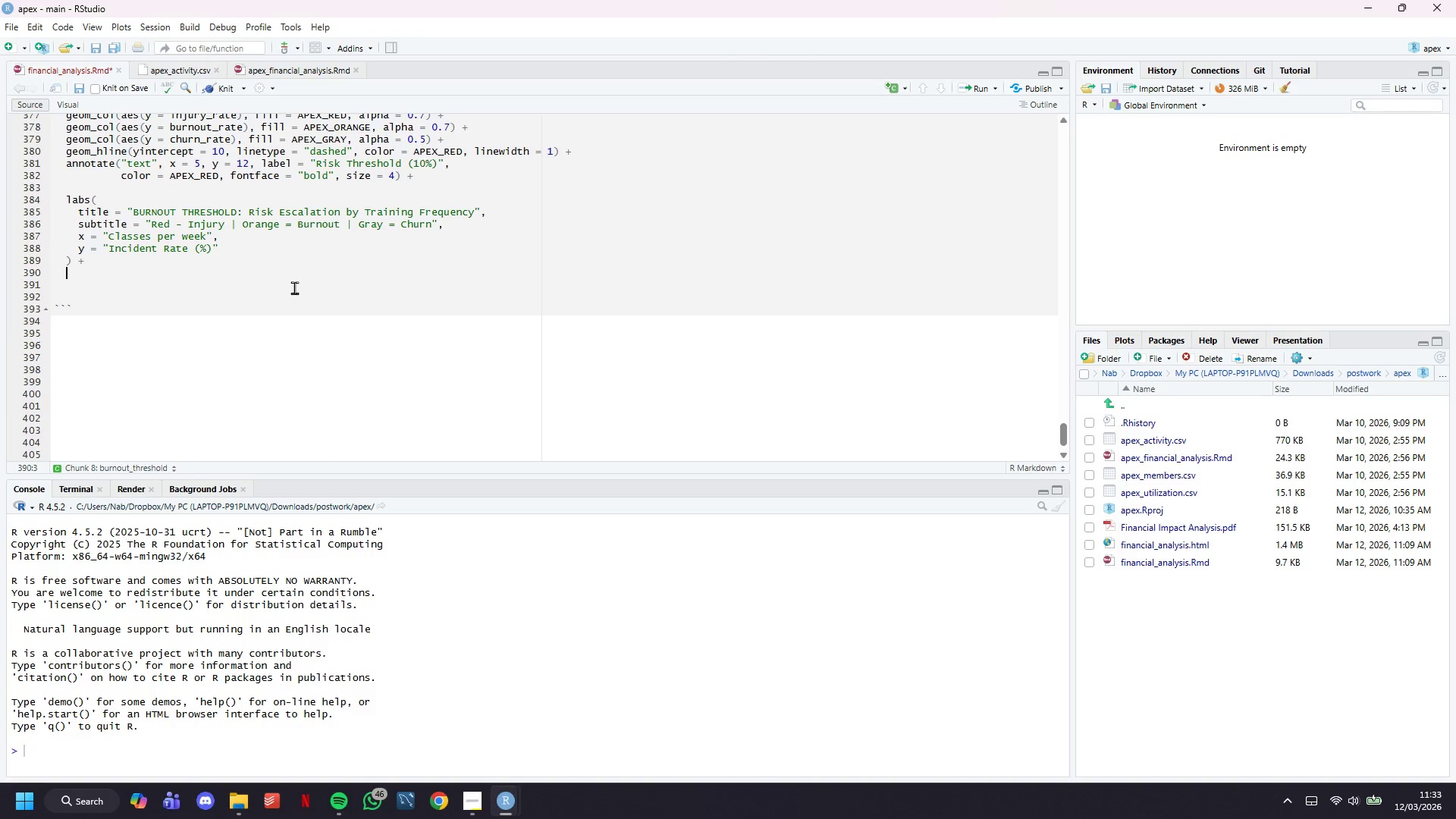 
type(theme_minimal()
 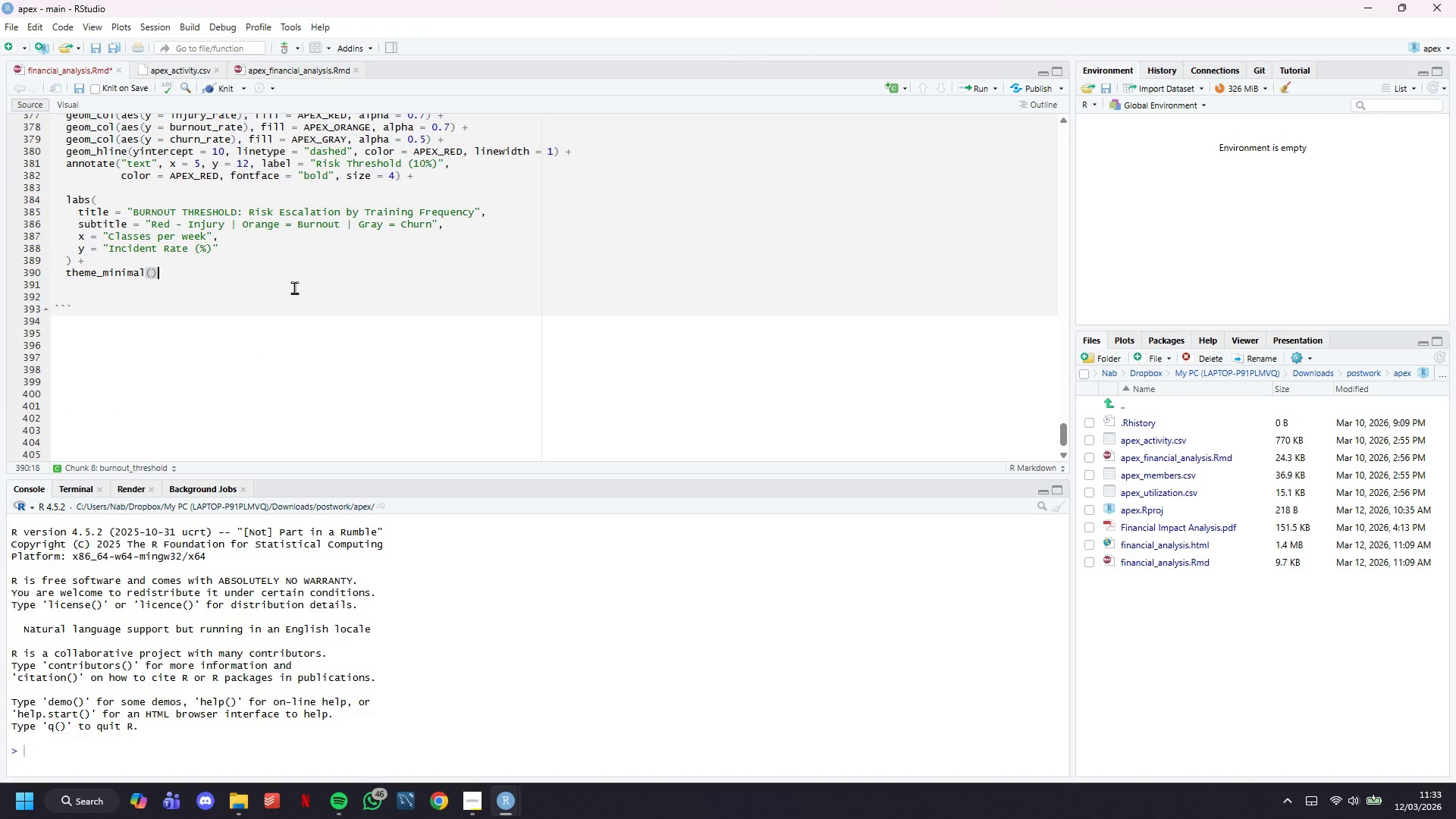 
 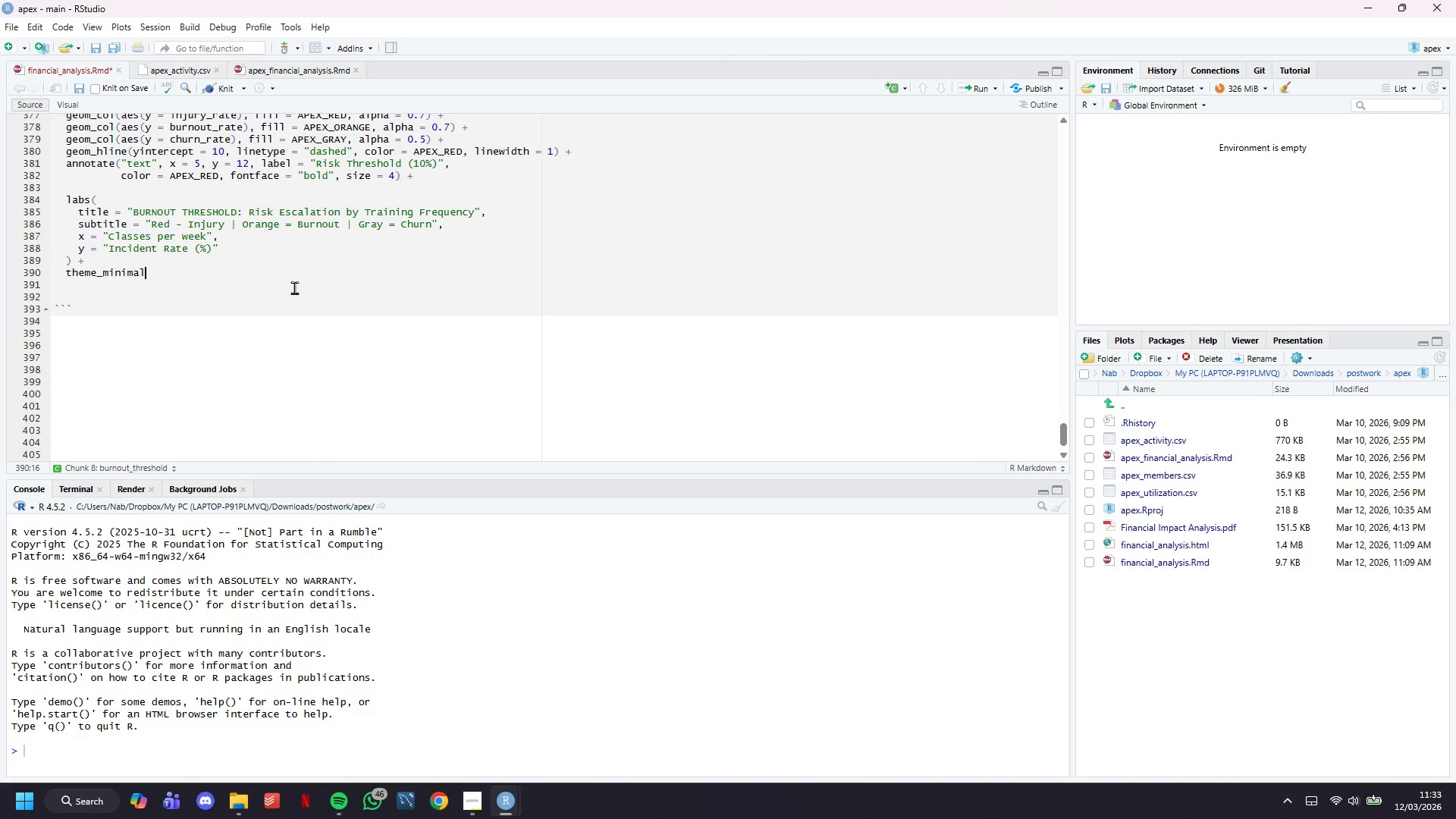 
key(ArrowRight)
 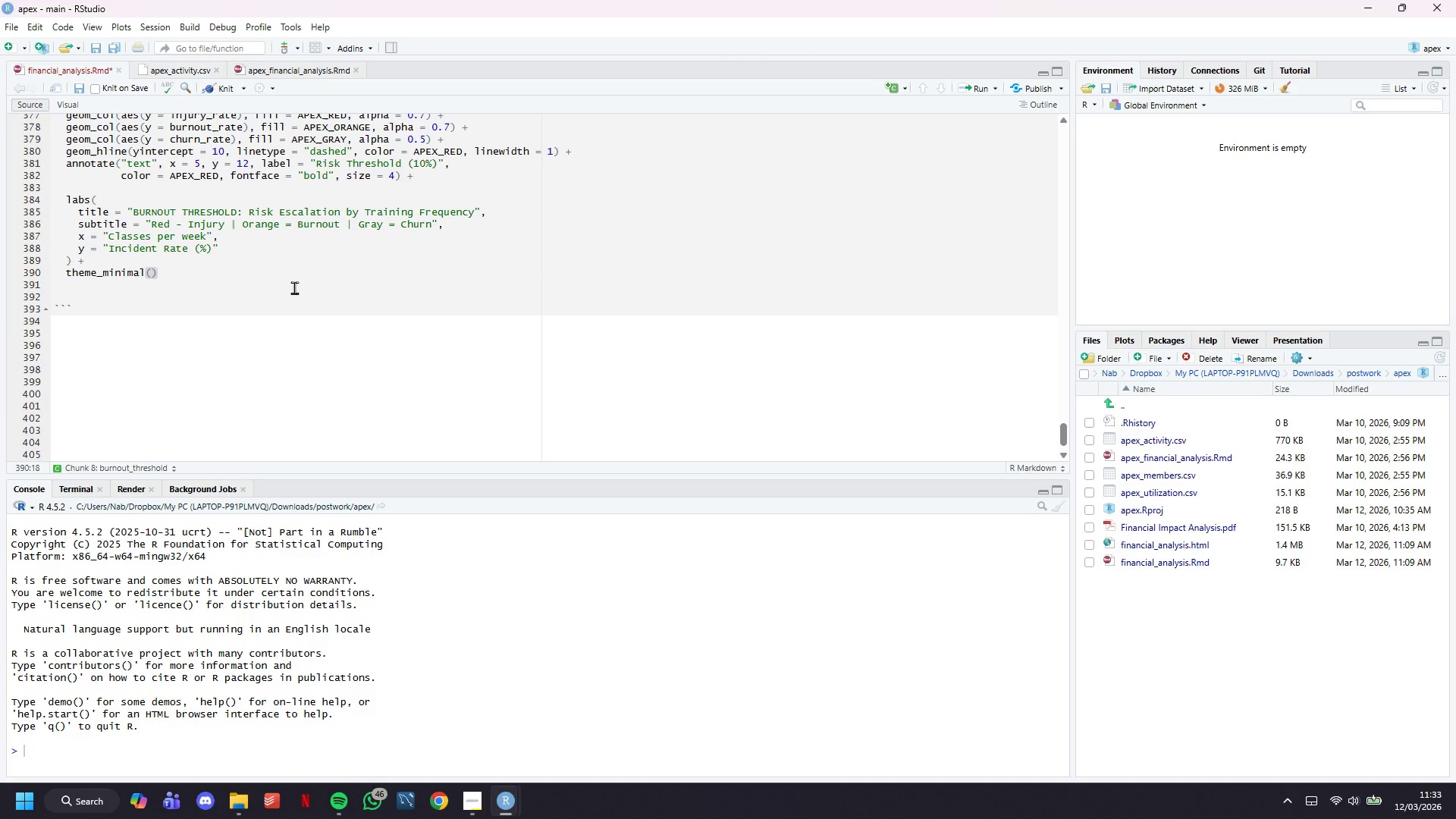 
key(Space)
 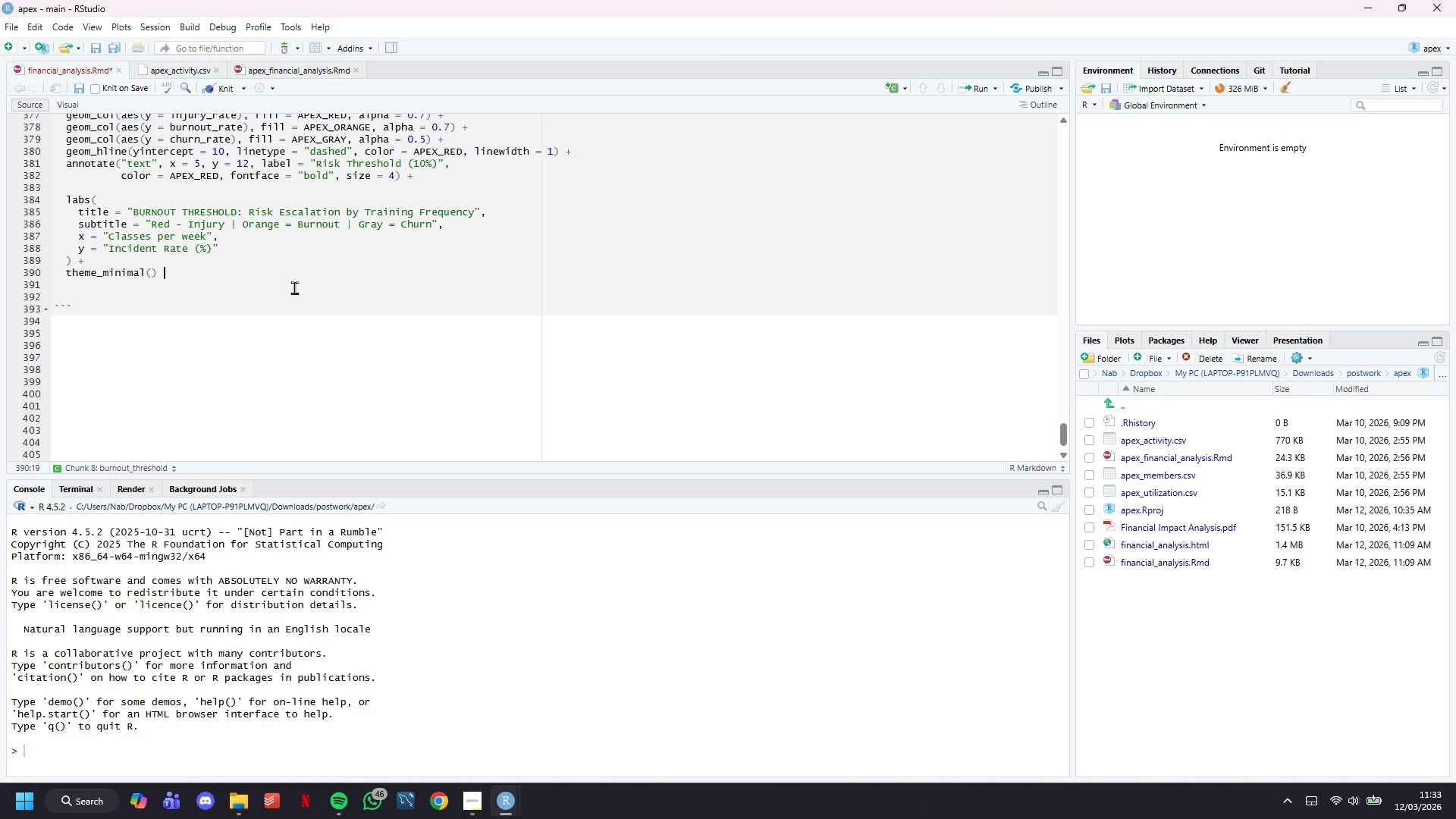 
key(Shift+Equal)
 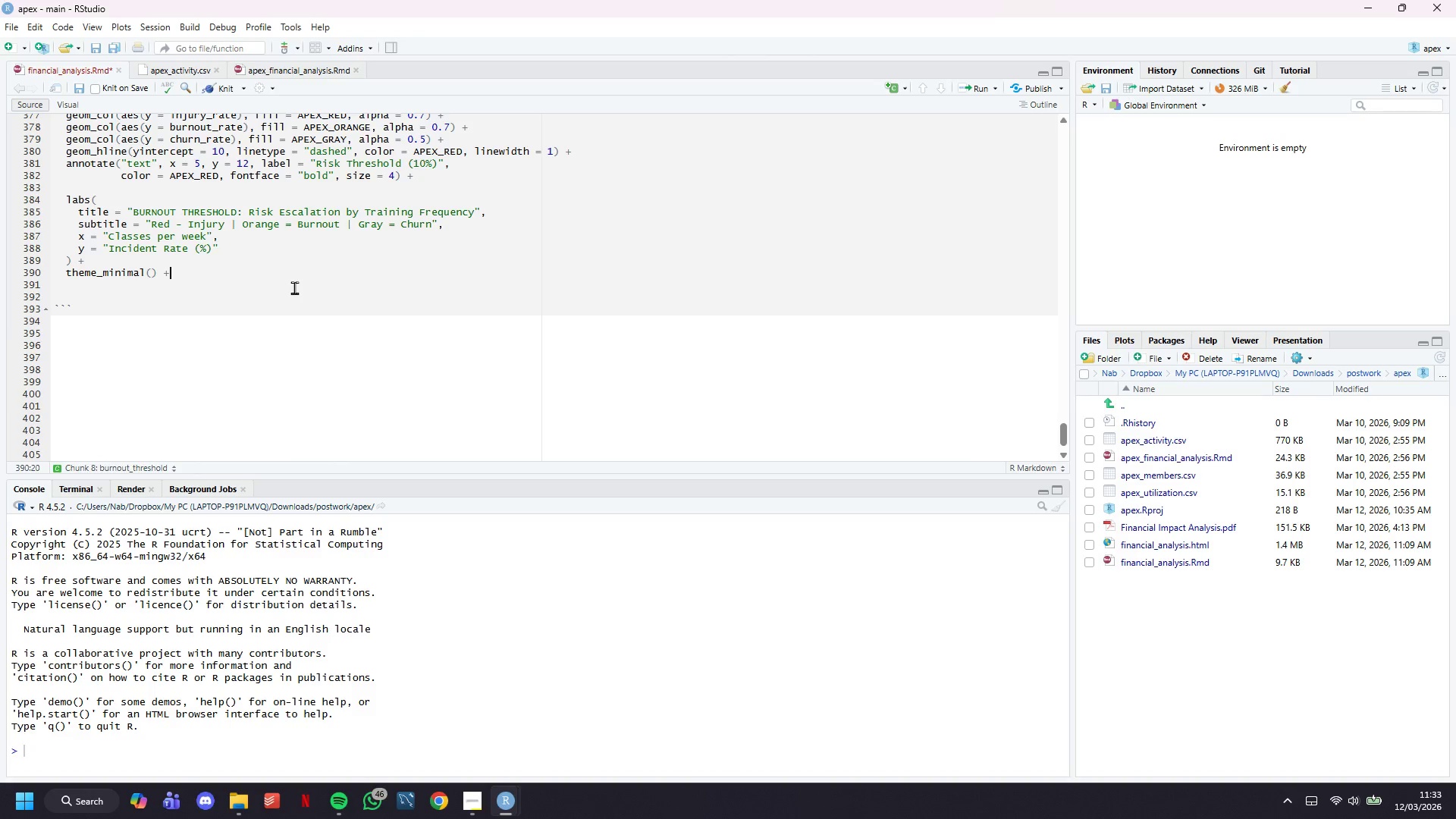 
key(Enter)
 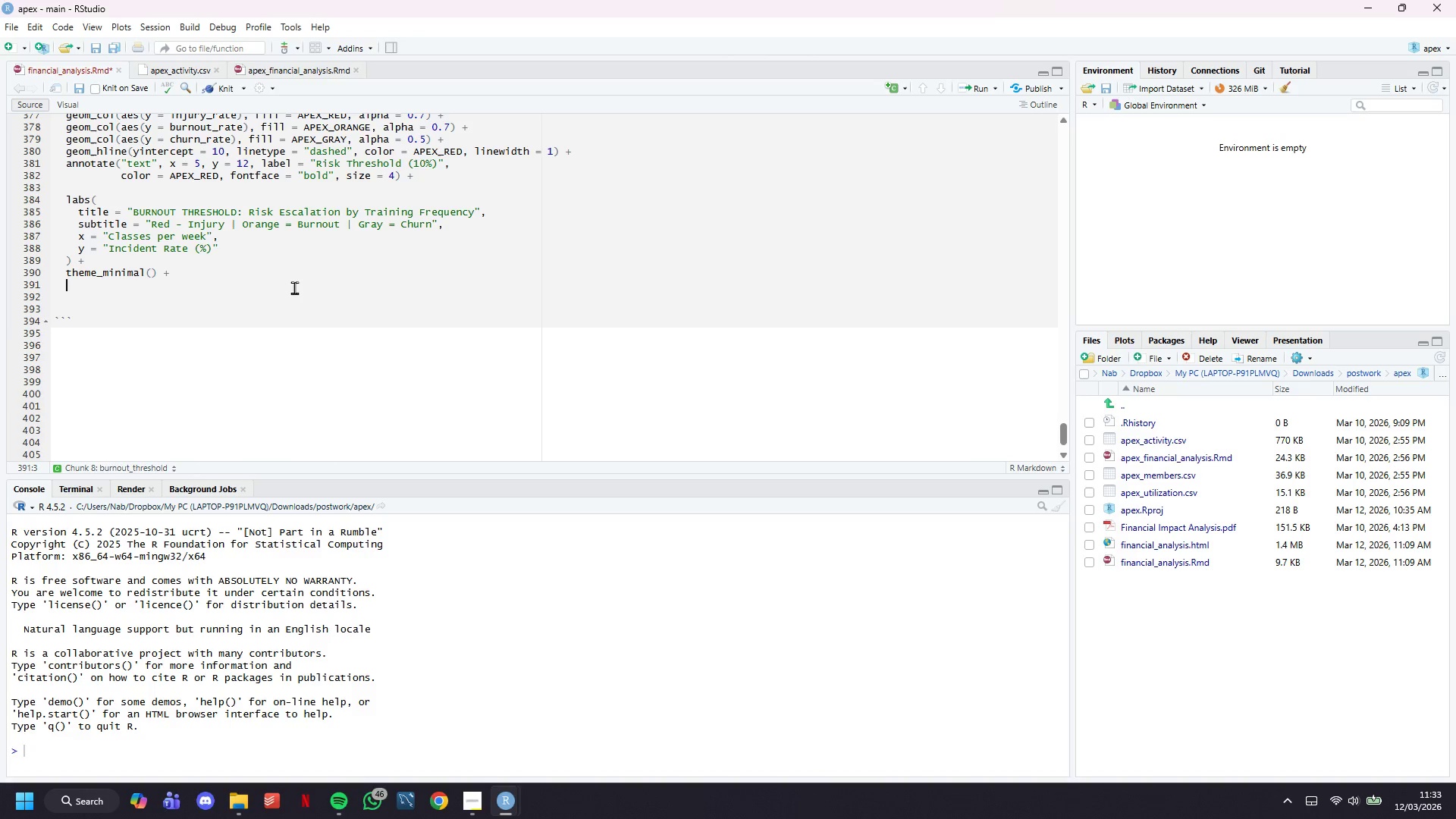 
type(theme()
 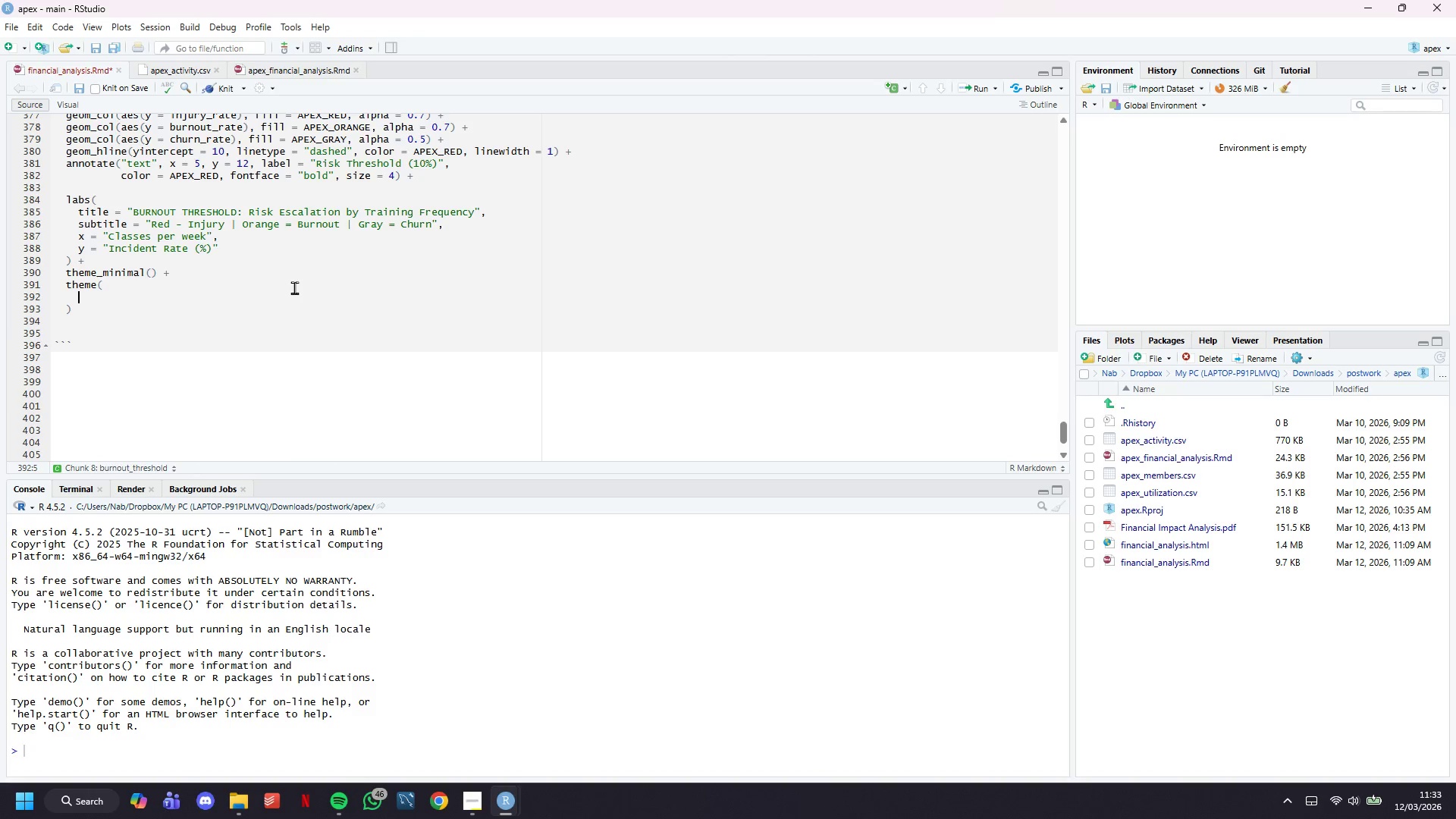 
 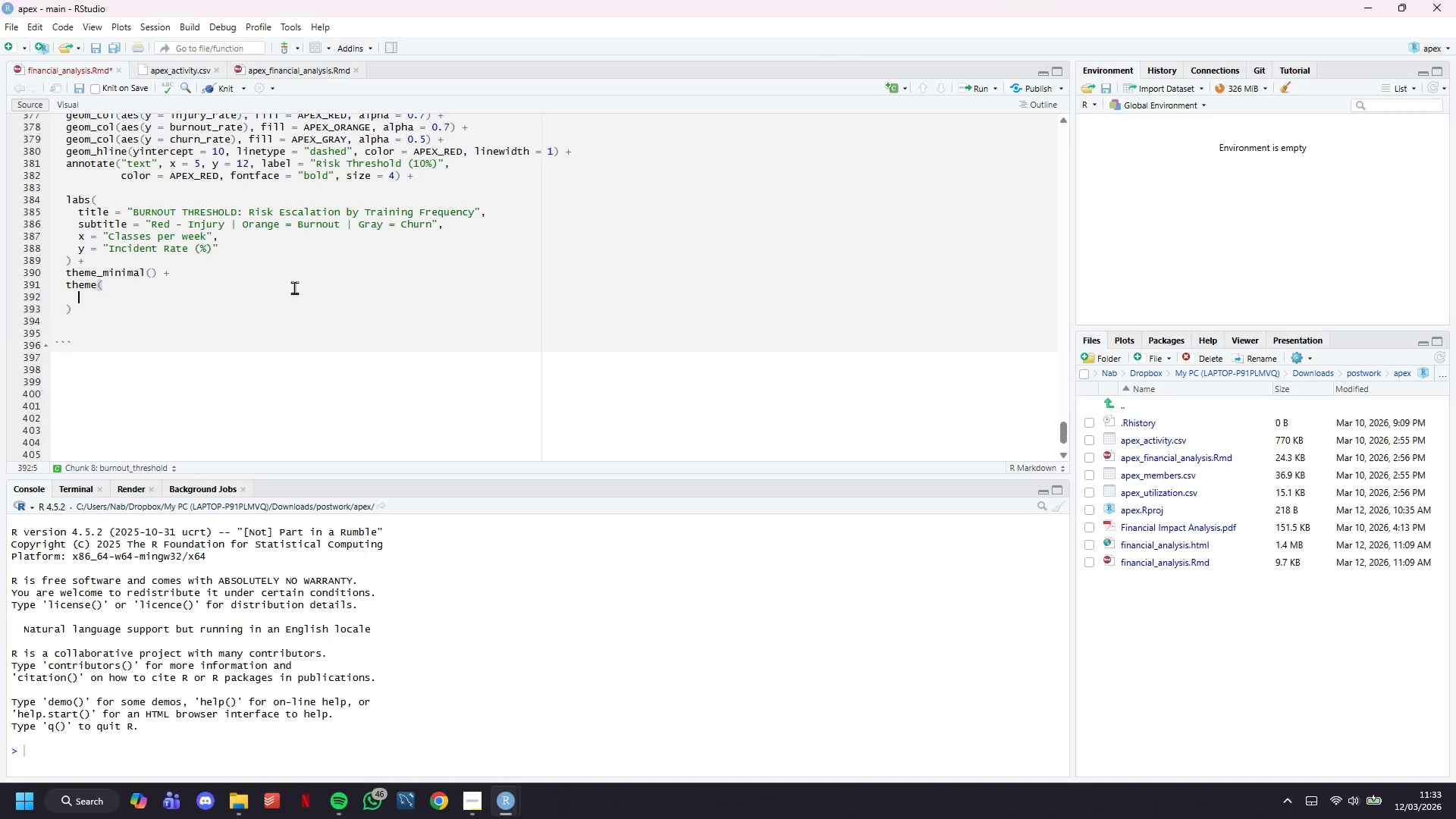 
key(Enter)
 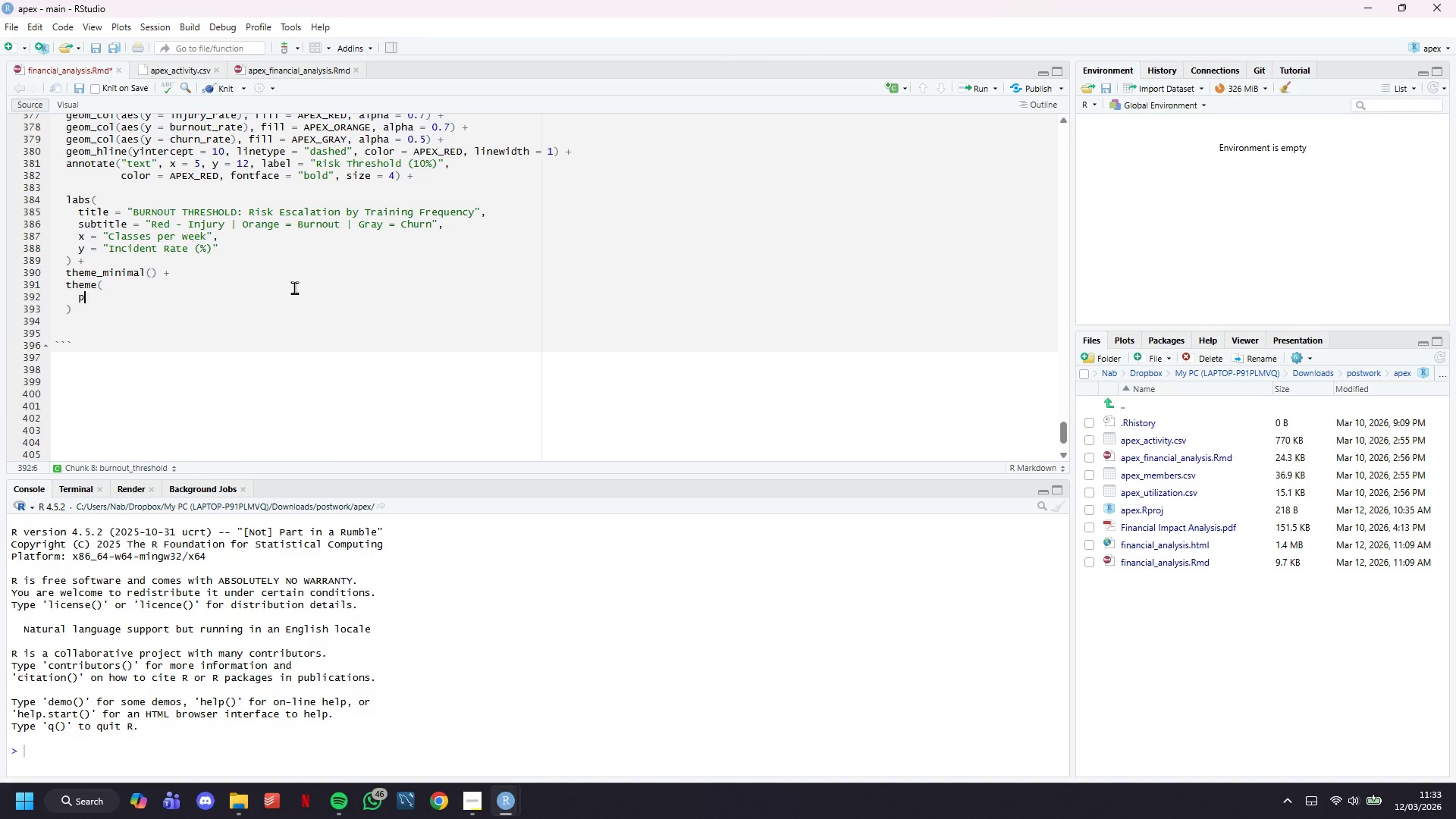 
type(plot.title = element_text(face = "bold)
 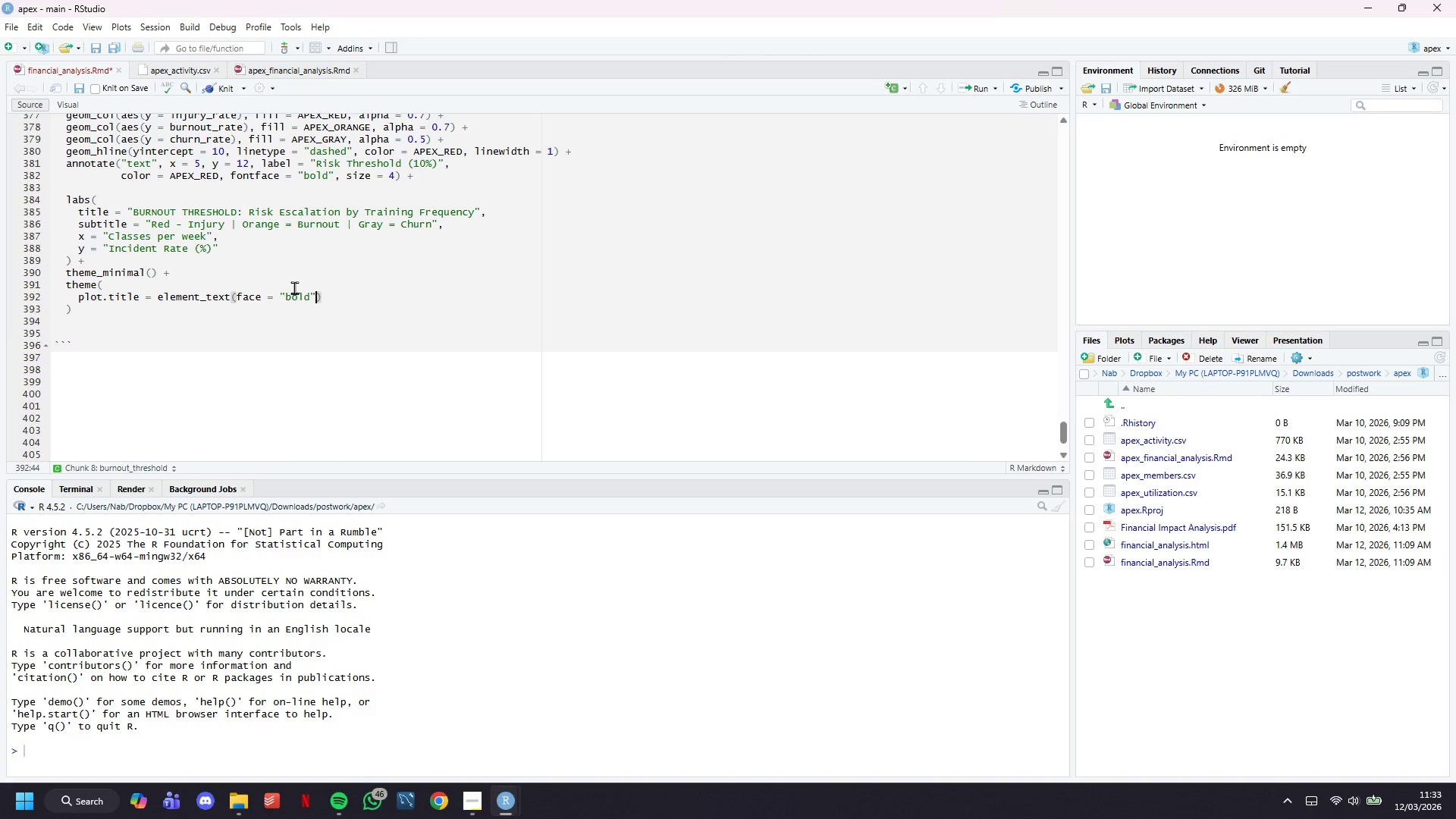 
 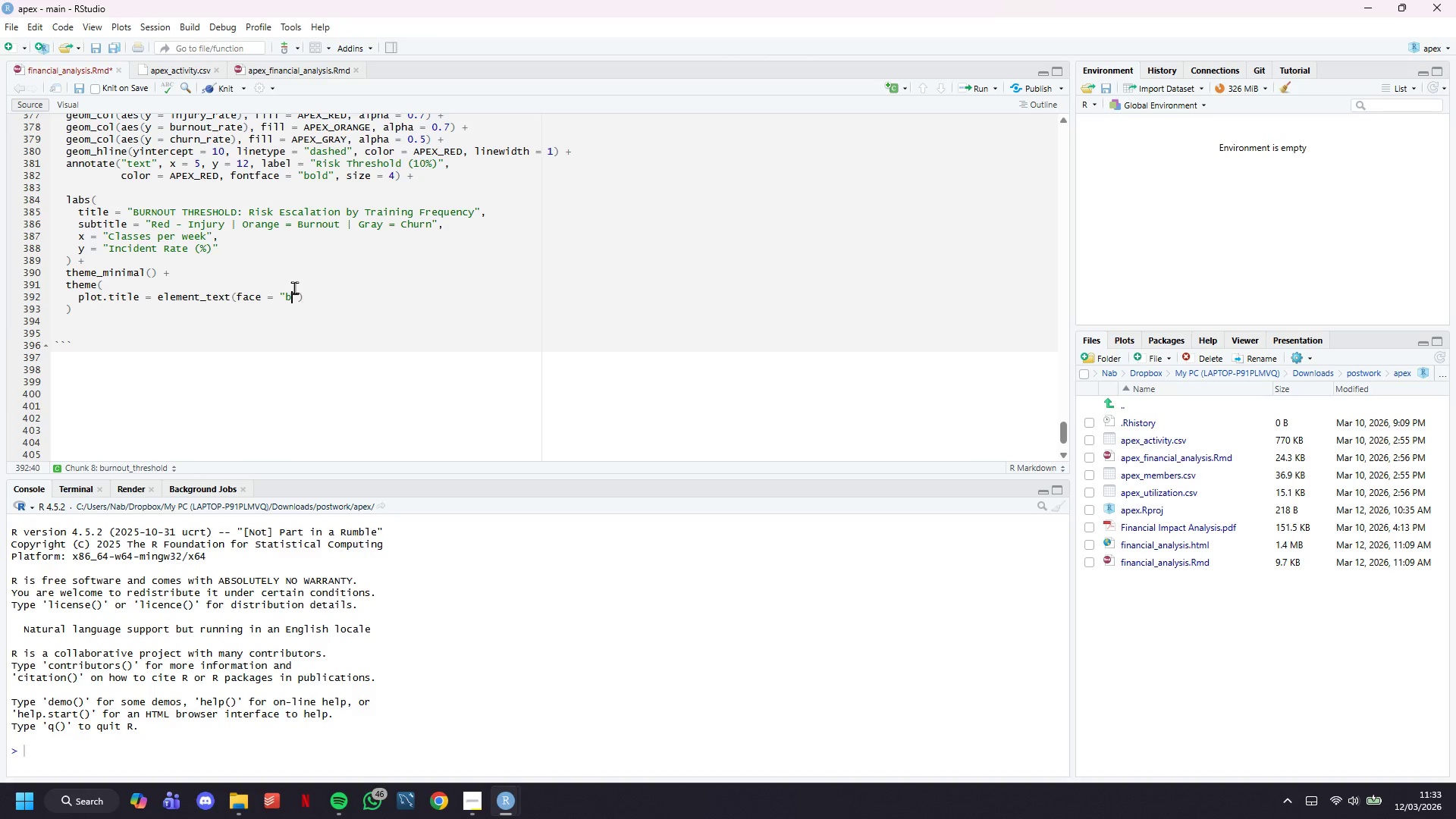 
key(ArrowRight)
 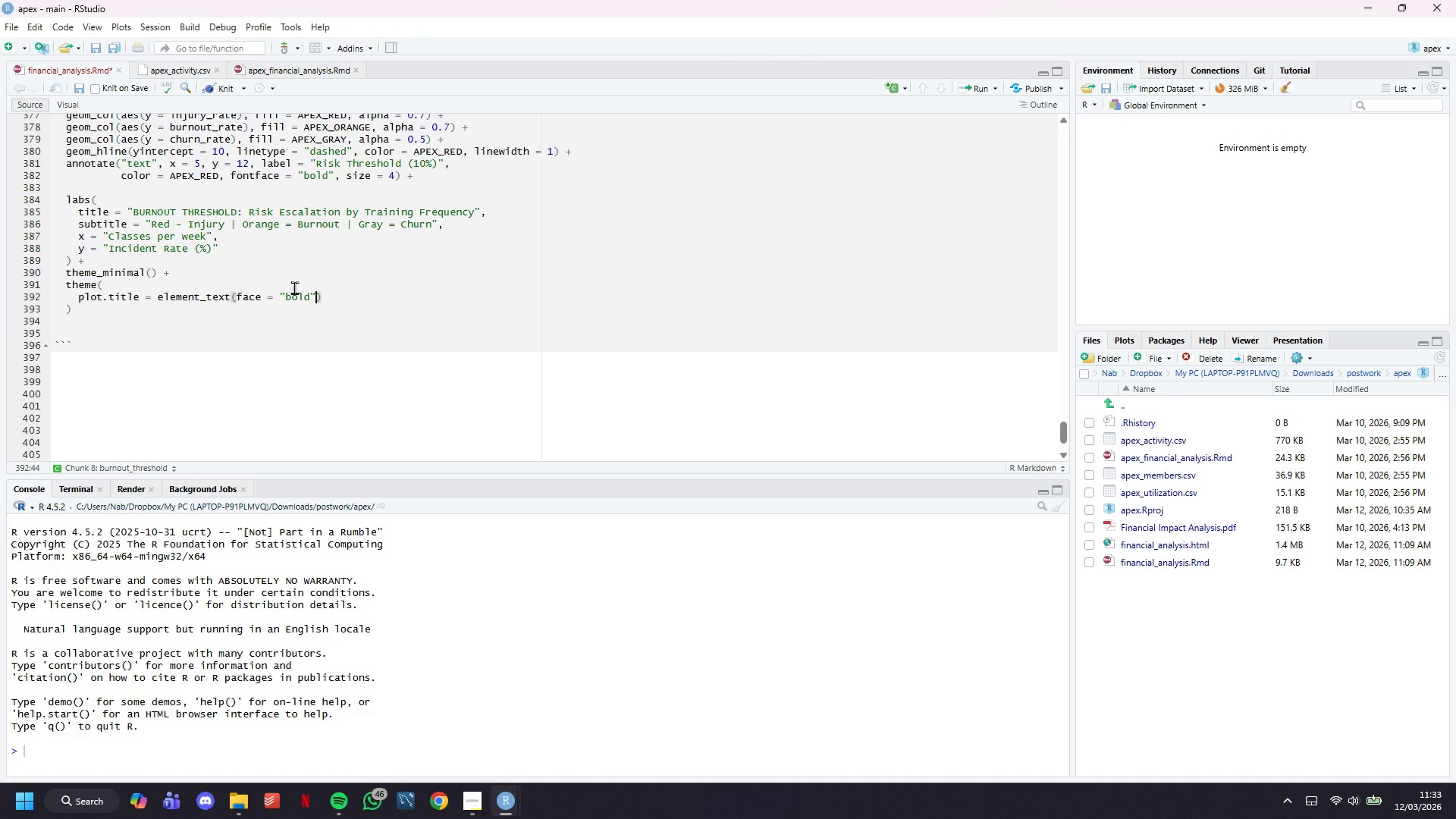 
type(, size = 16, color = APEX-RED)
 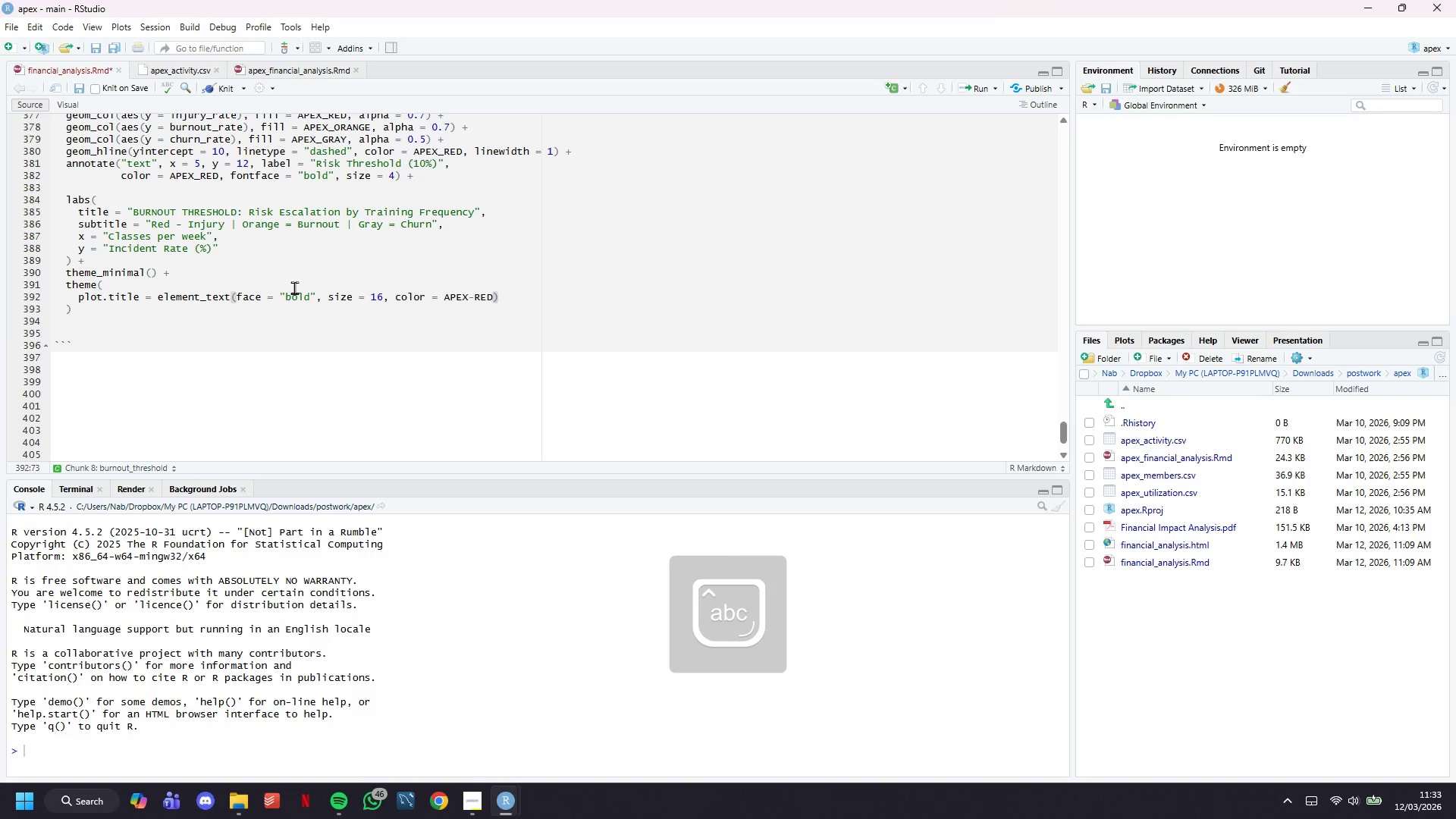 
key(ArrowLeft)
 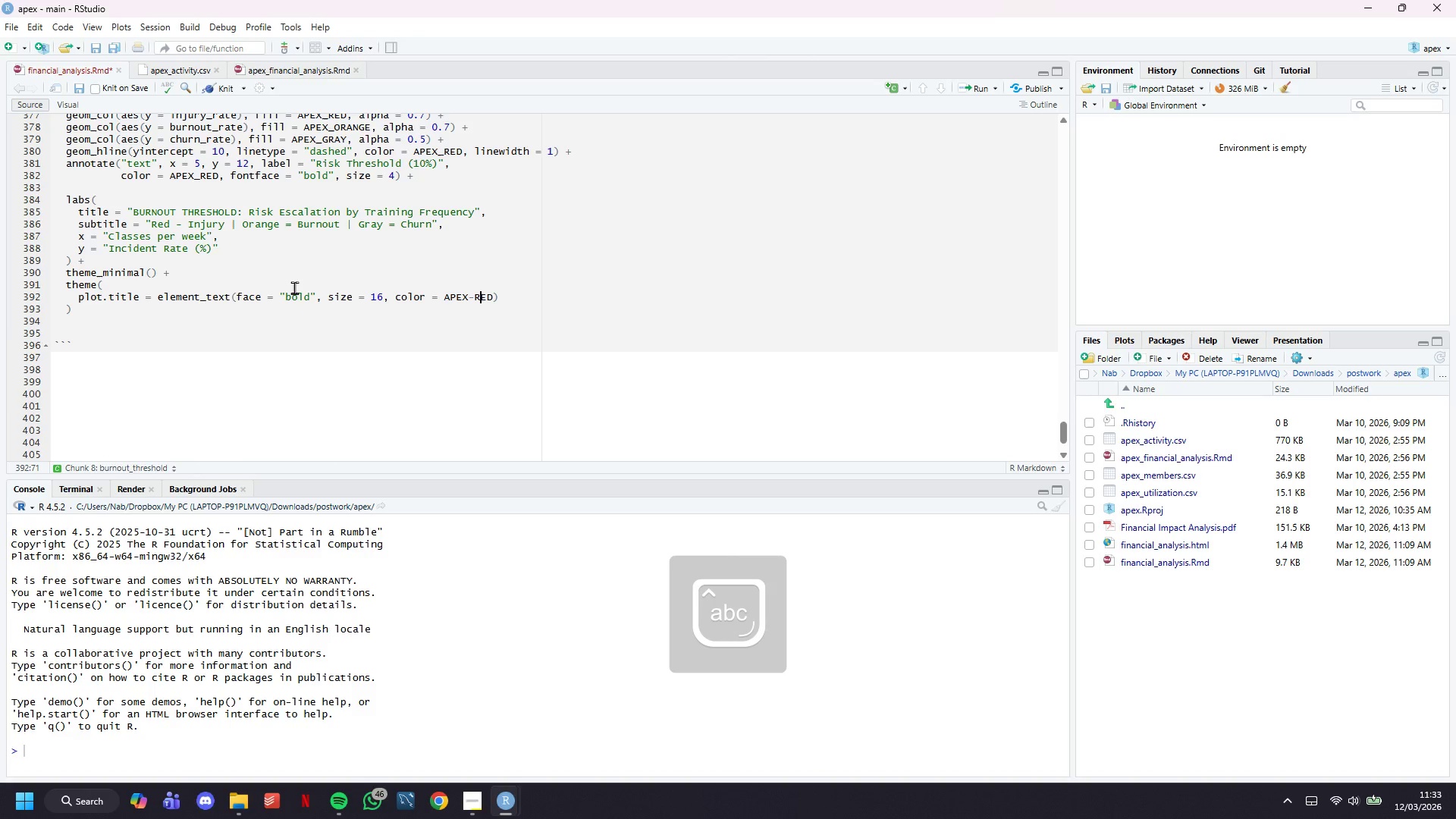 
key(ArrowLeft)
 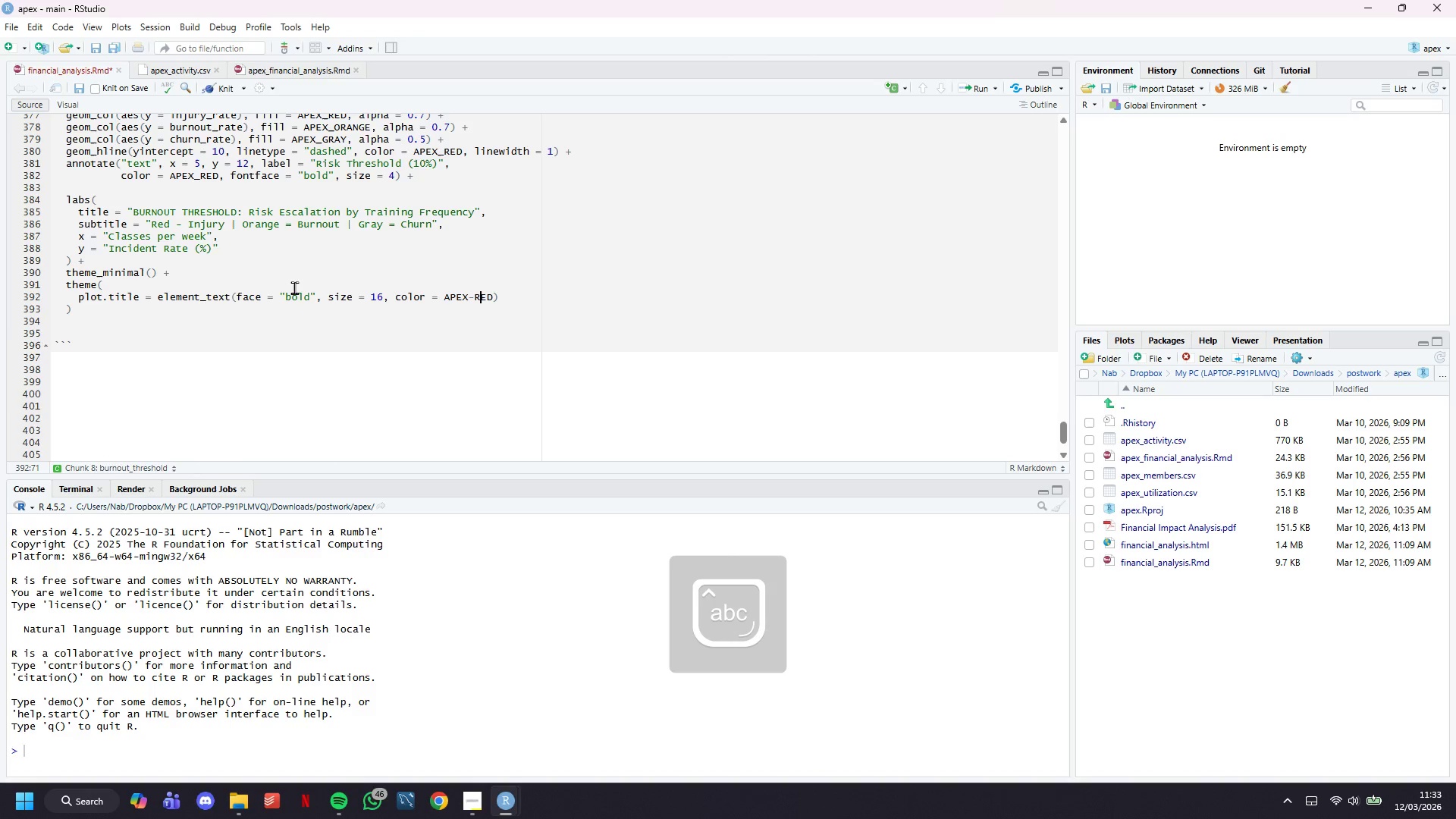 
key(ArrowLeft)
 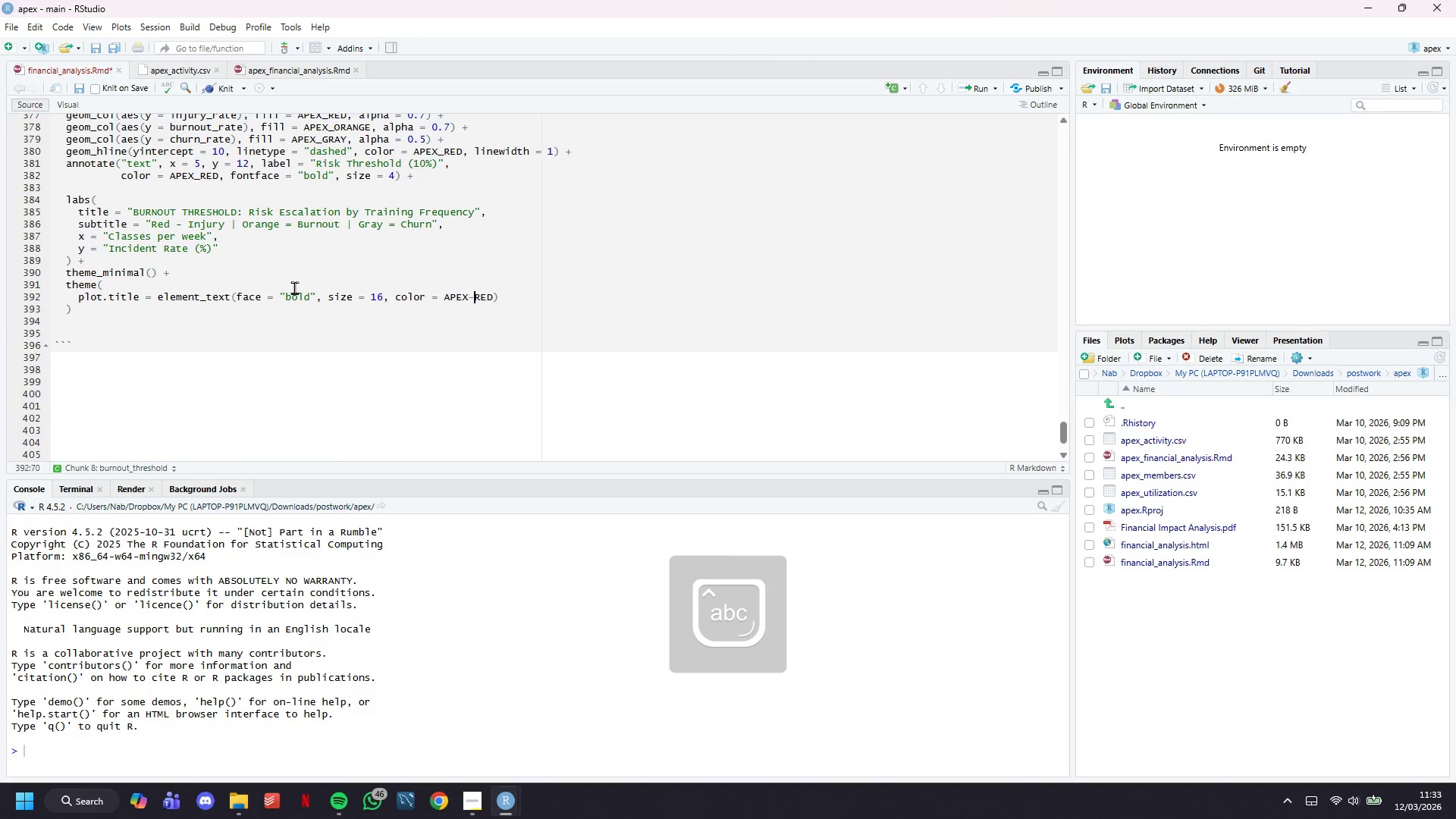 
key(Backspace)
 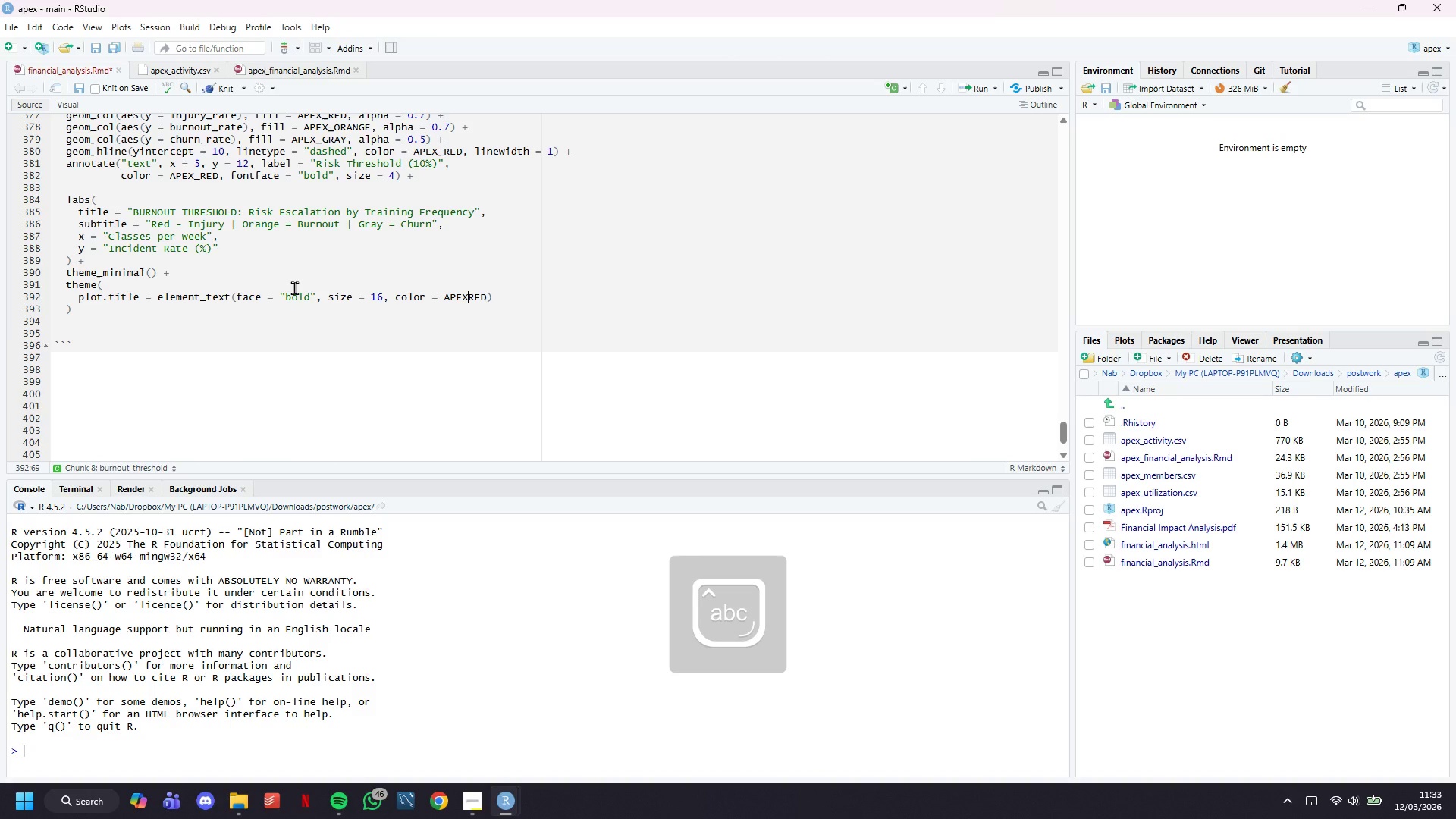 
key(Shift+ShiftLeft)
 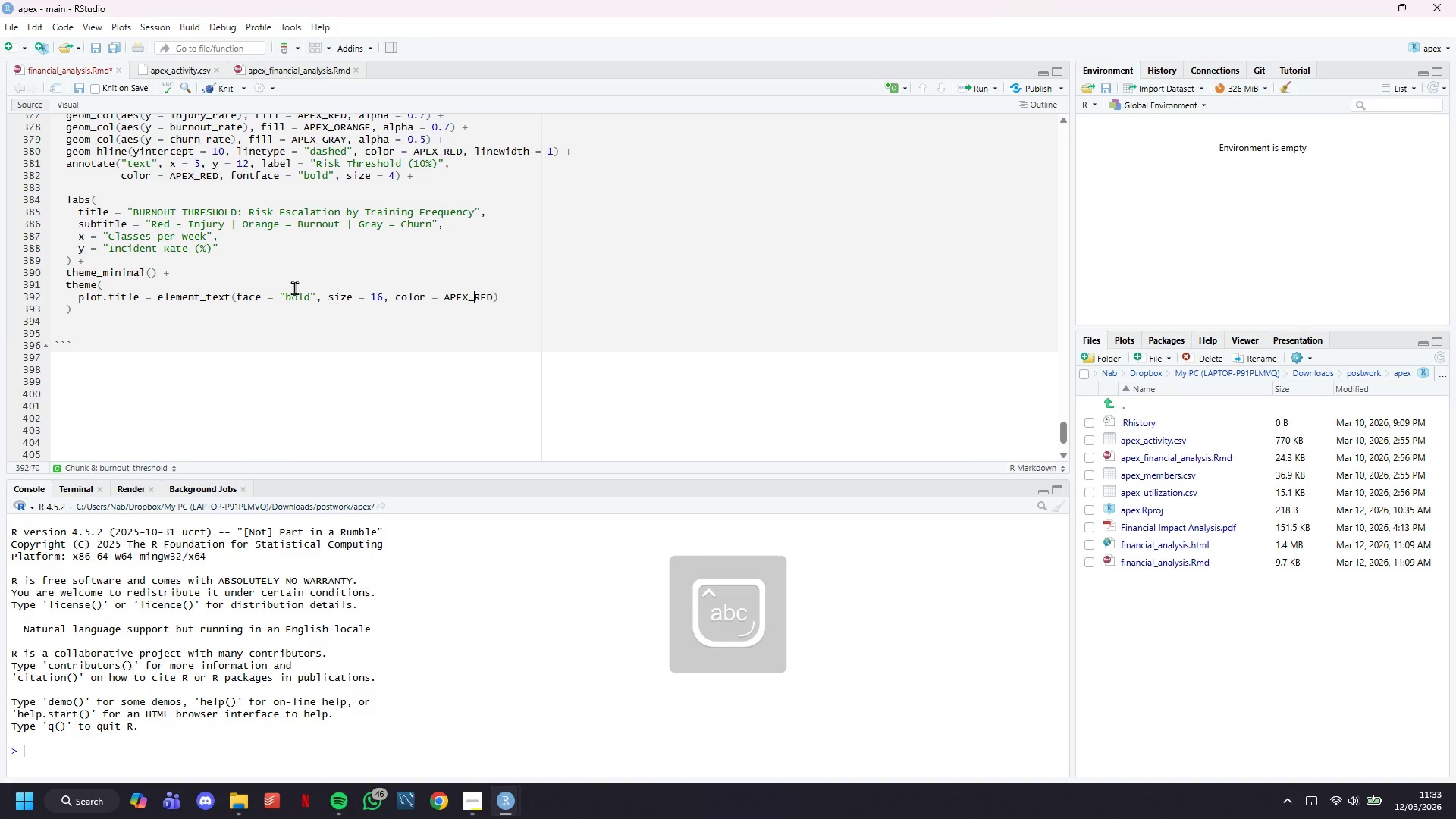 
key(Shift+Minus)
 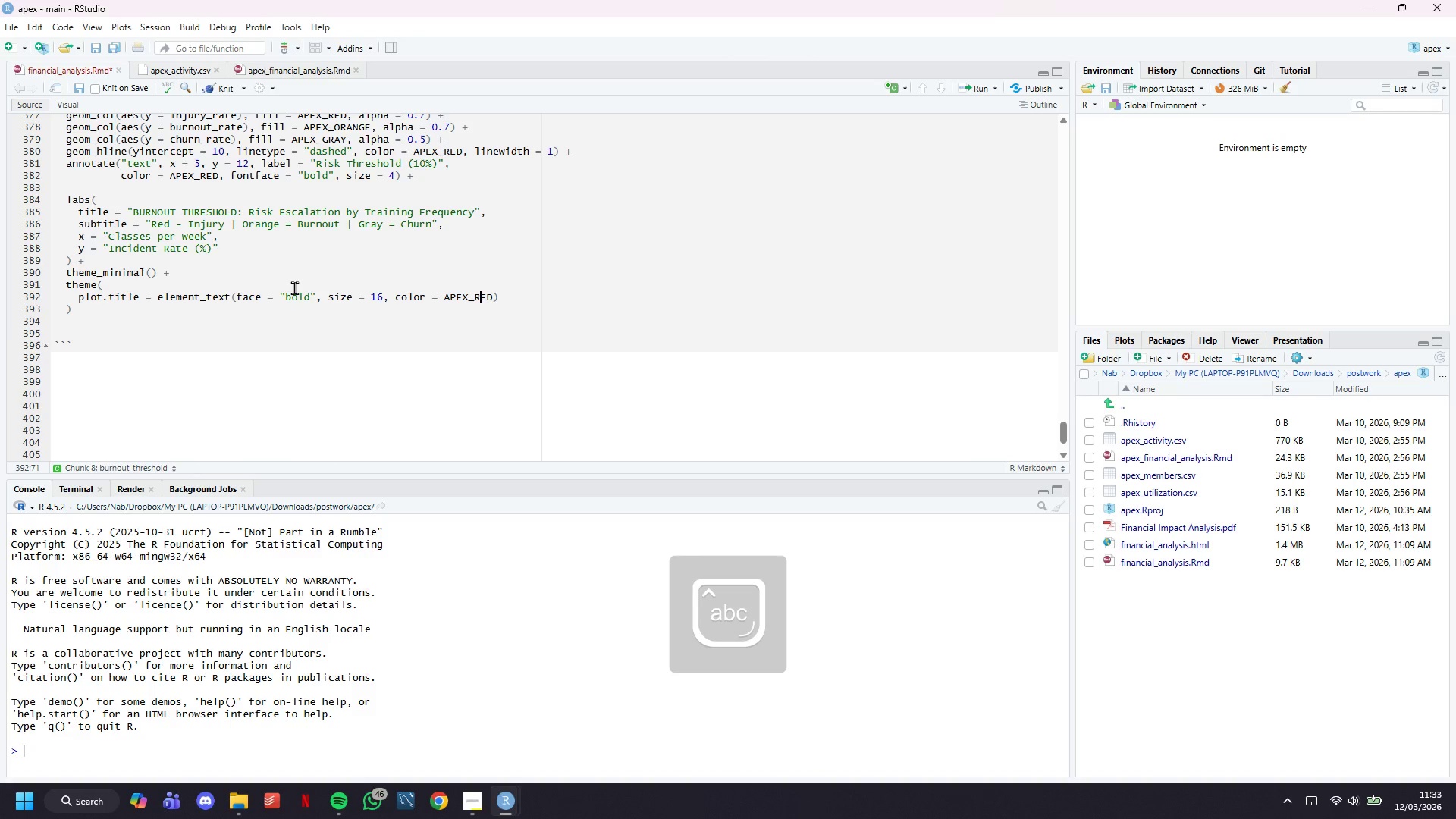 
key(ArrowRight)
 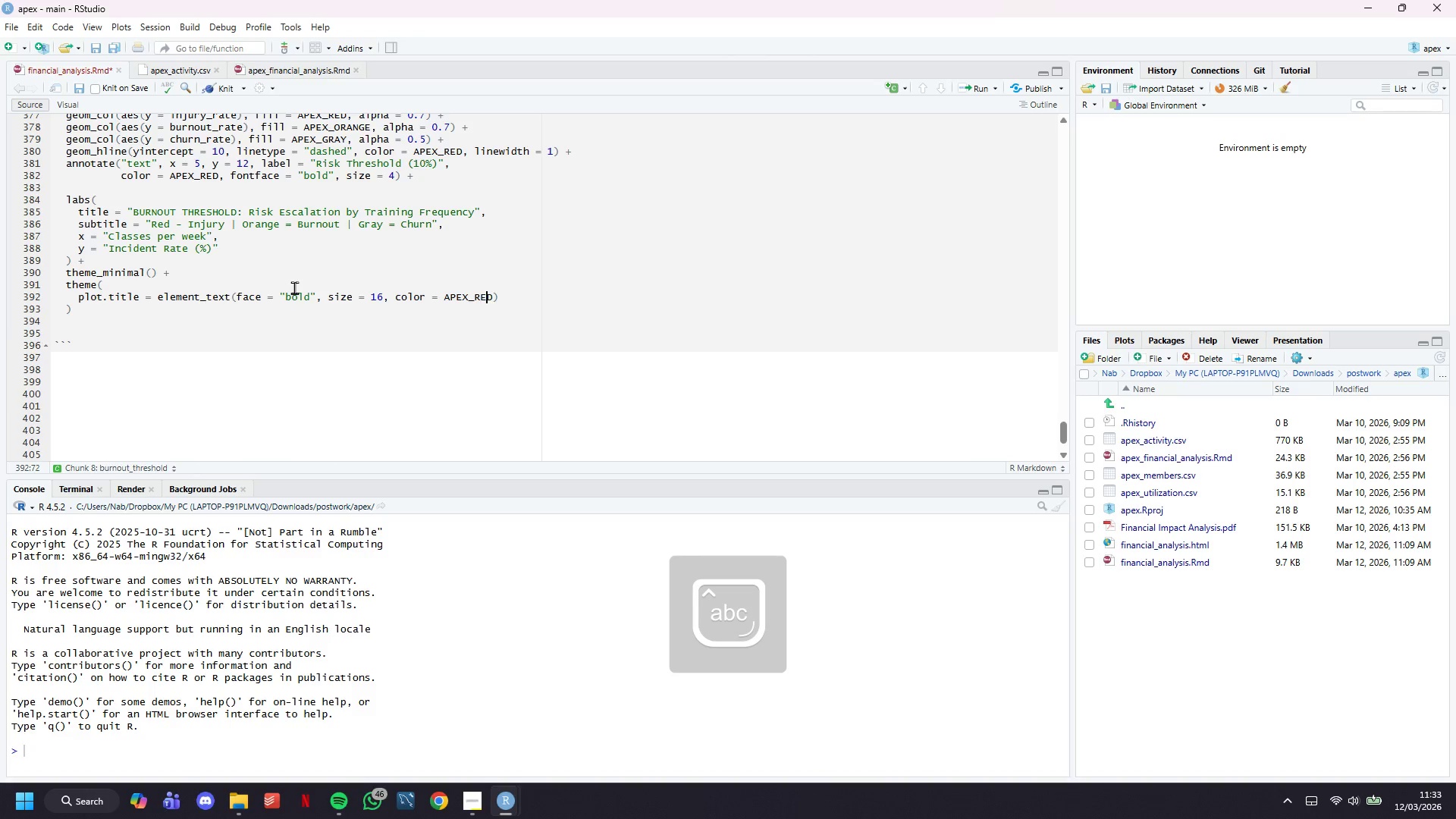 
key(ArrowRight)
 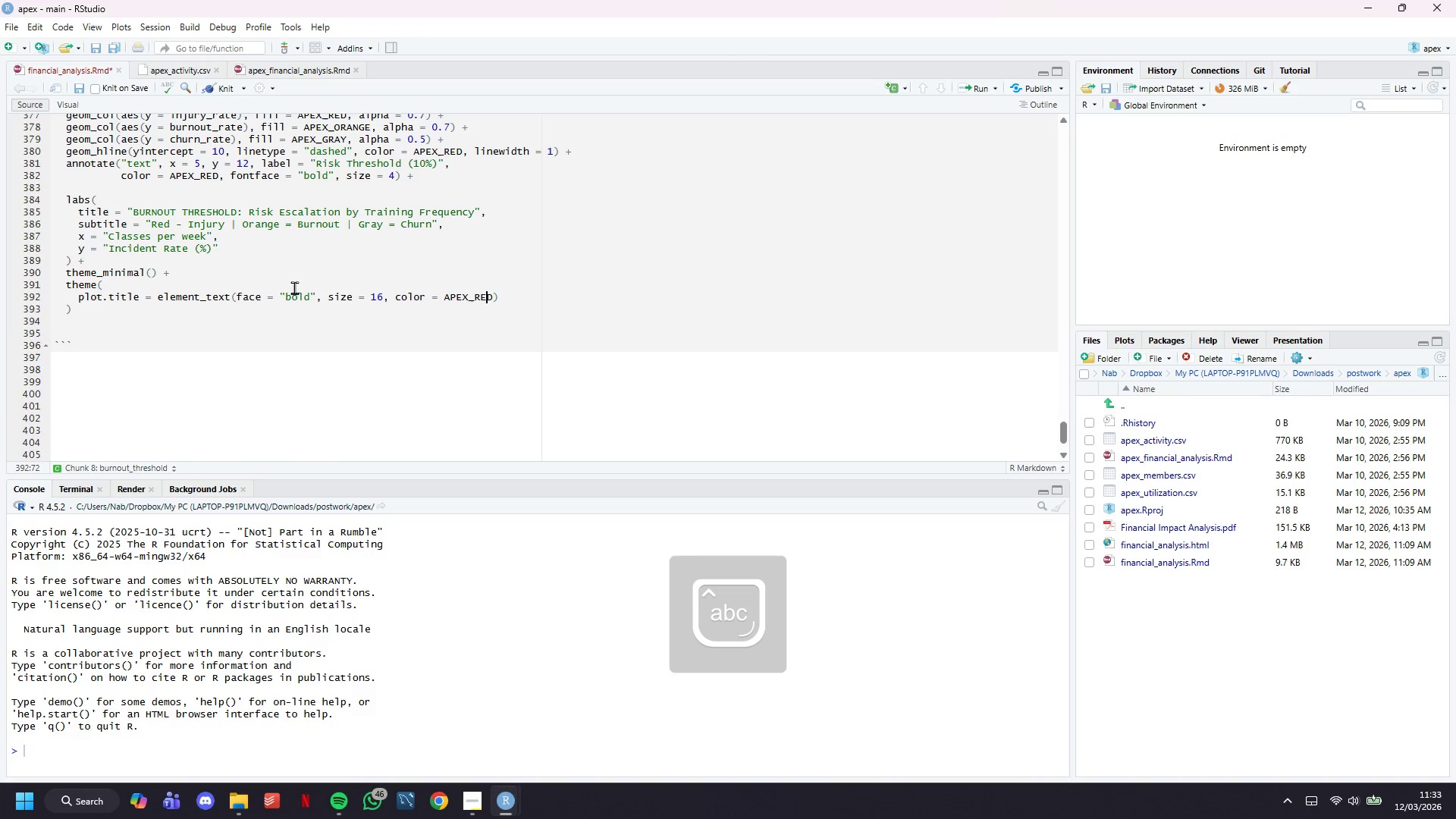 
key(ArrowRight)
 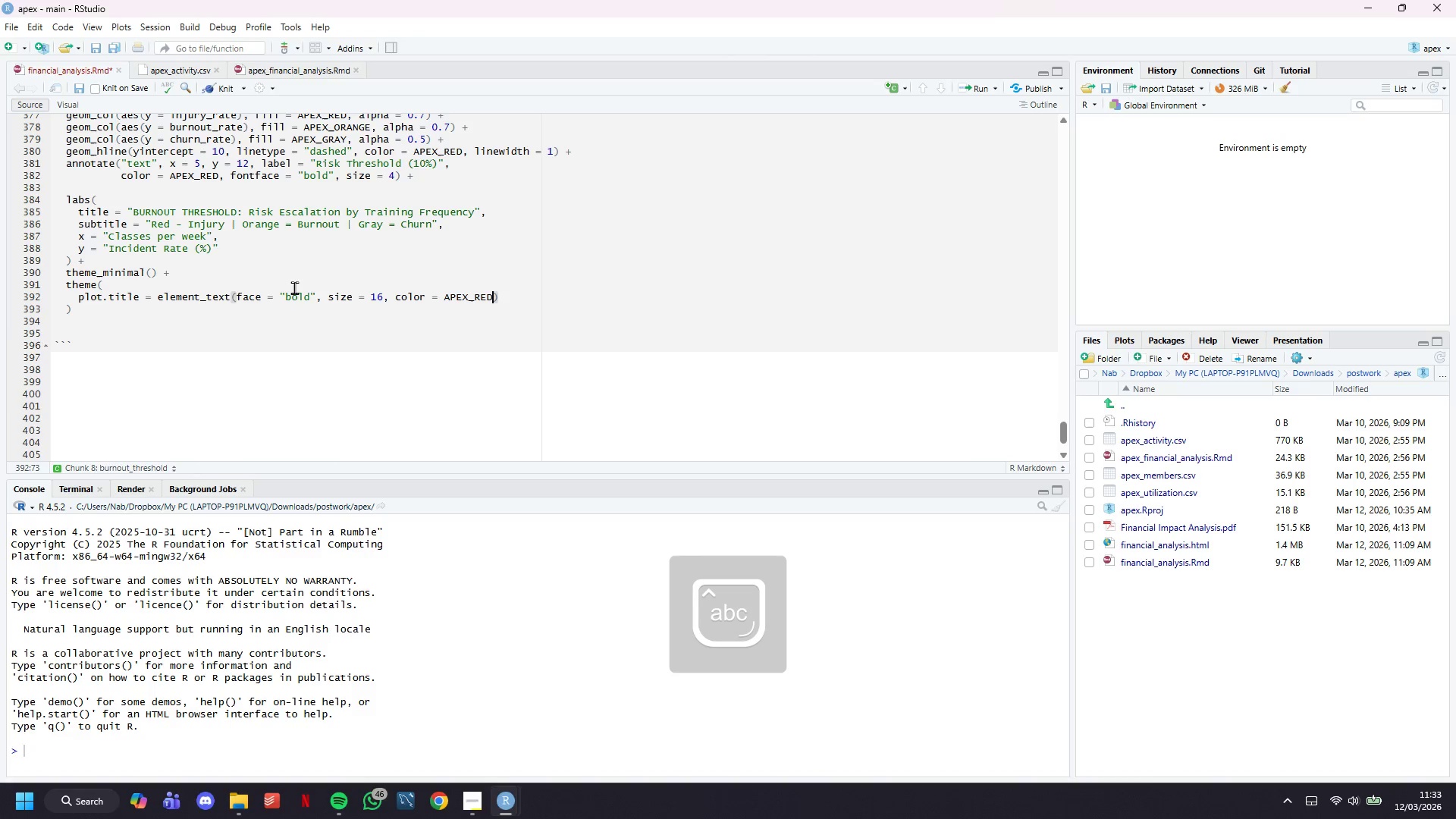 
key(ArrowRight)
 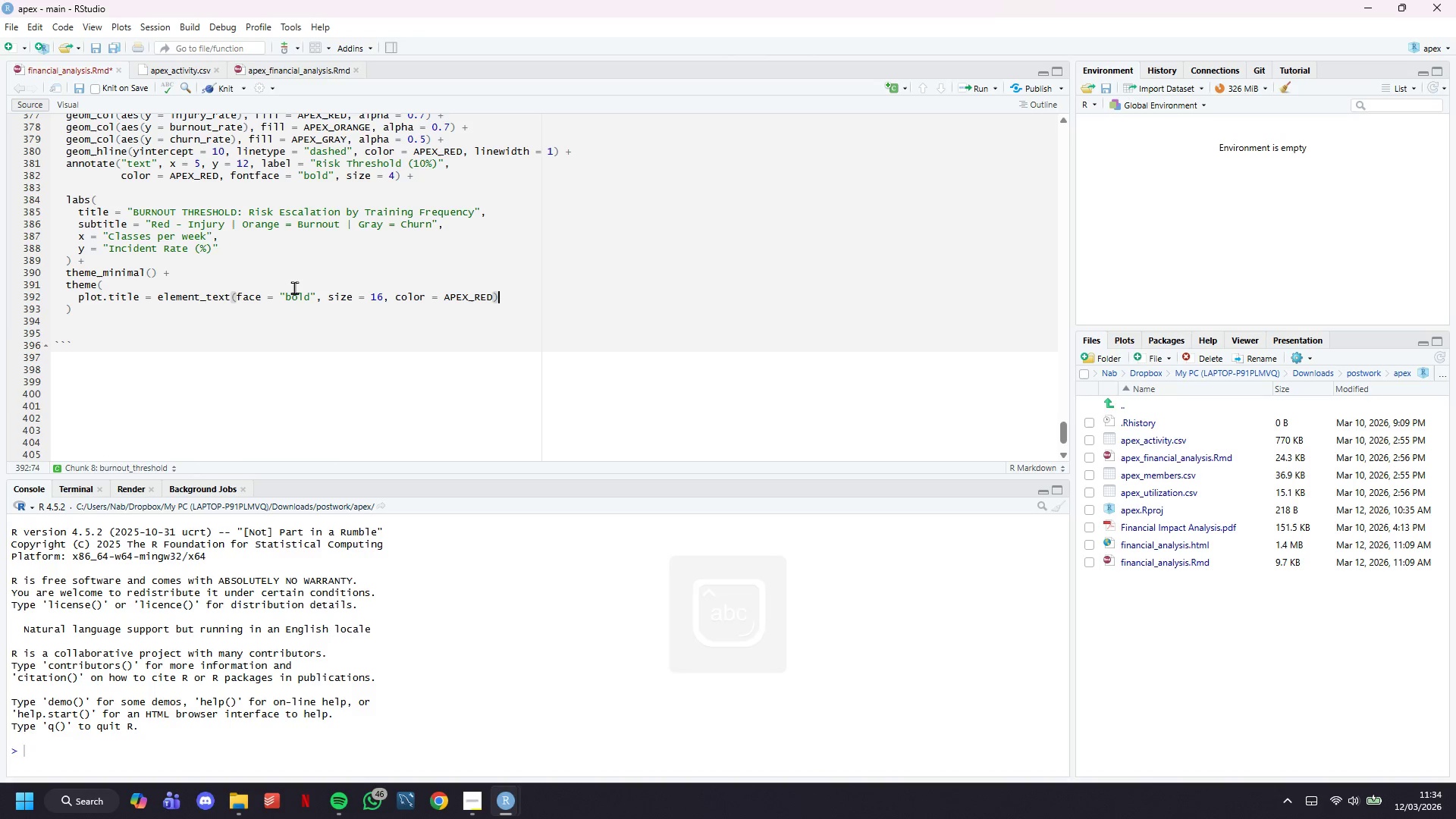 
key(Comma)
 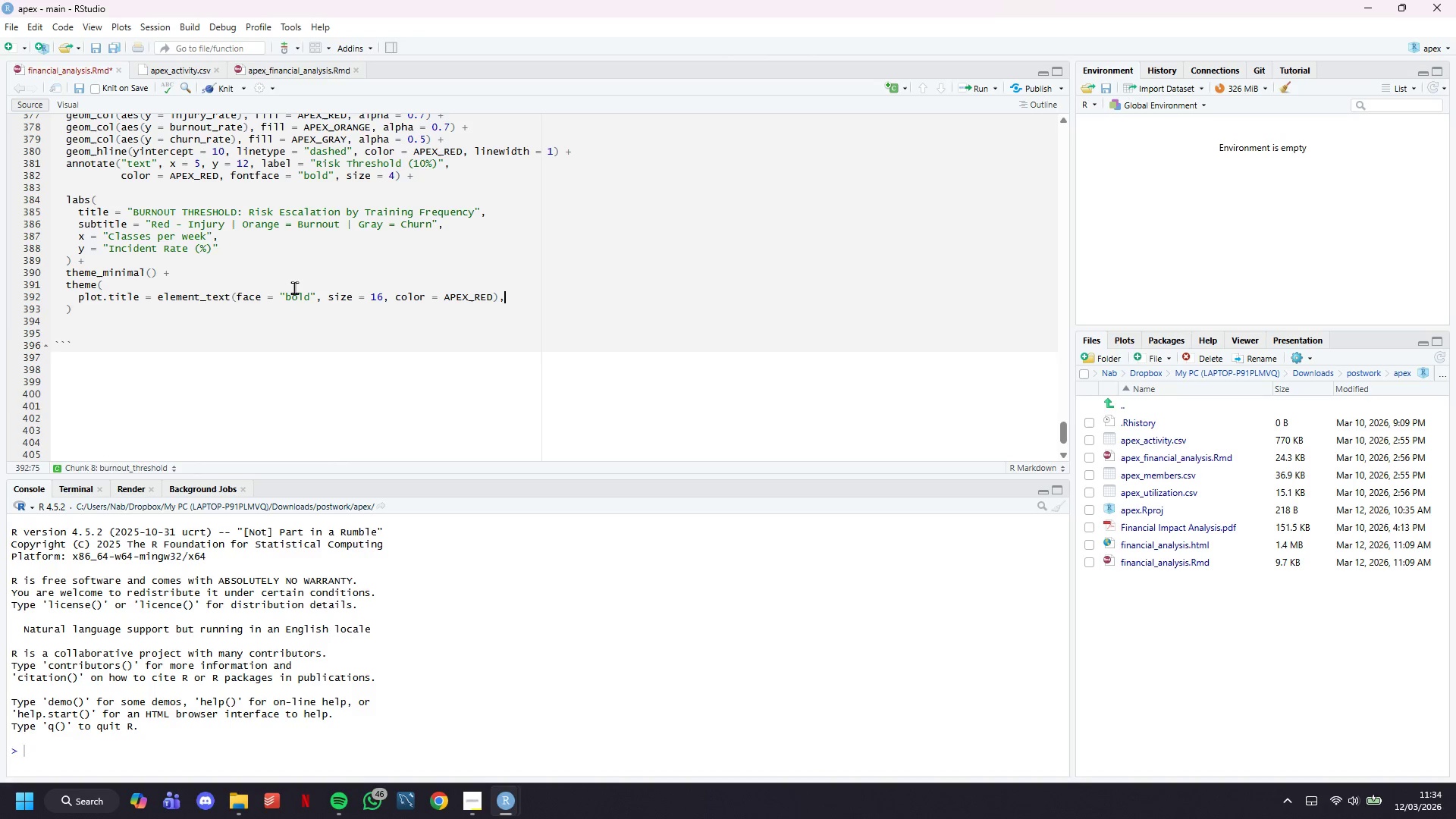 
key(Enter)
 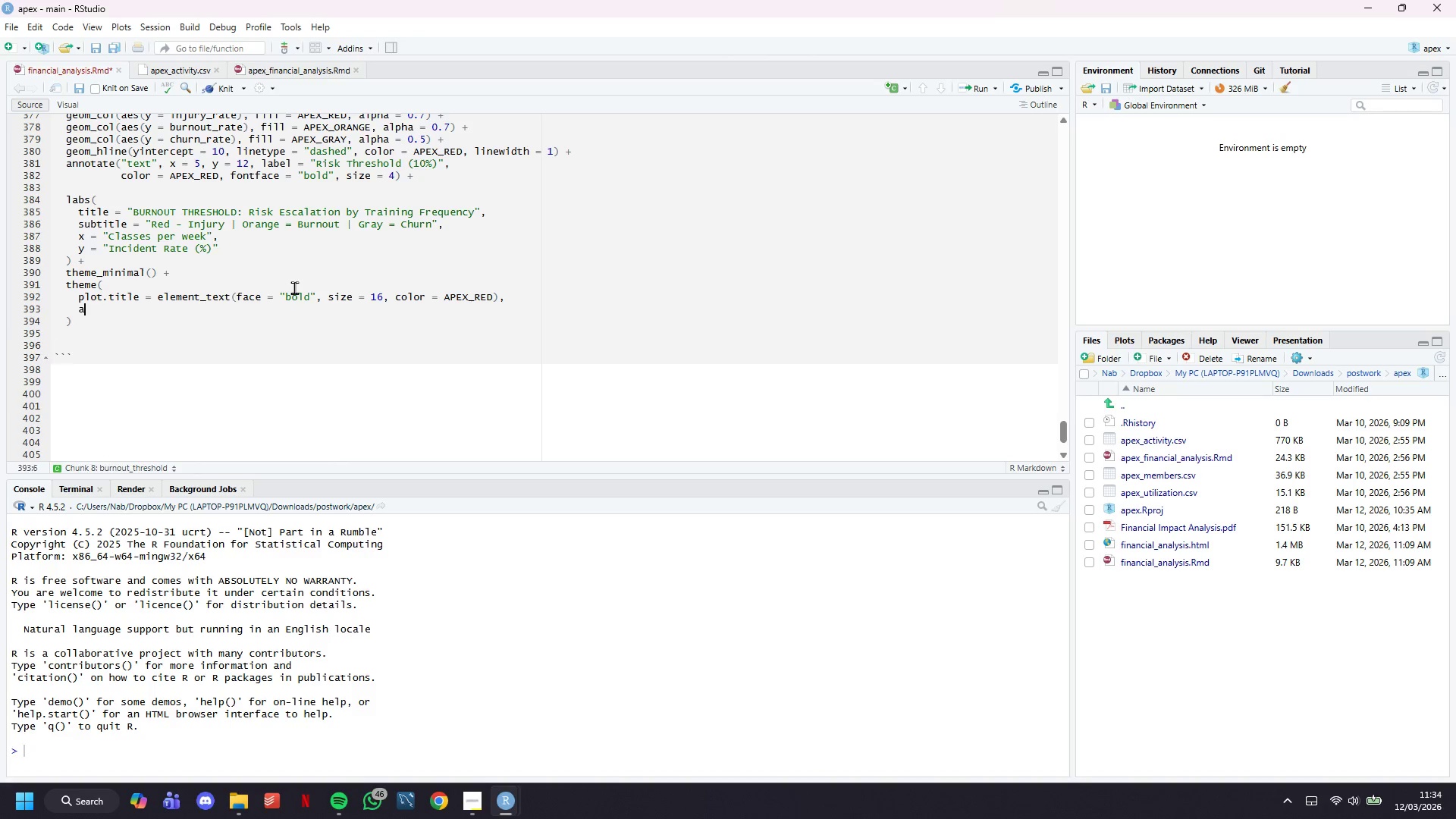 
type(axis.title = element_text(d)
key(Backspace)
type(face = "bold)
 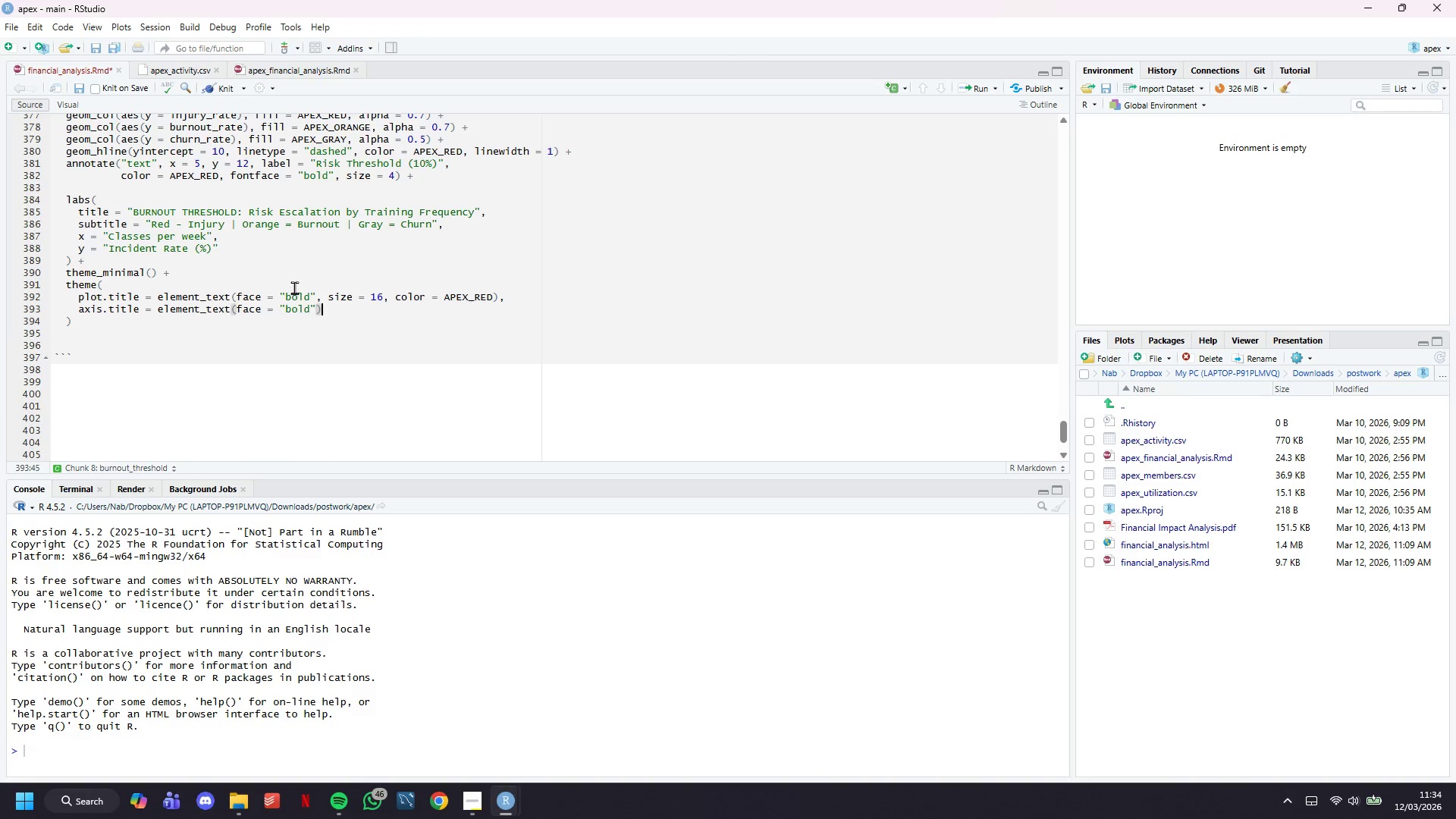 
 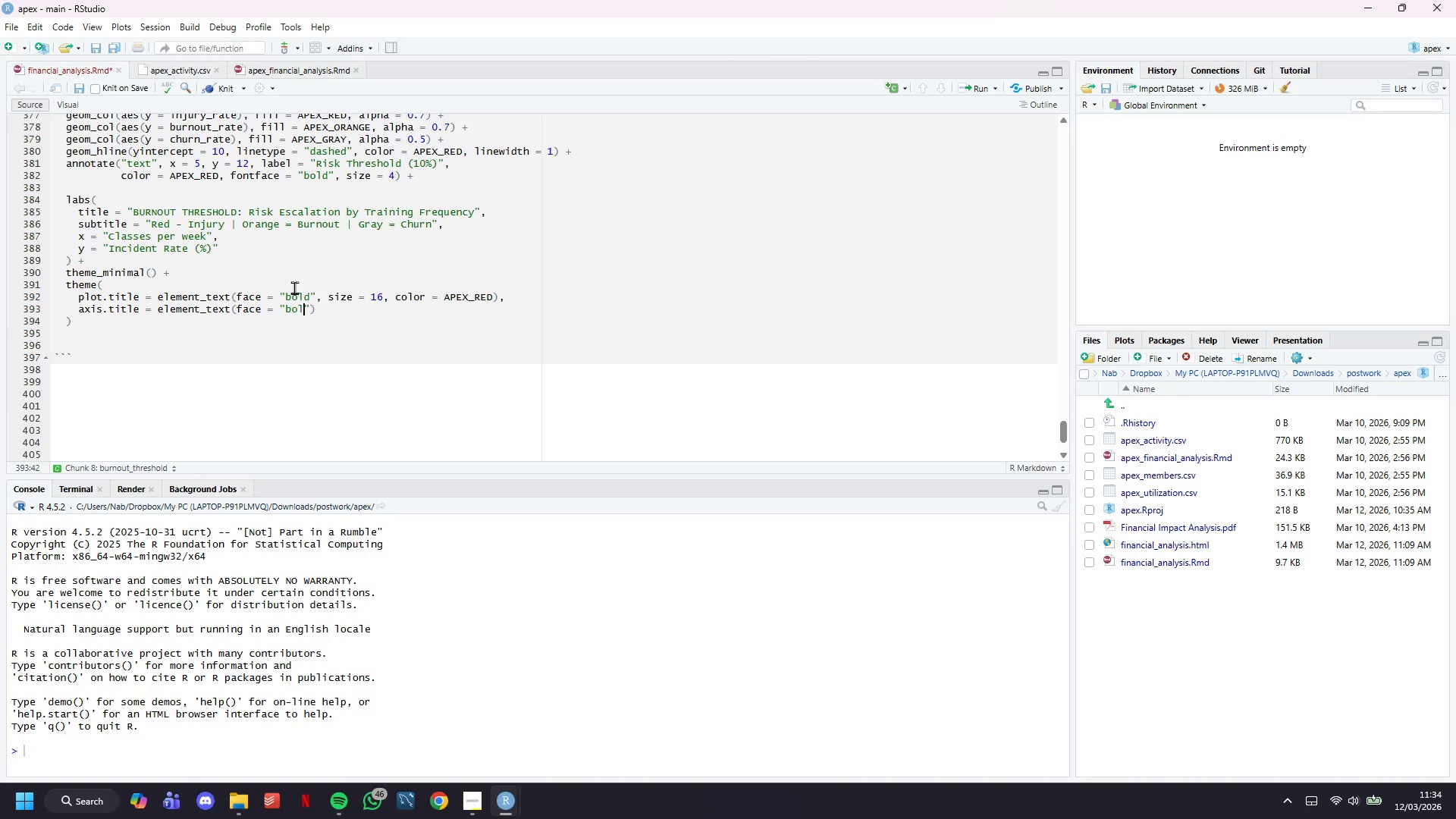 
key(ArrowRight)
 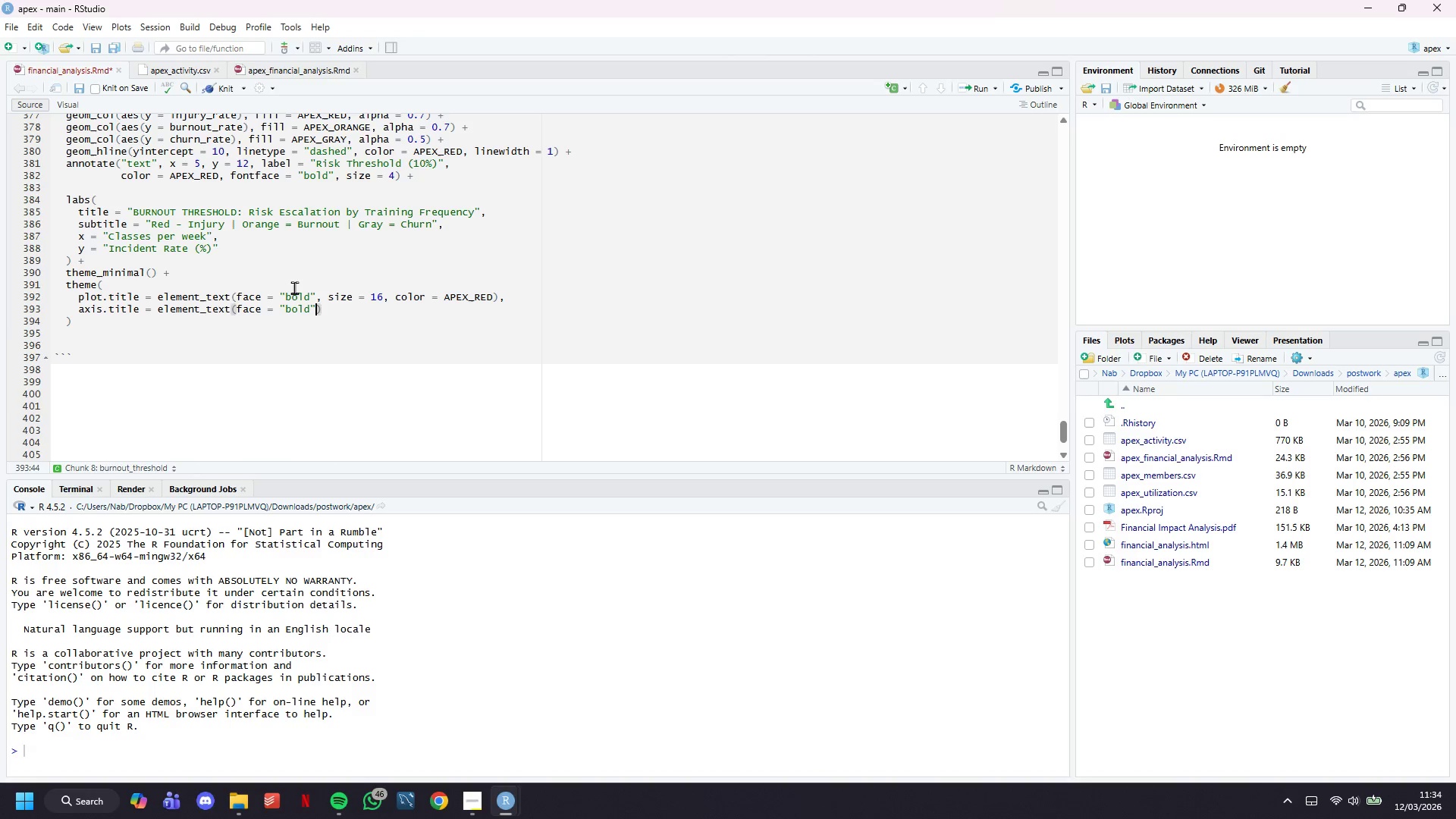 
key(ArrowRight)
 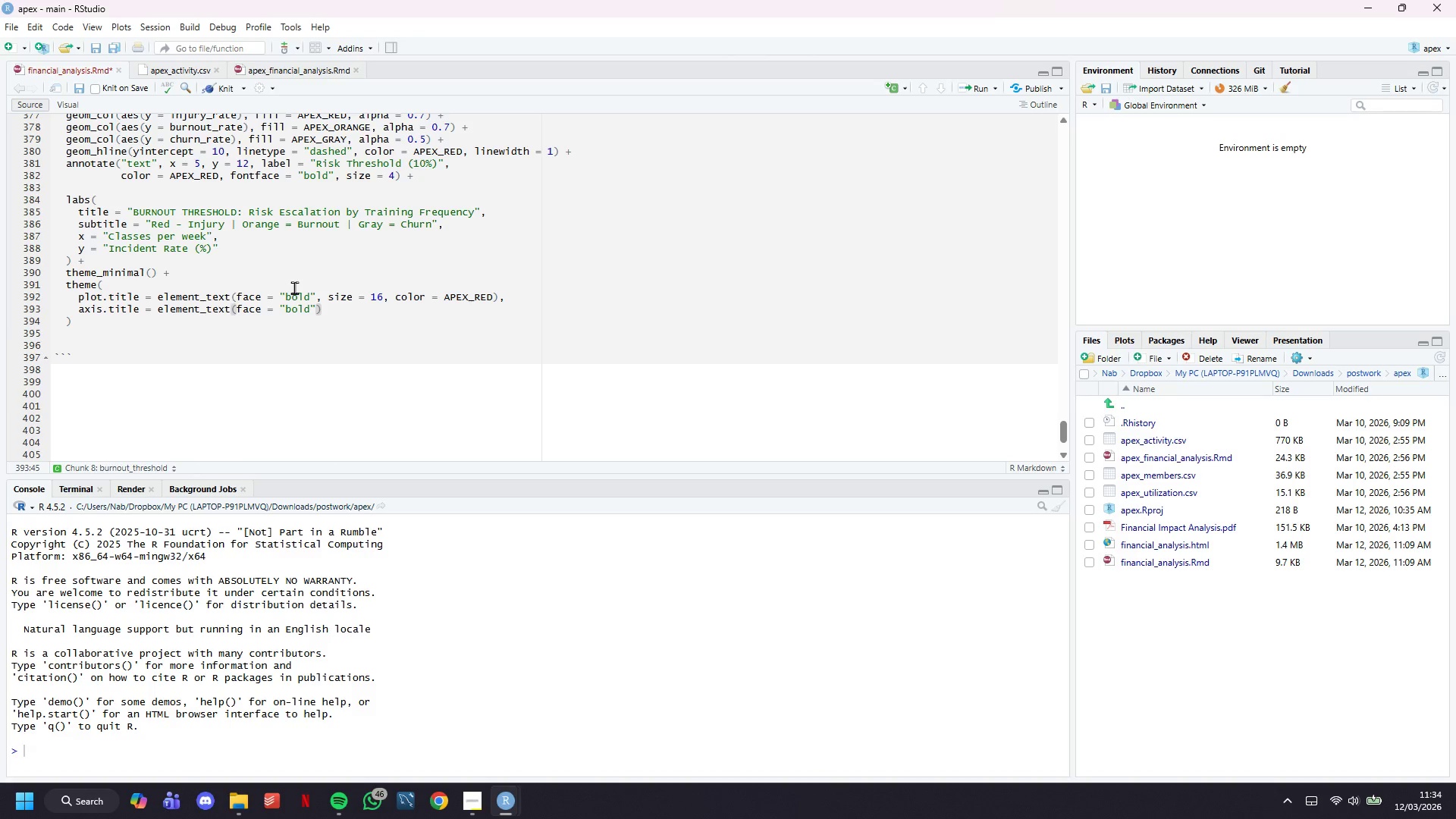 
key(ArrowDown)
 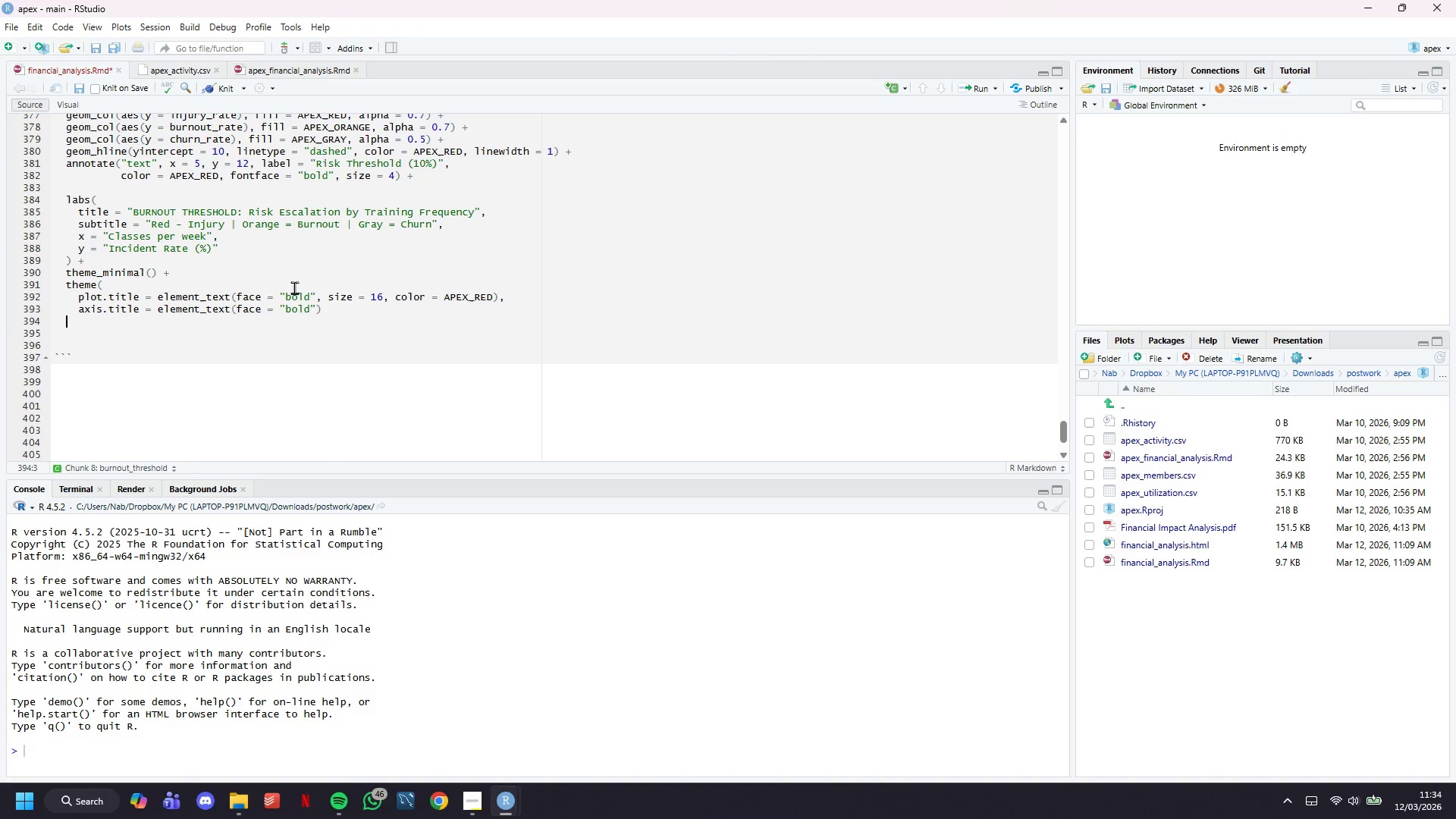 
key(Backspace)
 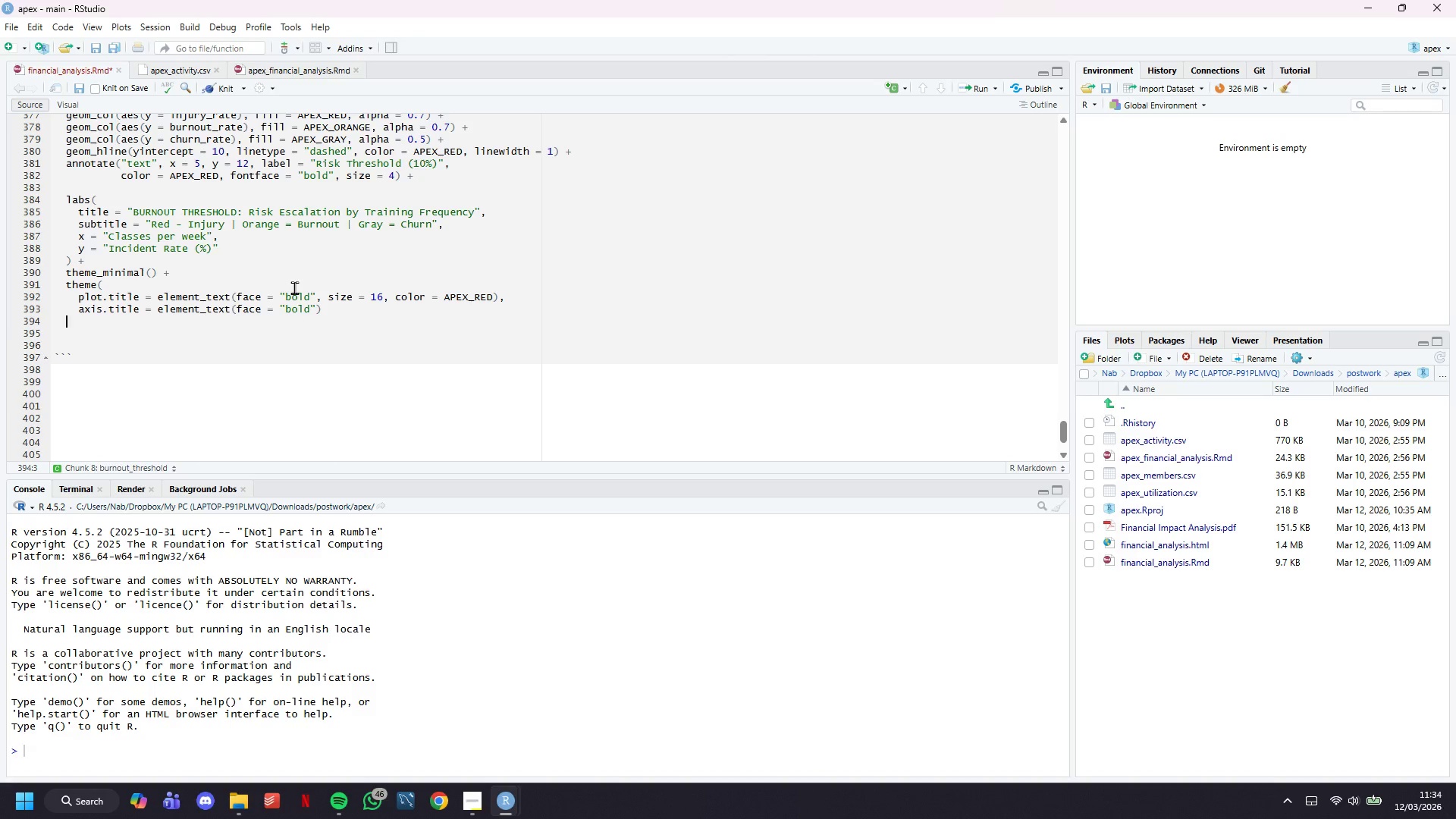 
key(Shift+0)
 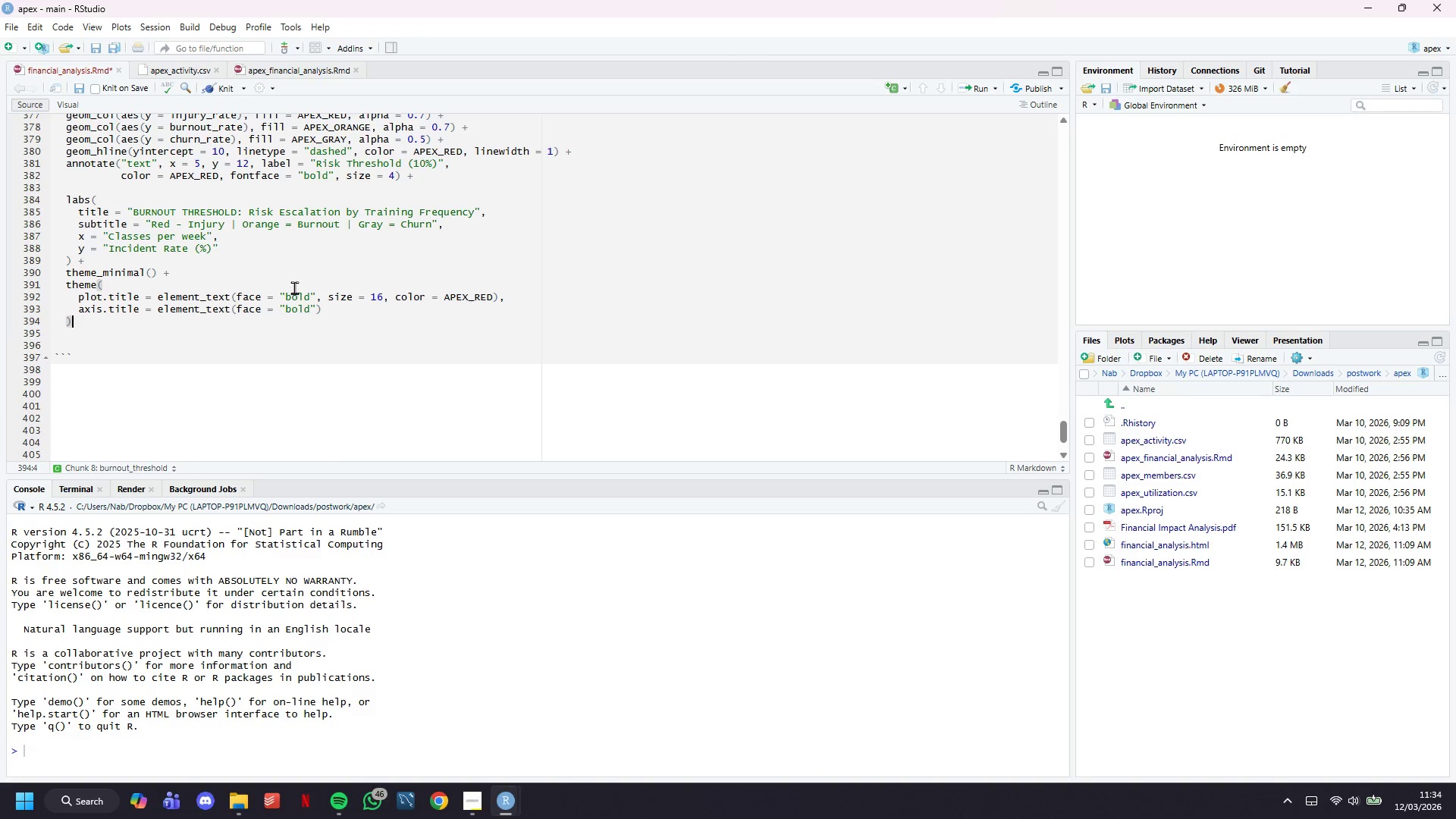 
key(Enter)
 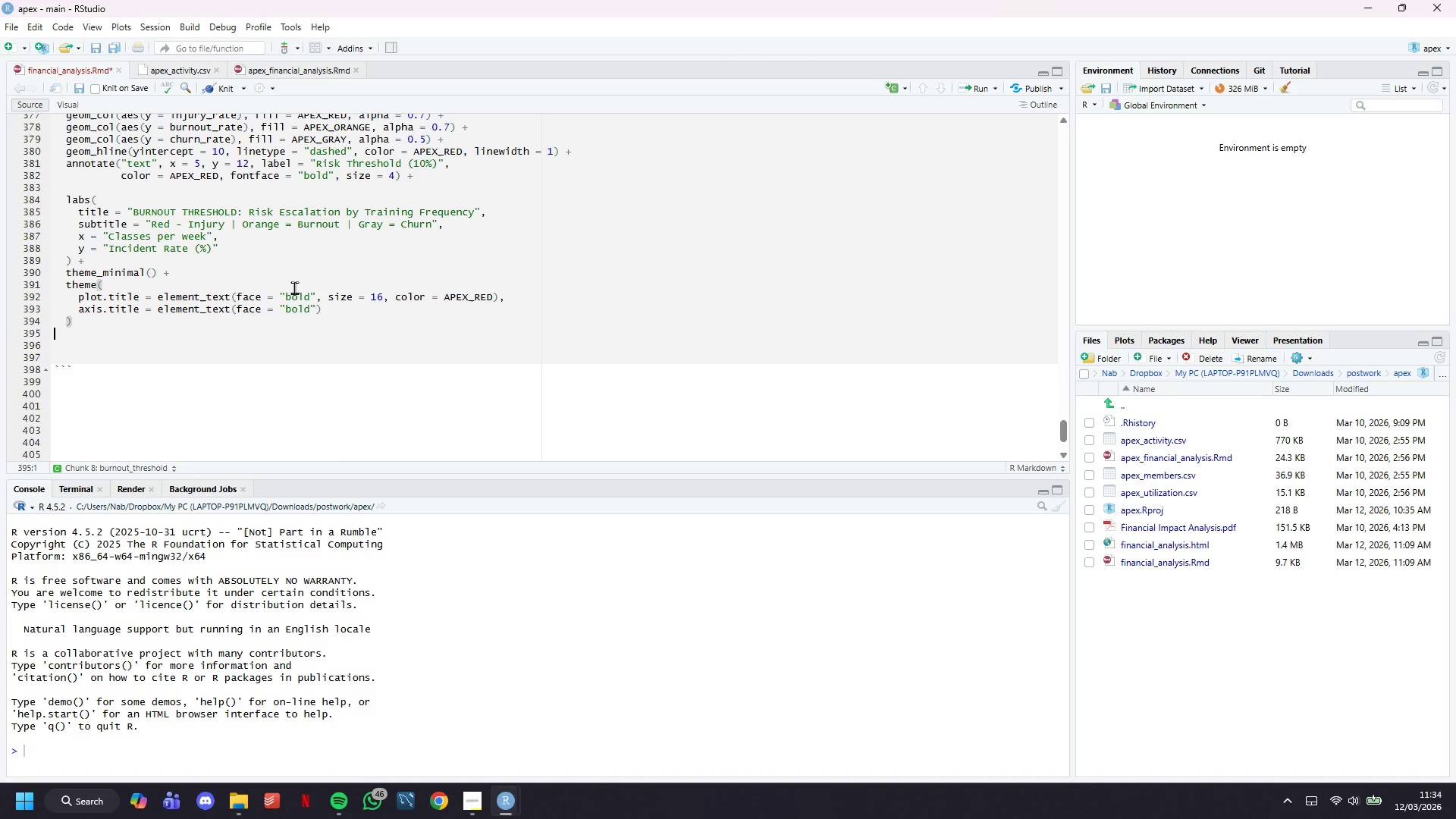 
key(Enter)
 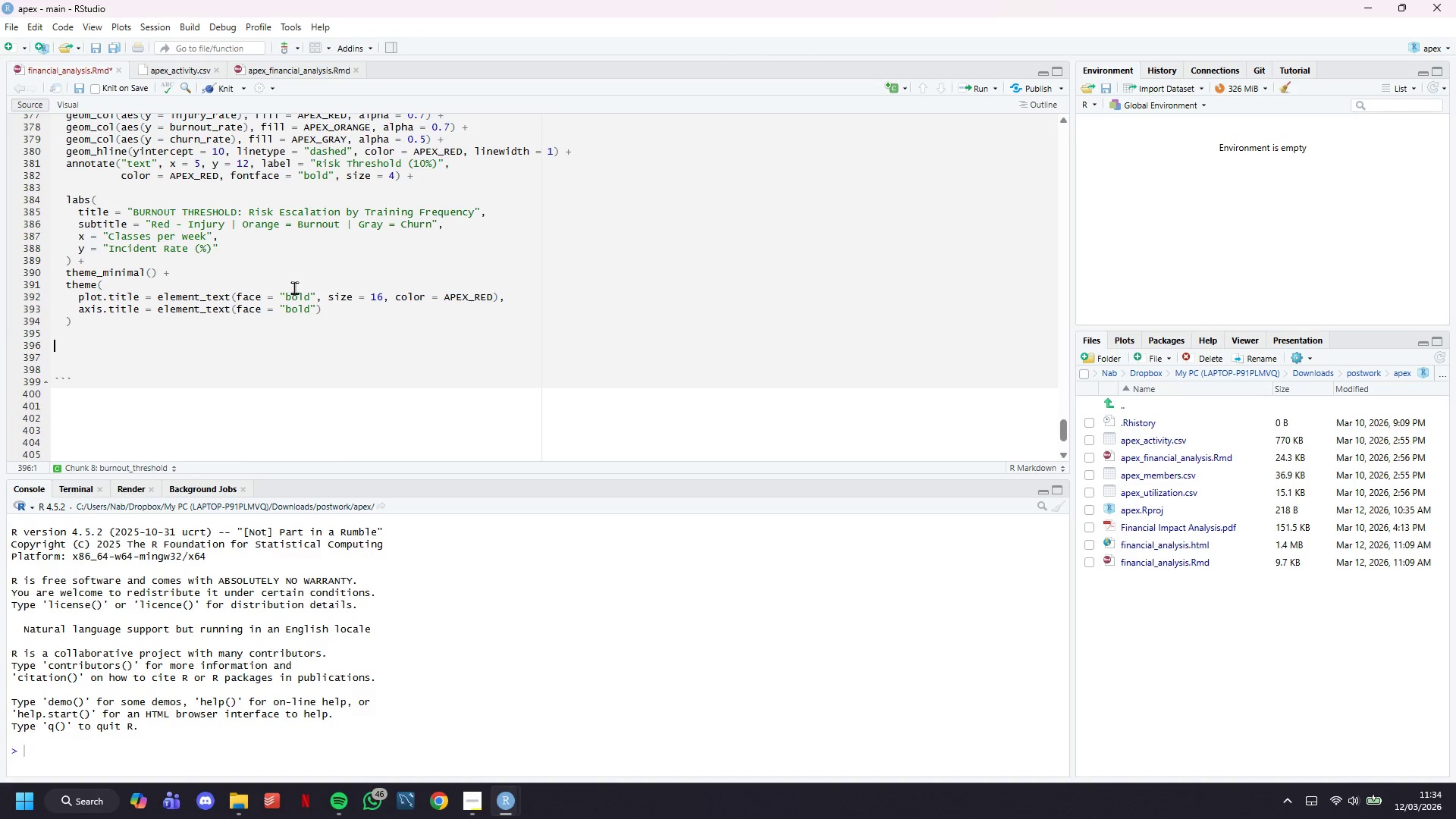 
wait(13.72)
 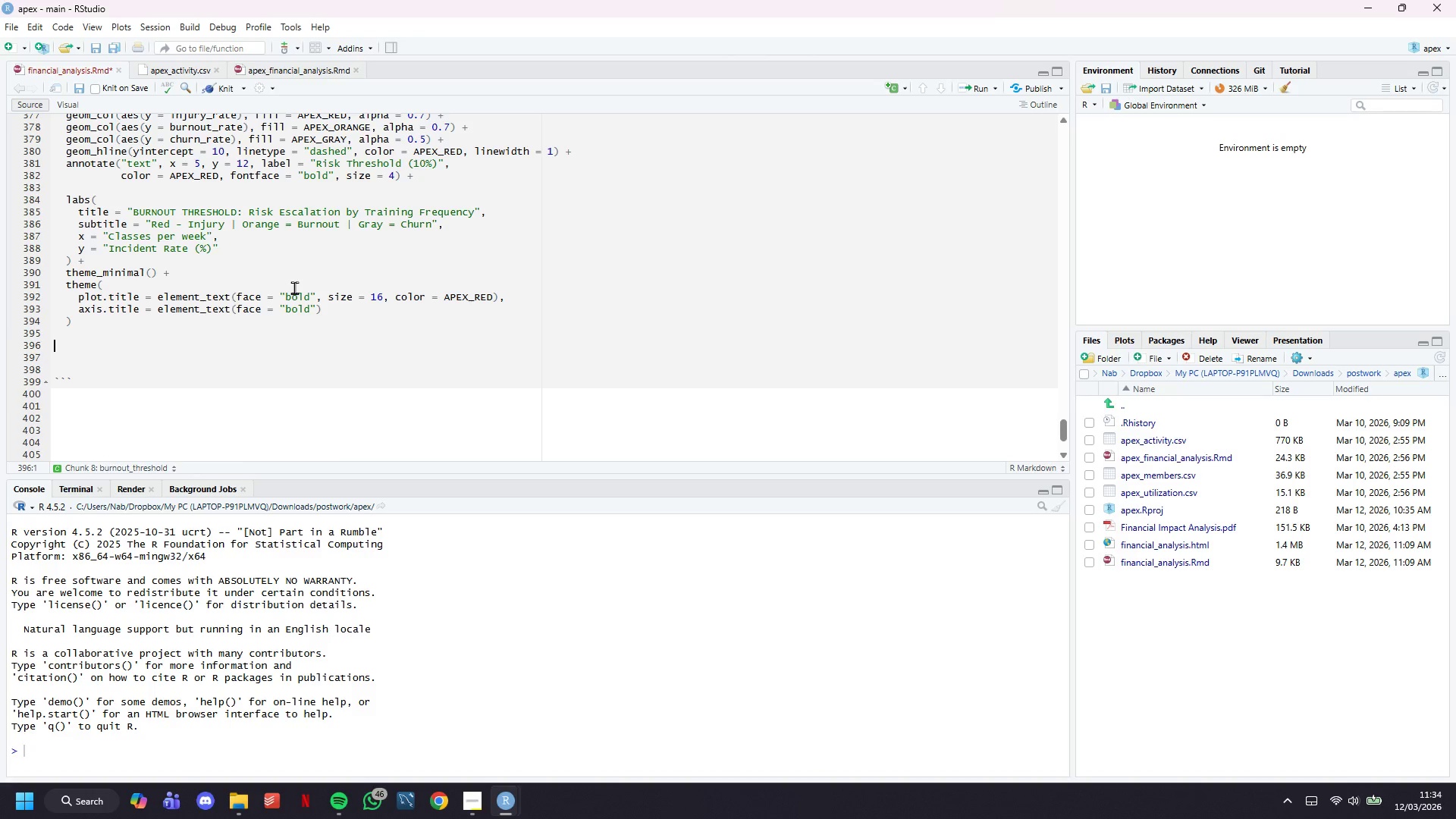 
type(p2 <-)
 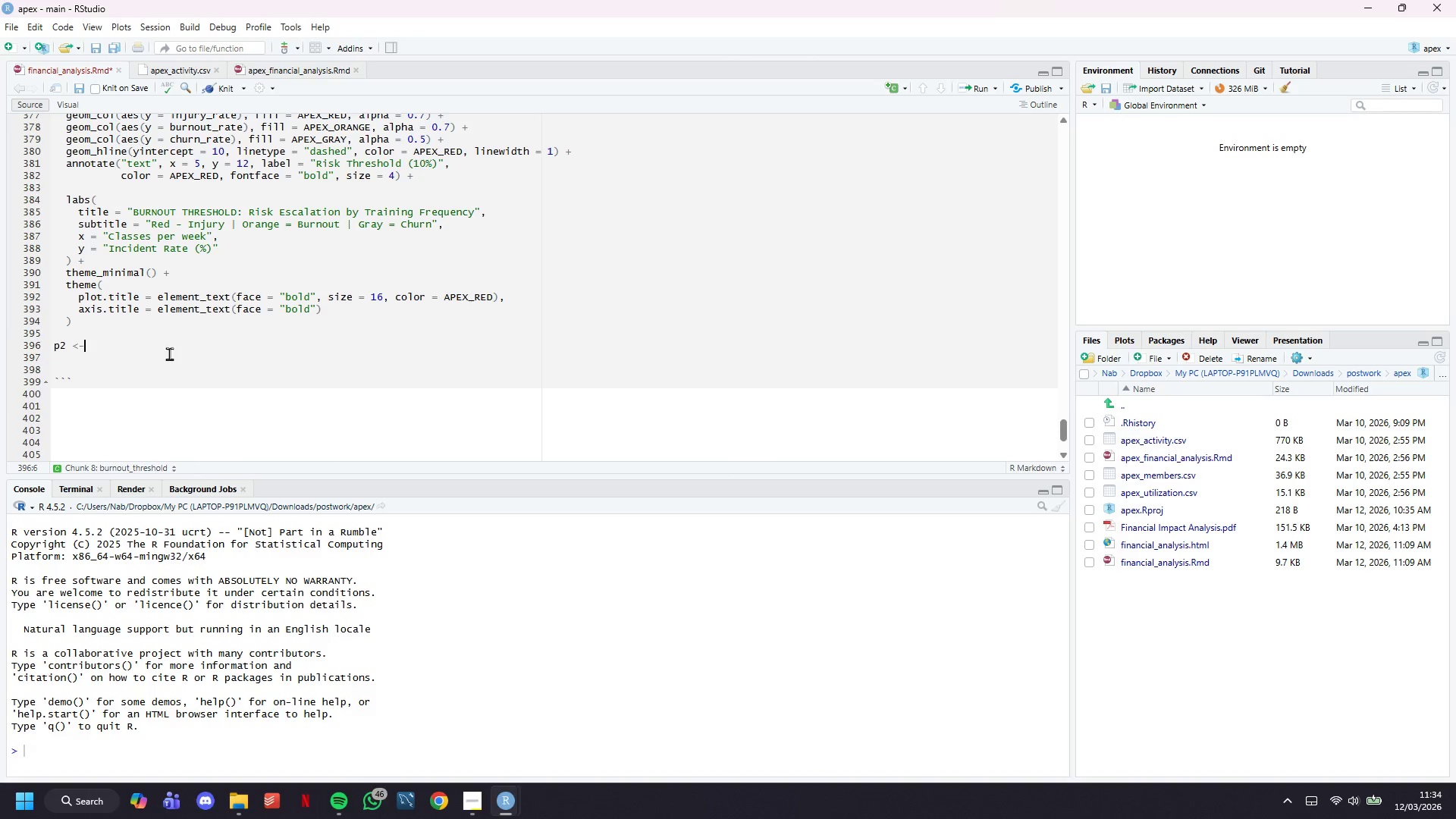 
key(Space)
 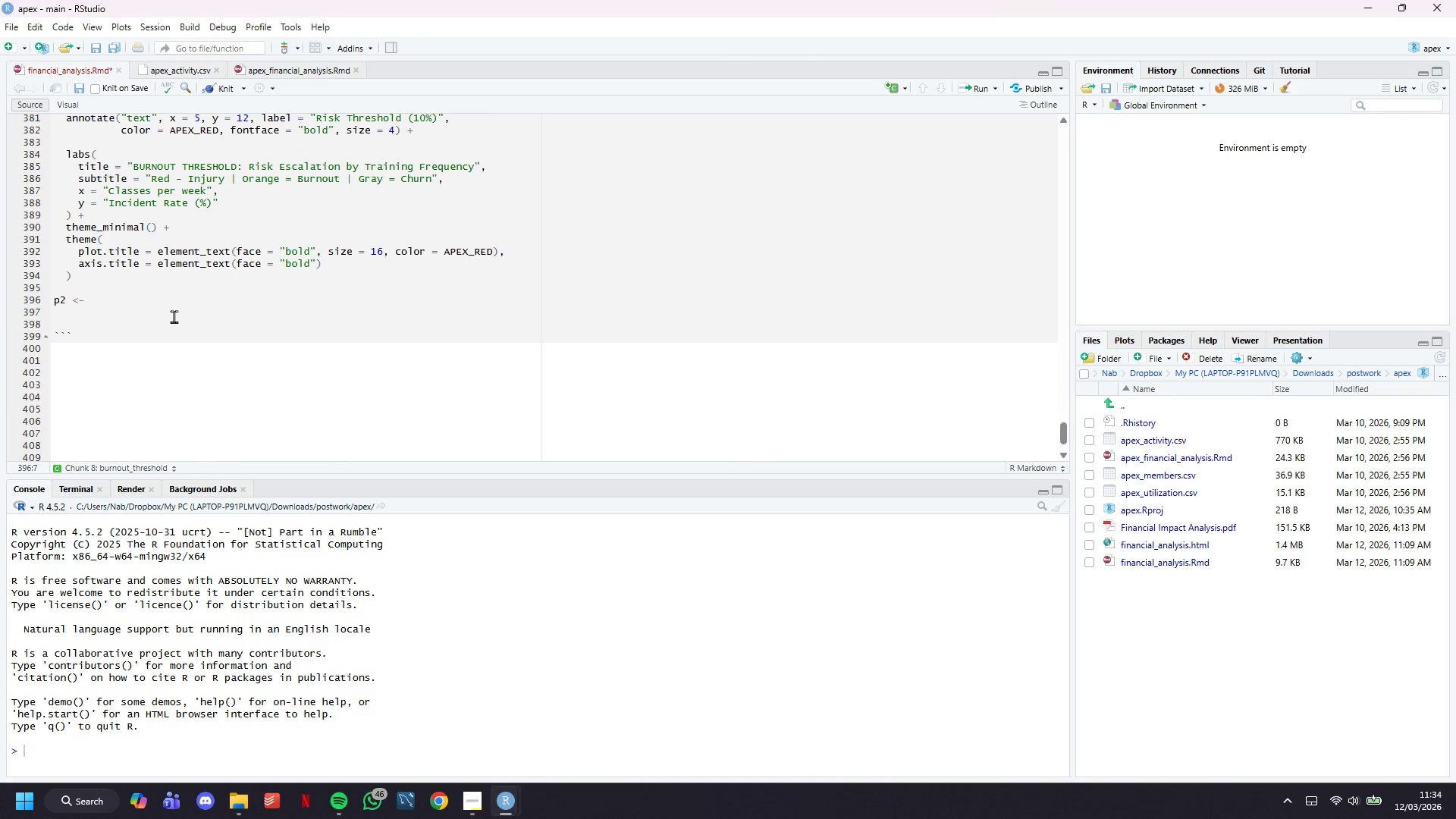 
scroll: coordinate [186, 342], scroll_direction: down, amount: 1.0
 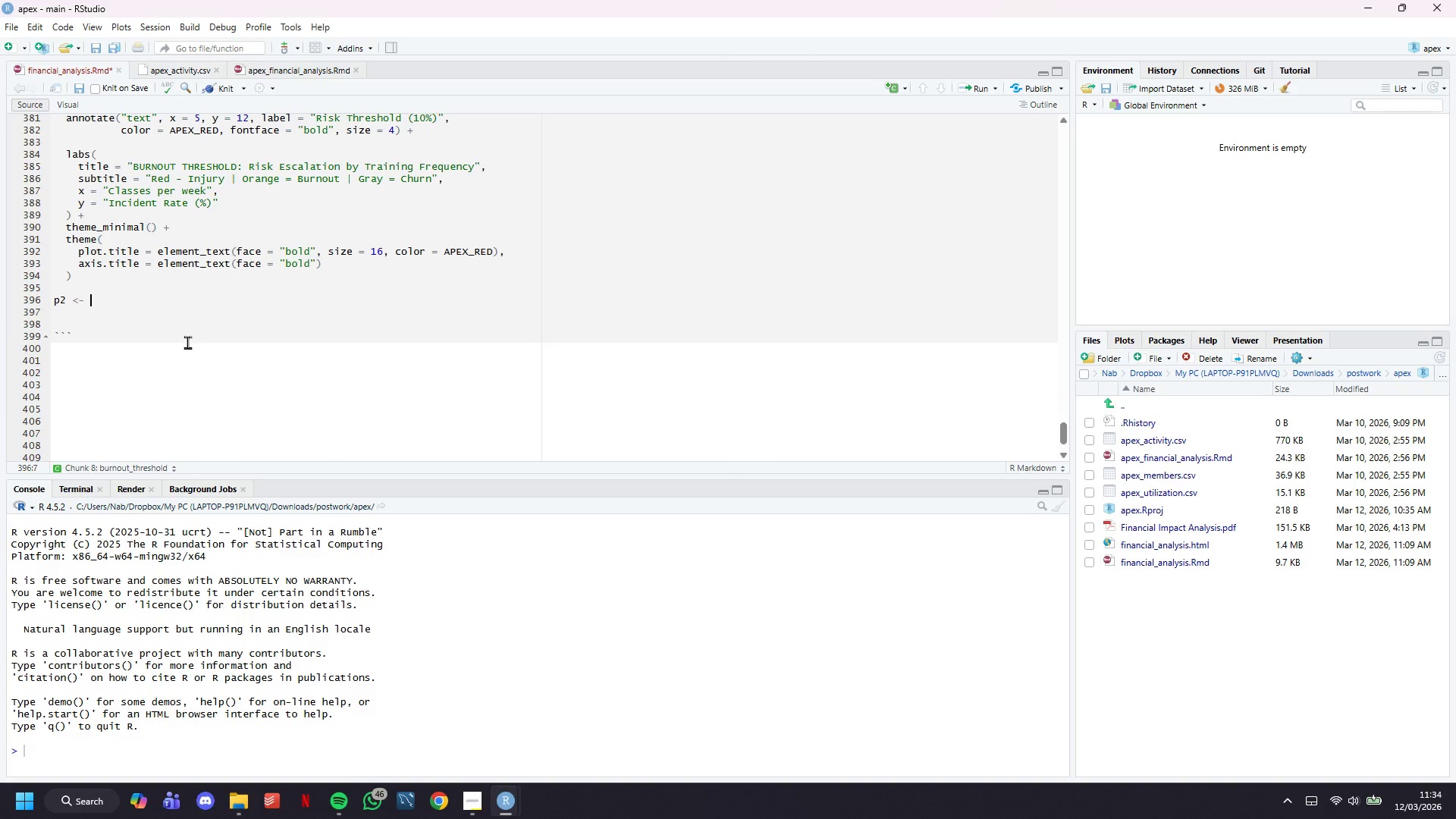 
type(ggplot(burnout_data, ars()
key(Backspace)
key(Backspace)
key(Backspace)
type(es(x = freq_bin, y = risk_adj))
key(Backspace)
type(_revenue)
 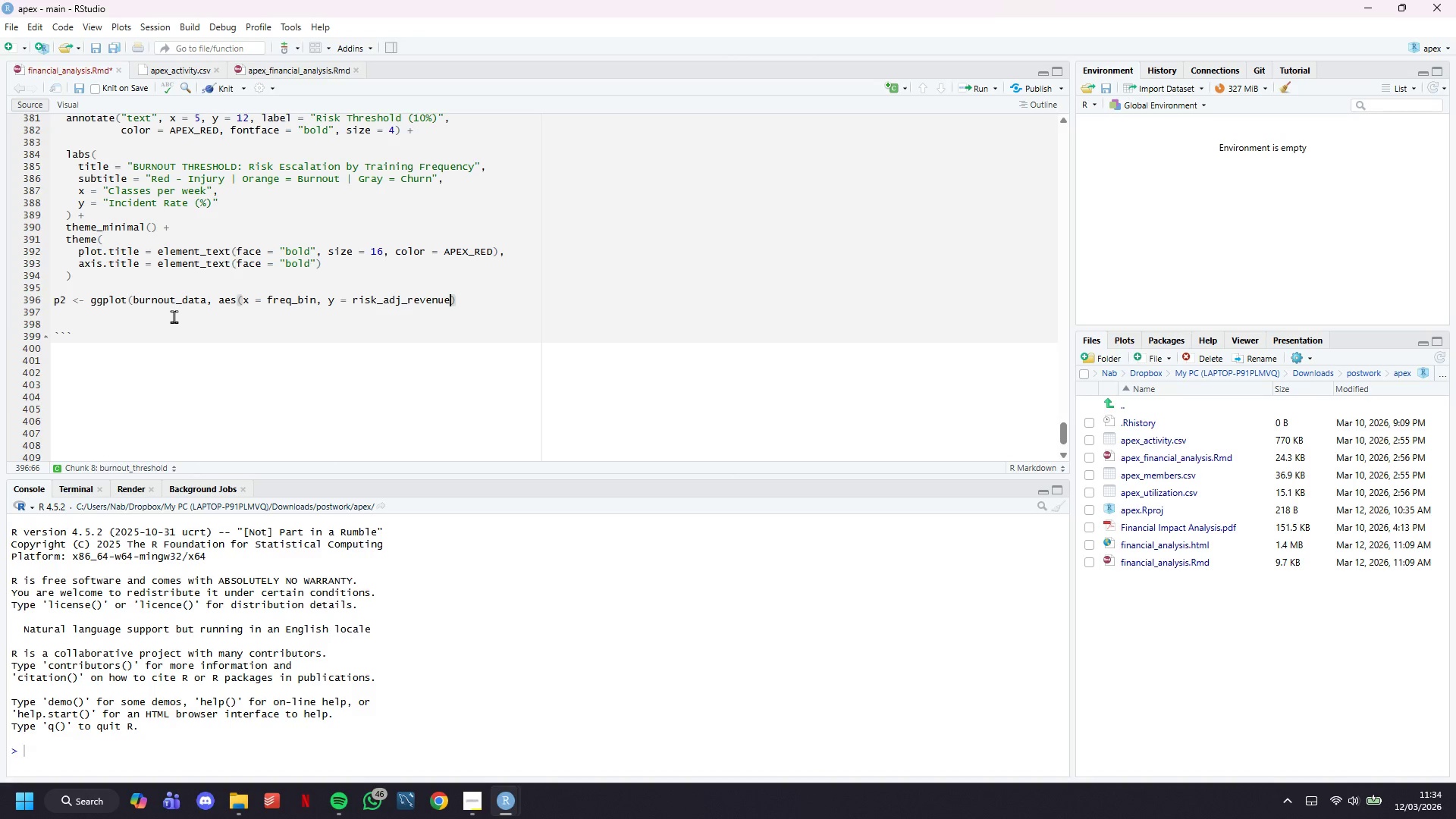 
wait(12.7)
 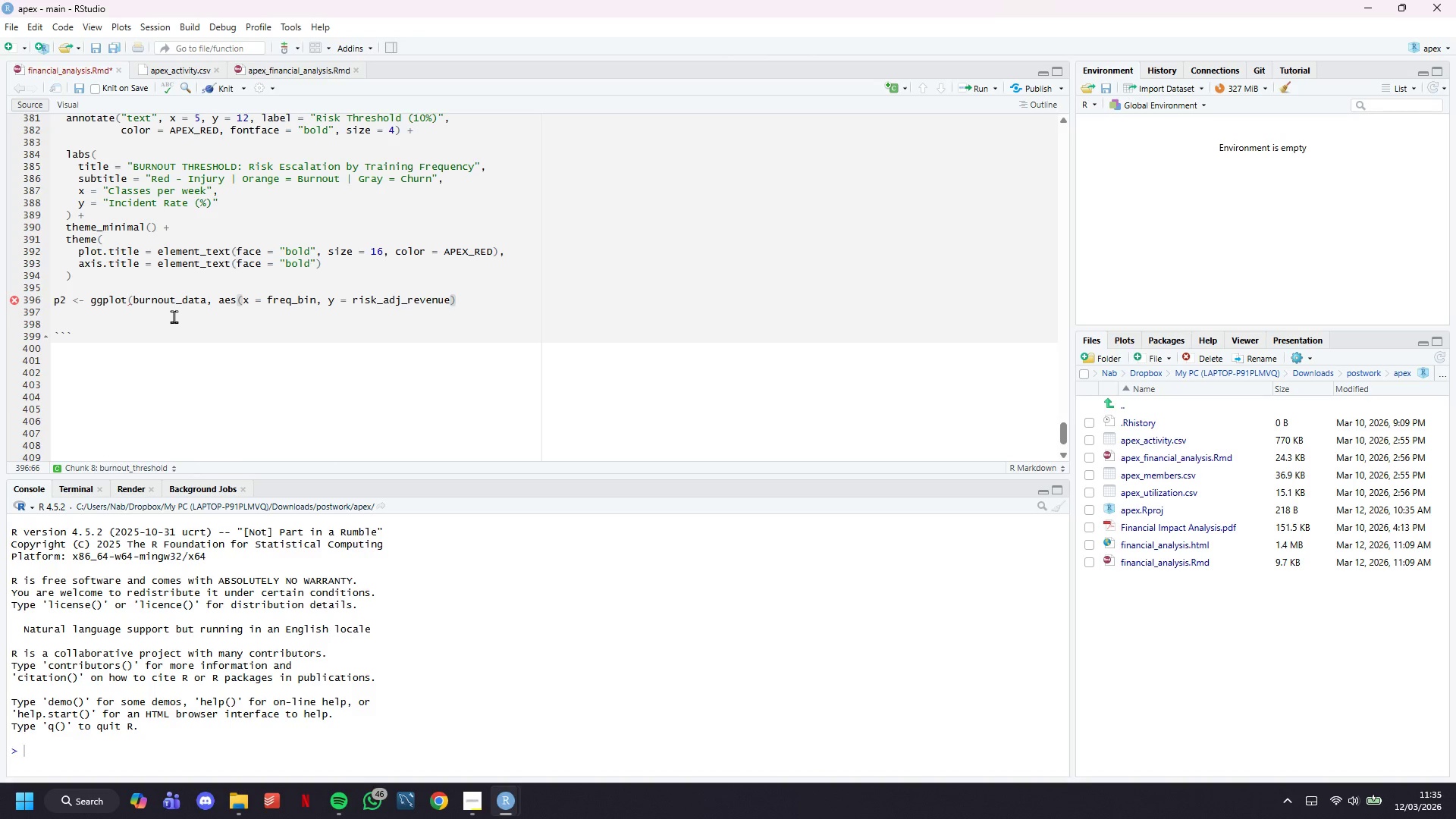 
type(,group =1)
 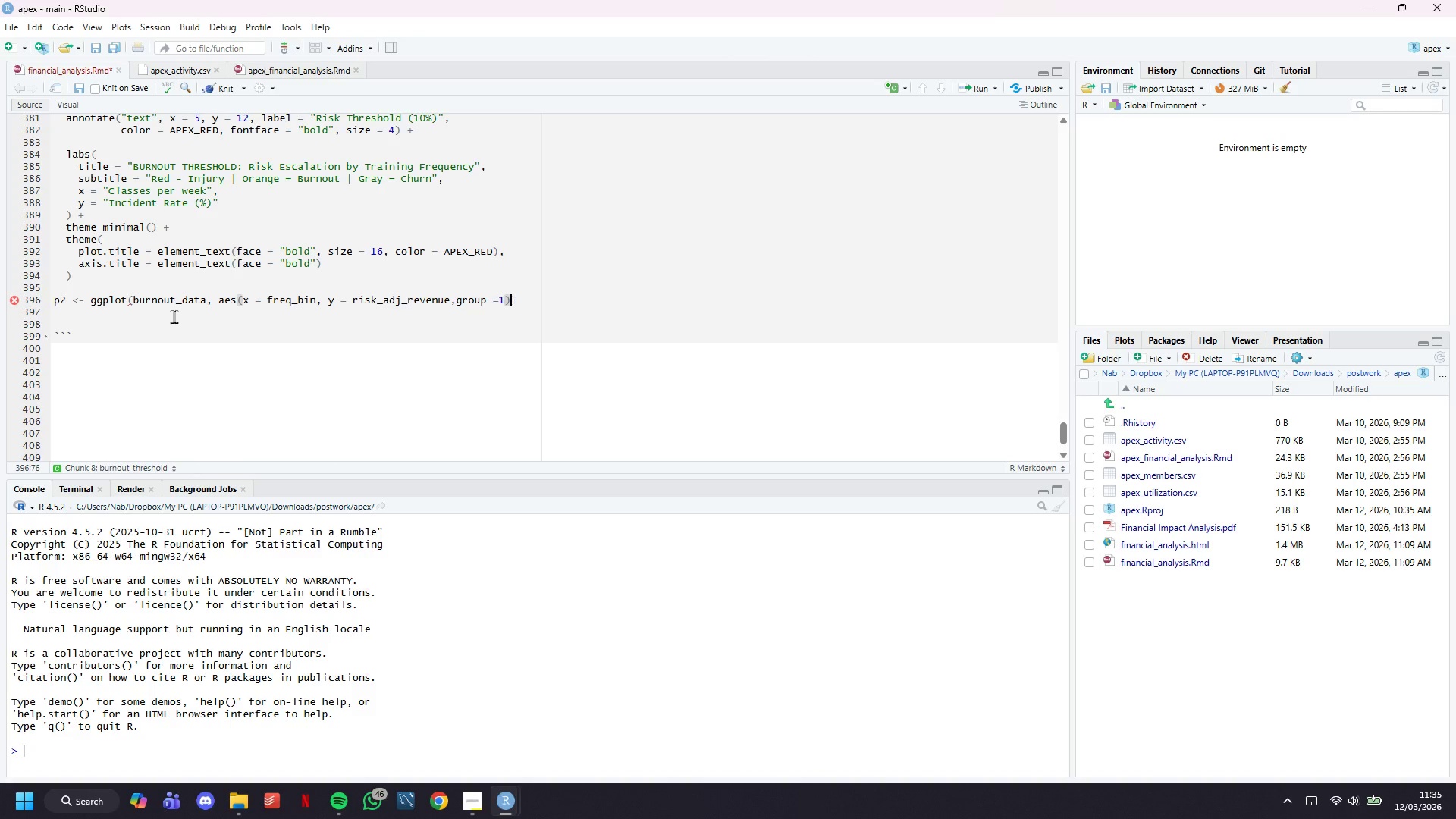 
key(ArrowRight)
 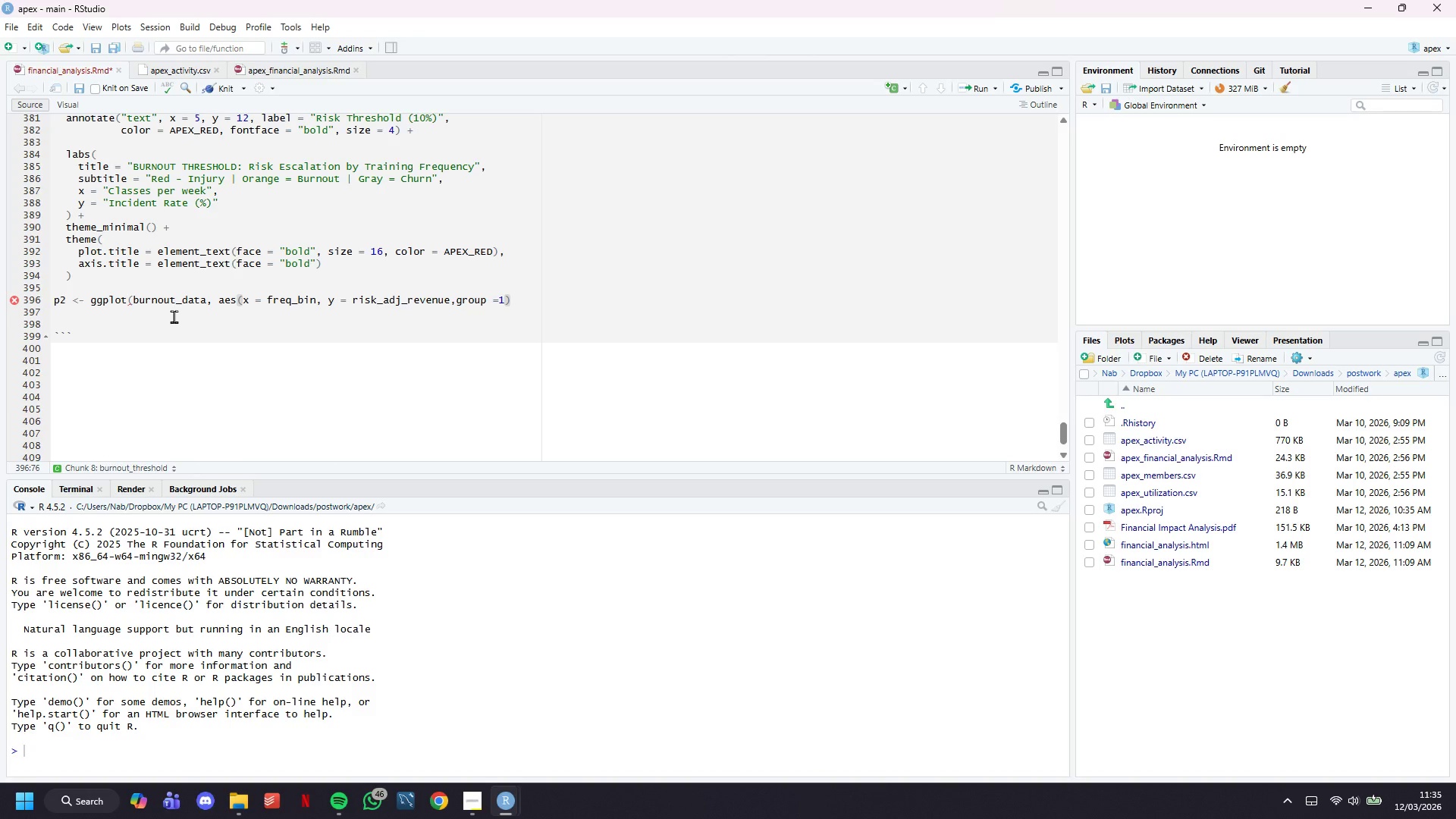 
key(Shift+0)
 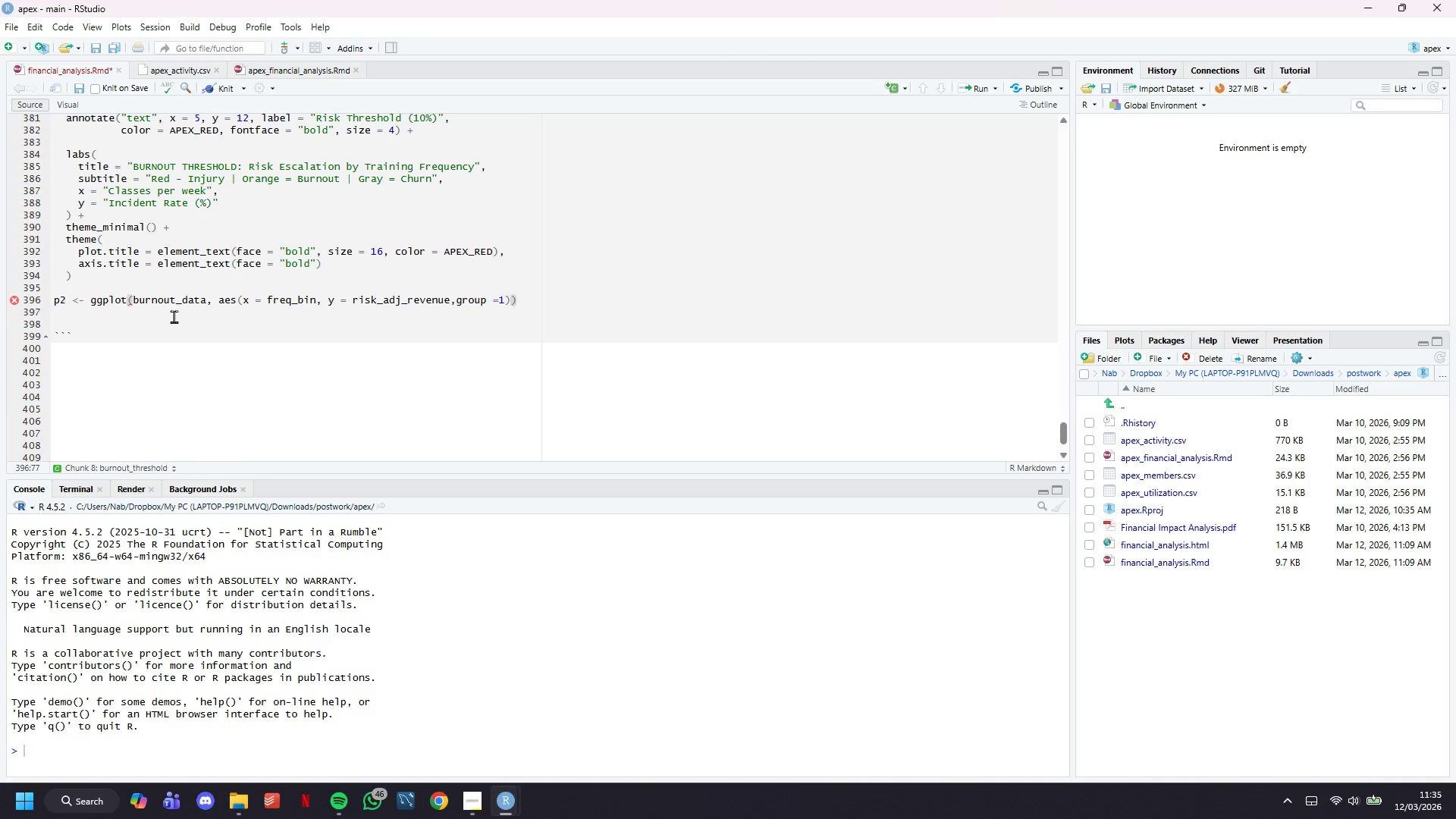 
key(Space)
 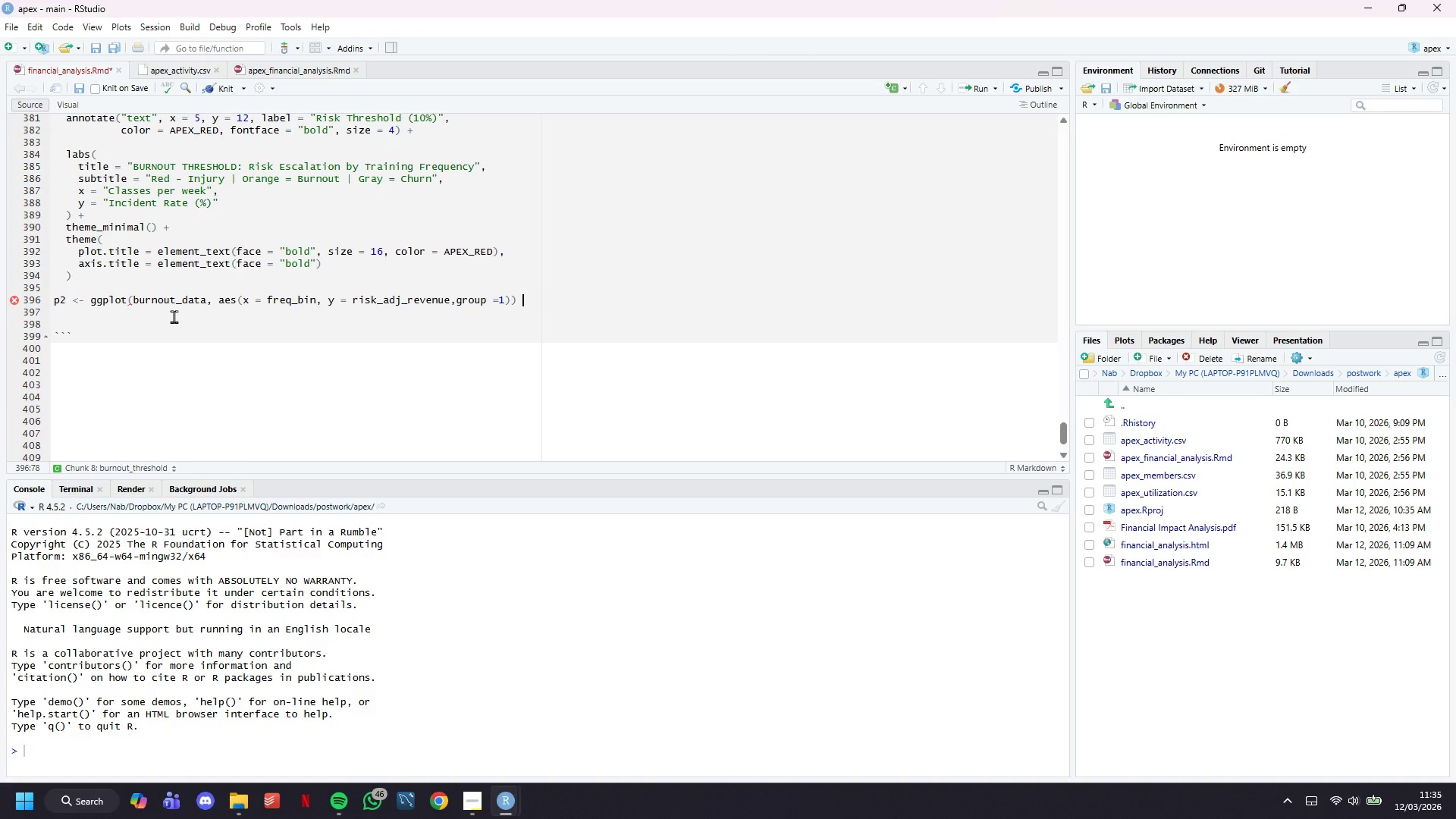 
key(Shift+ShiftLeft)
 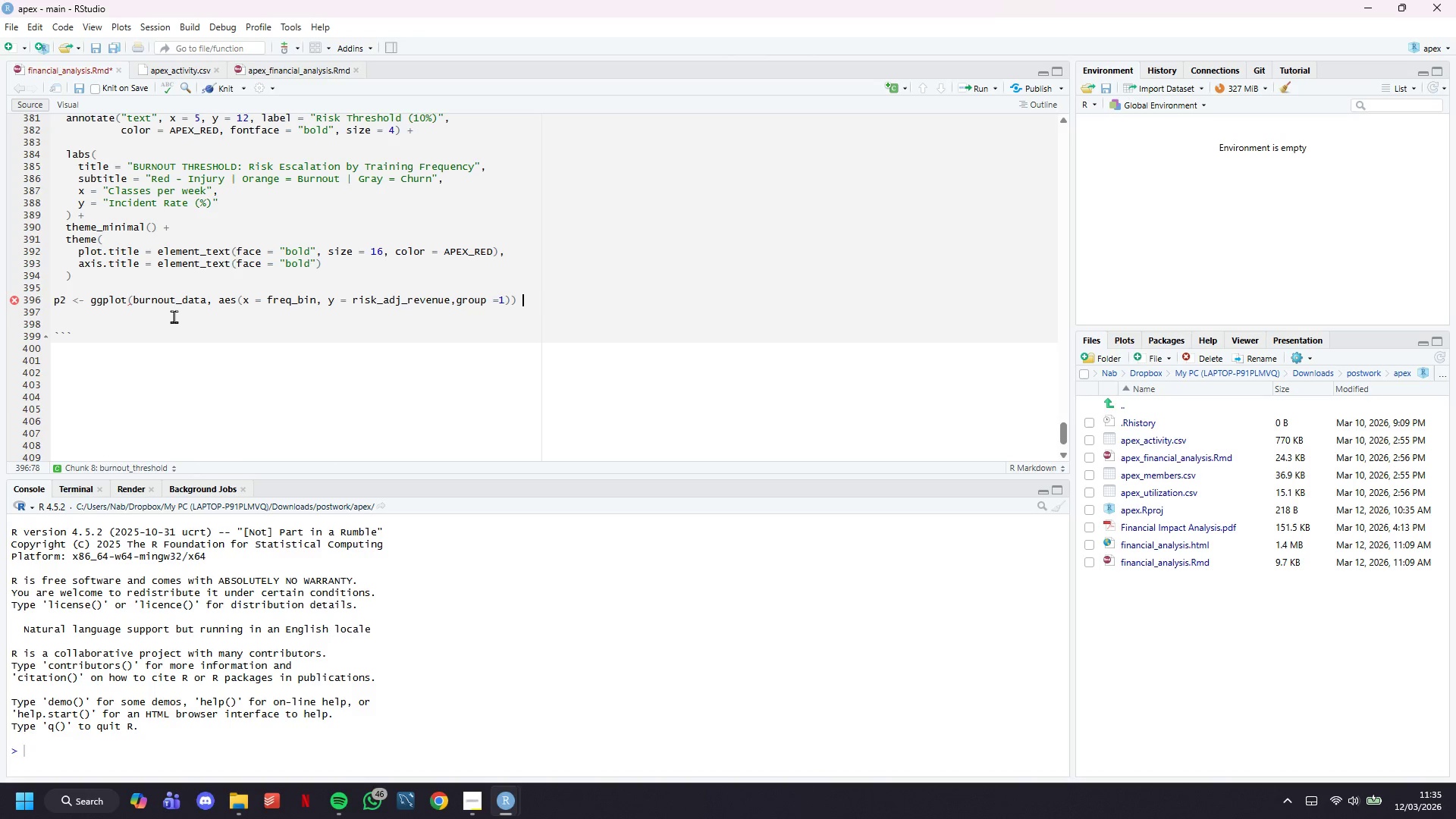 
key(Shift+Equal)
 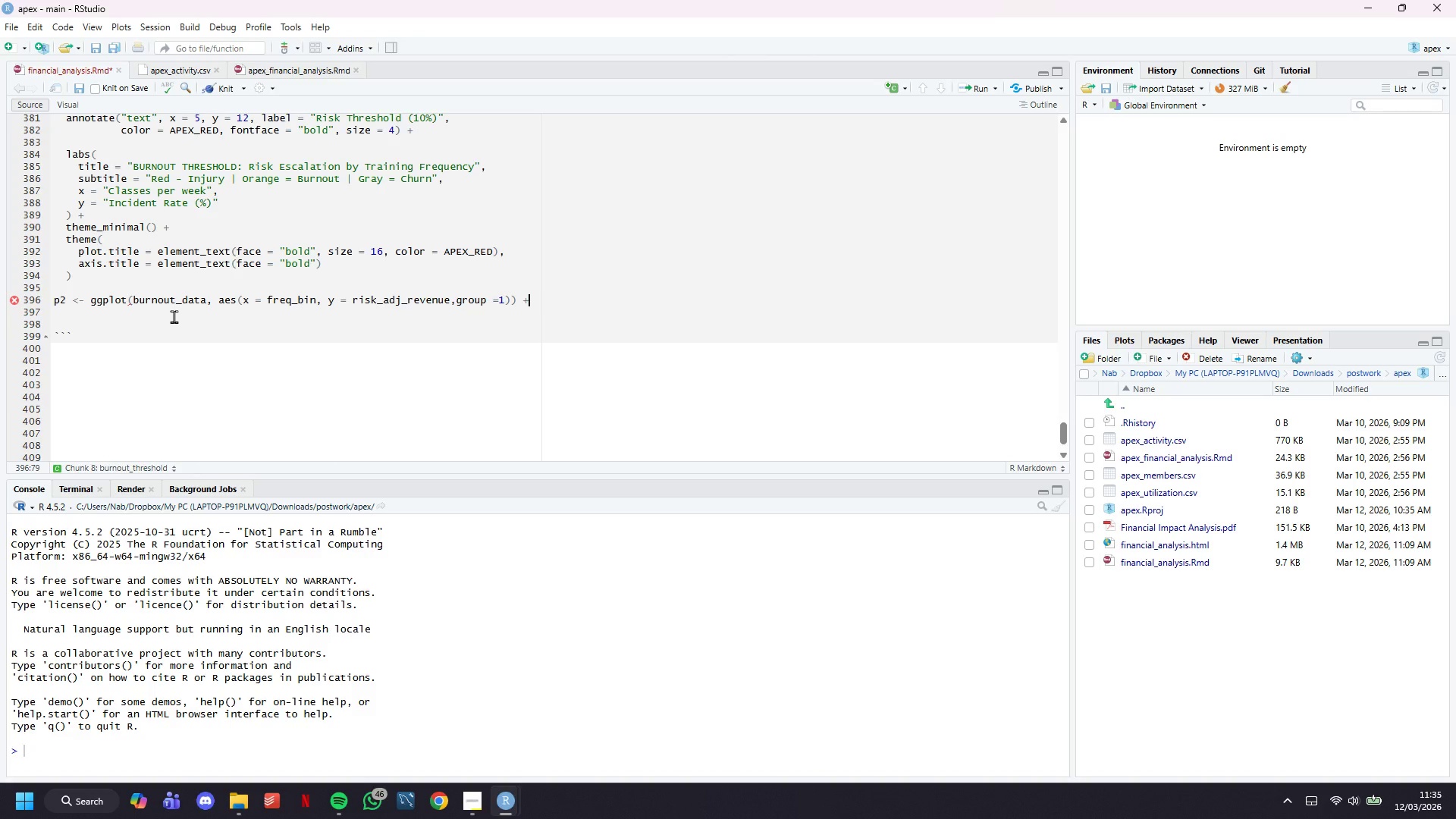 
key(Enter)
 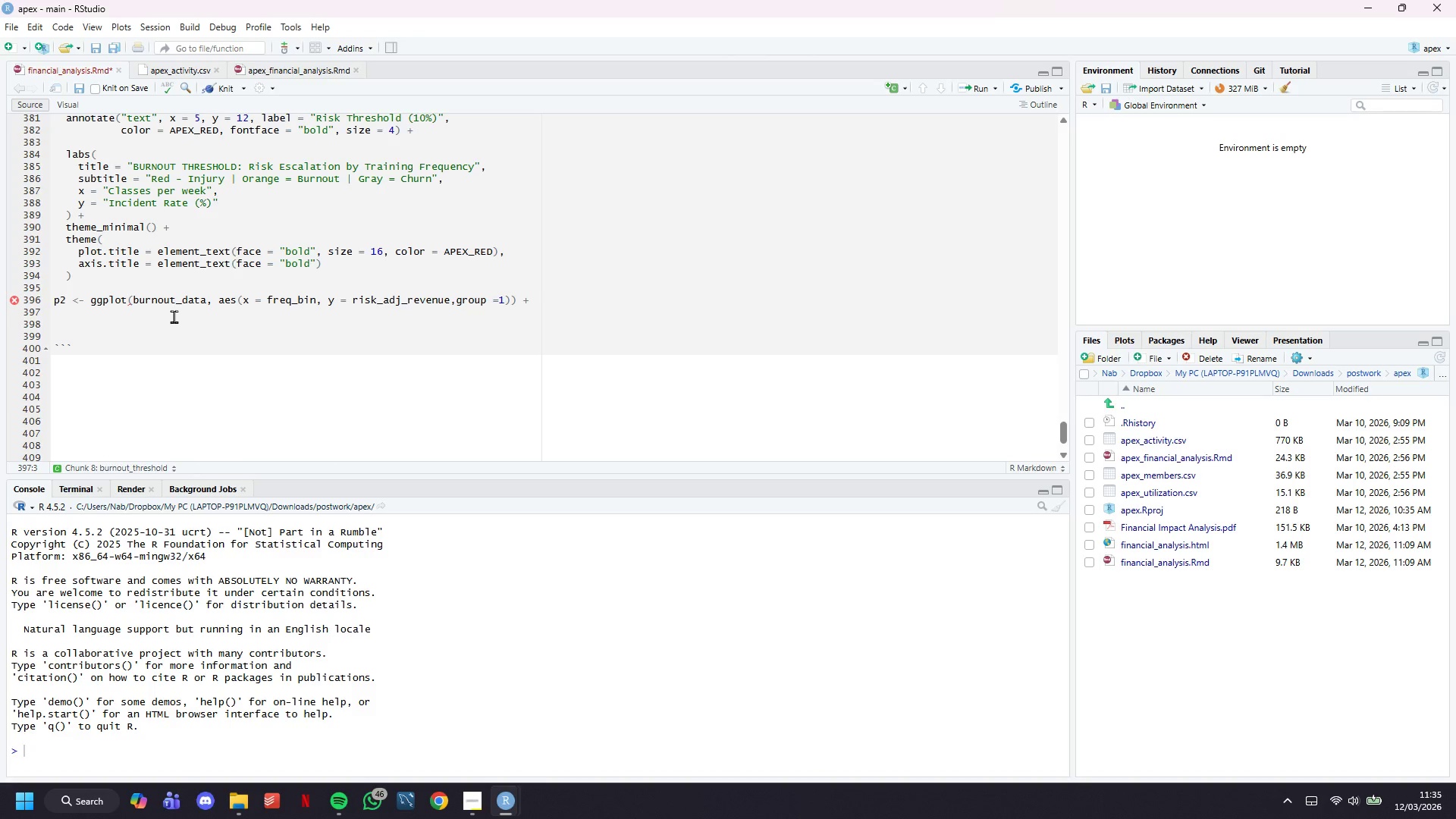 
type(geom_line()
 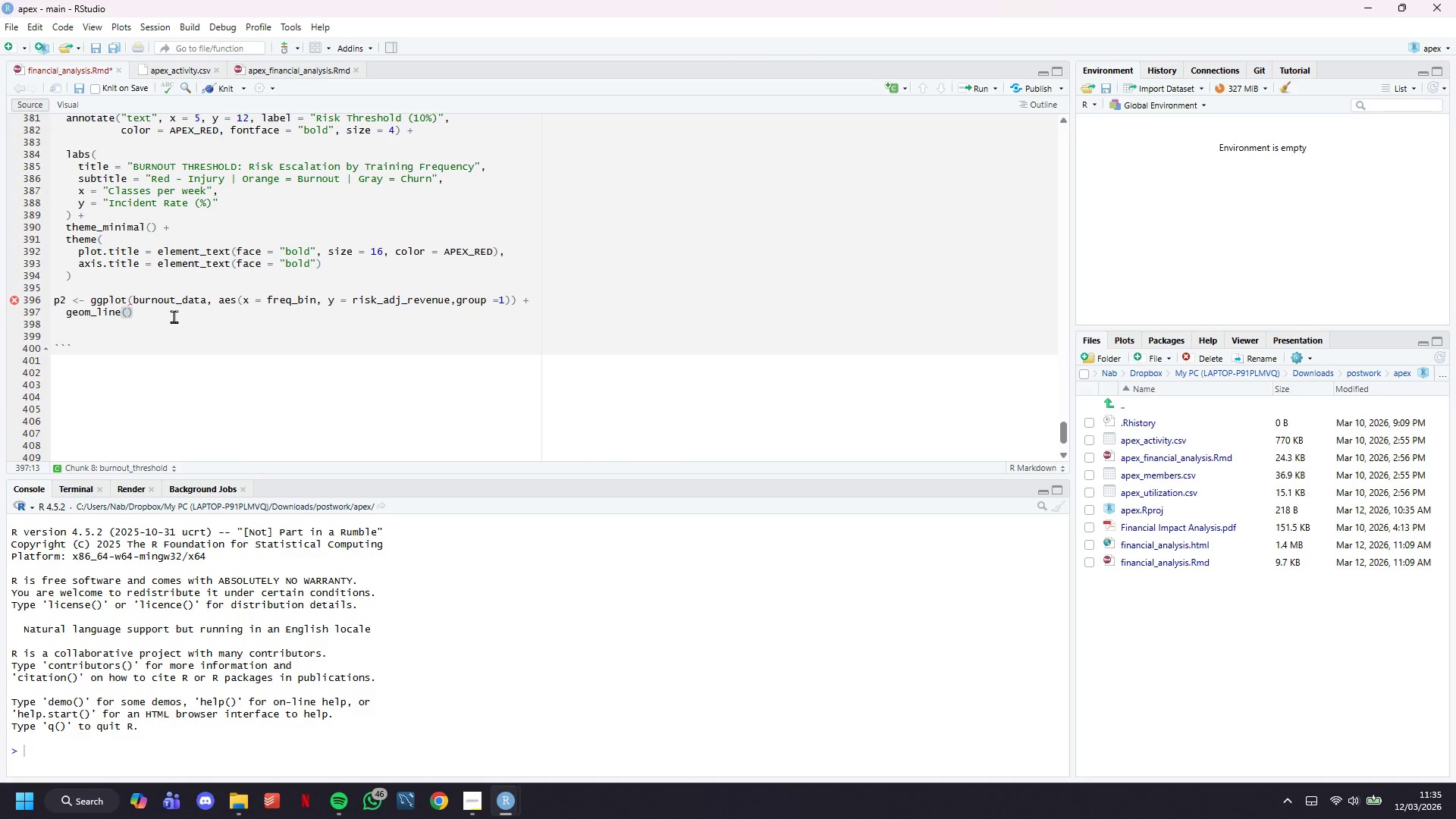 
wait(7.78)
 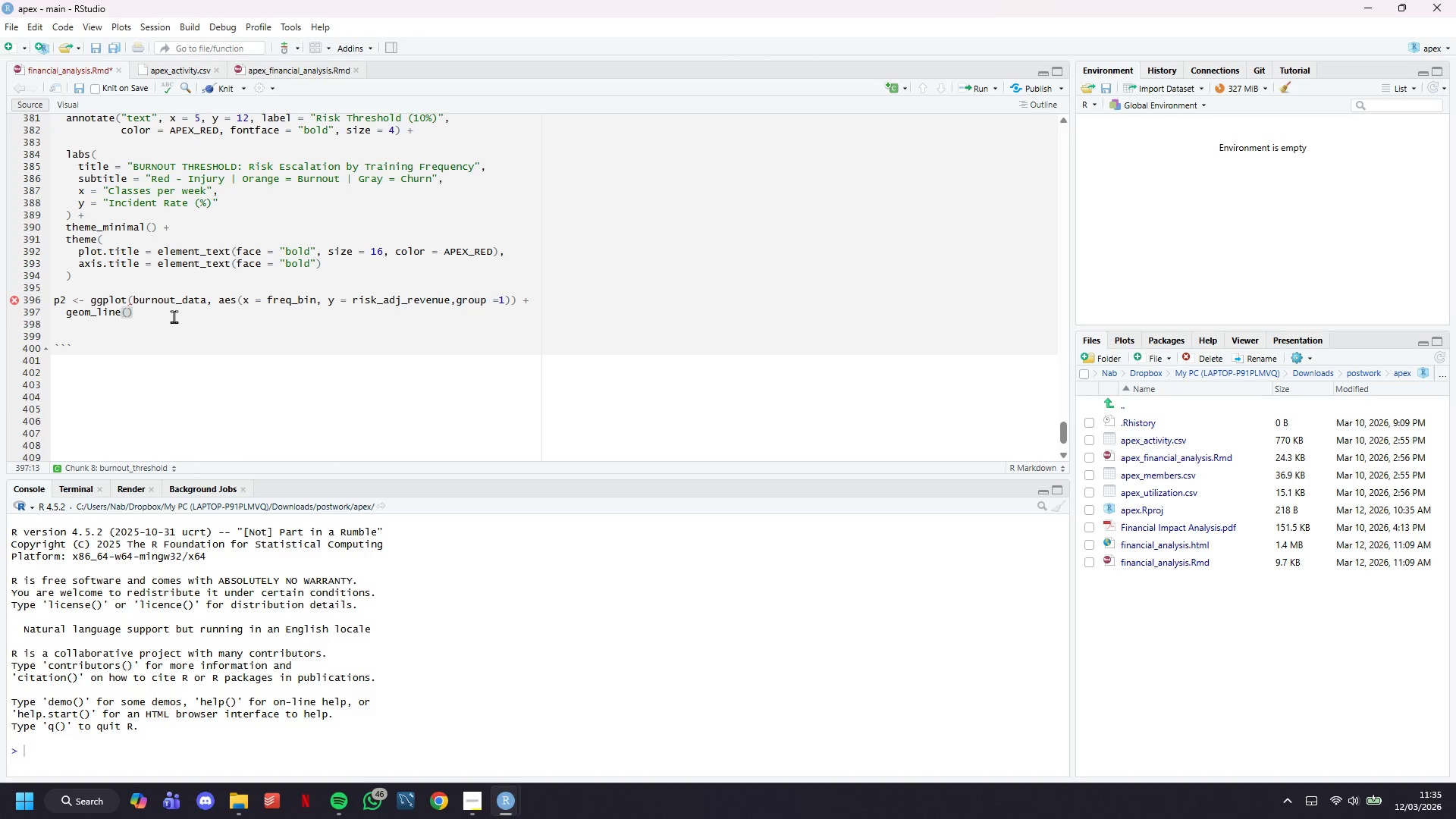 
type(color = APEX_PI)
key(Backspace)
type(UROLE)
key(Backspace)
key(Backspace)
key(Backspace)
type(PLE, linewidth -)
key(Backspace)
type(= 2)
 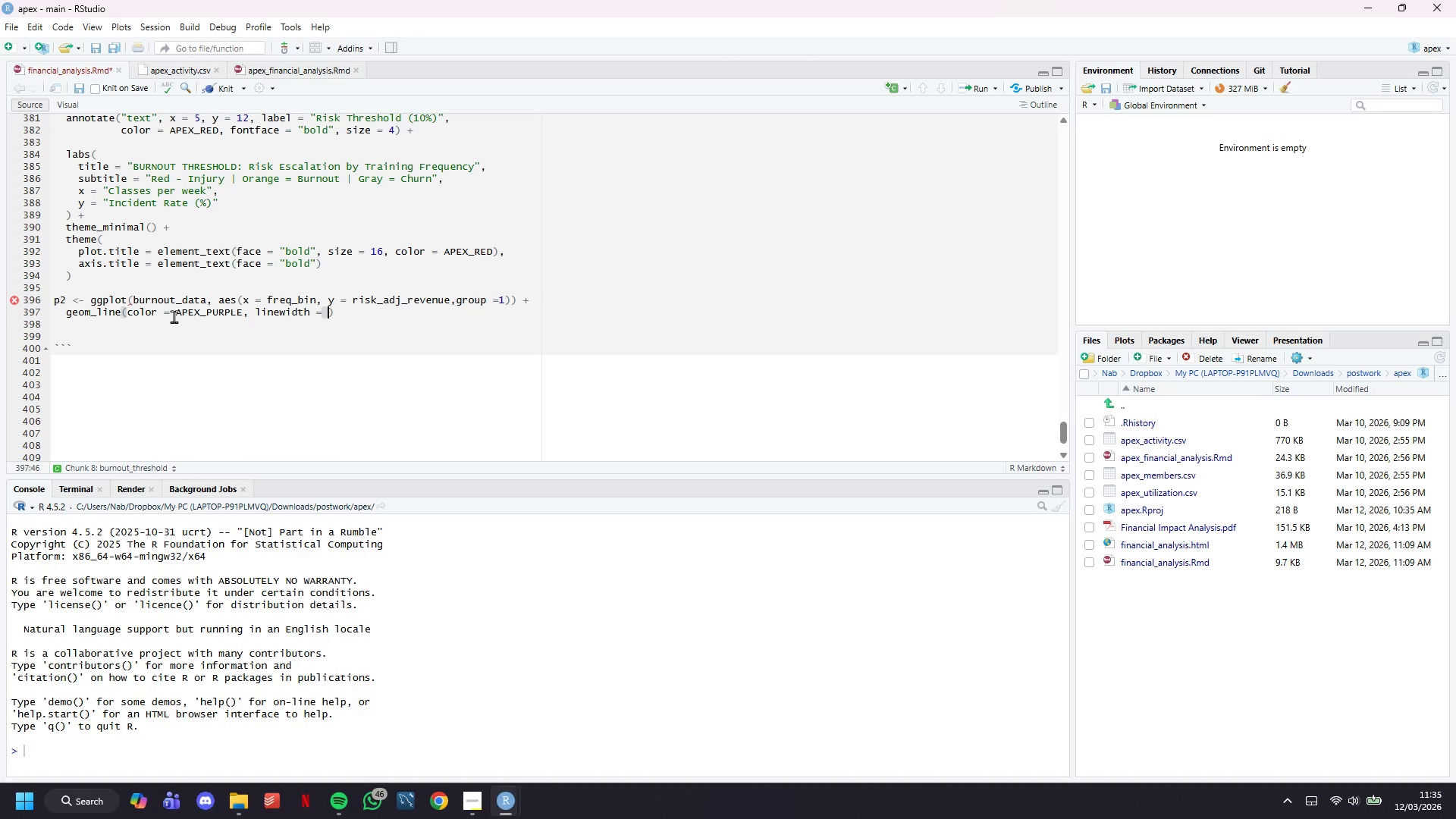 
key(ArrowRight)
 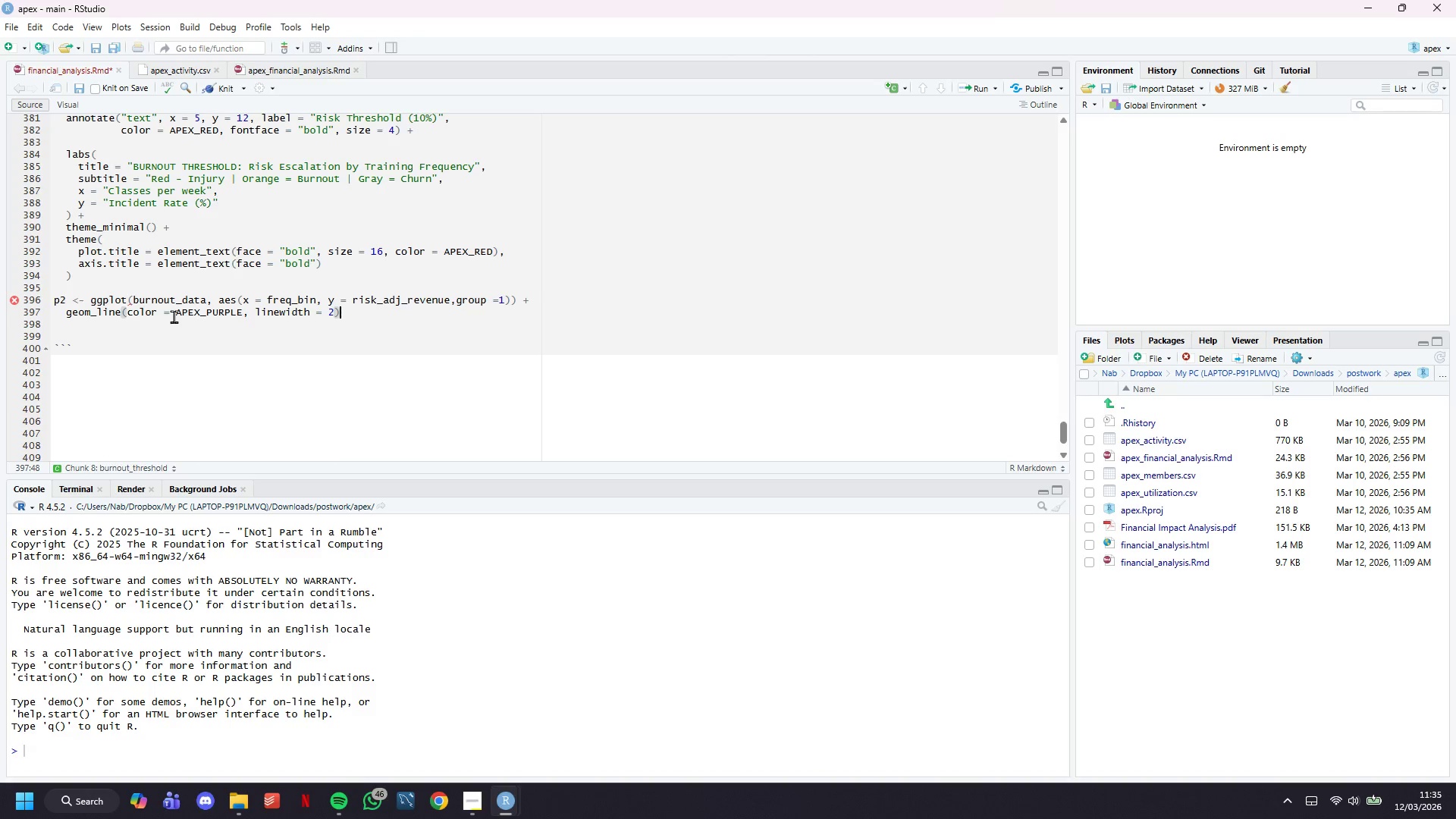 
key(Space)
 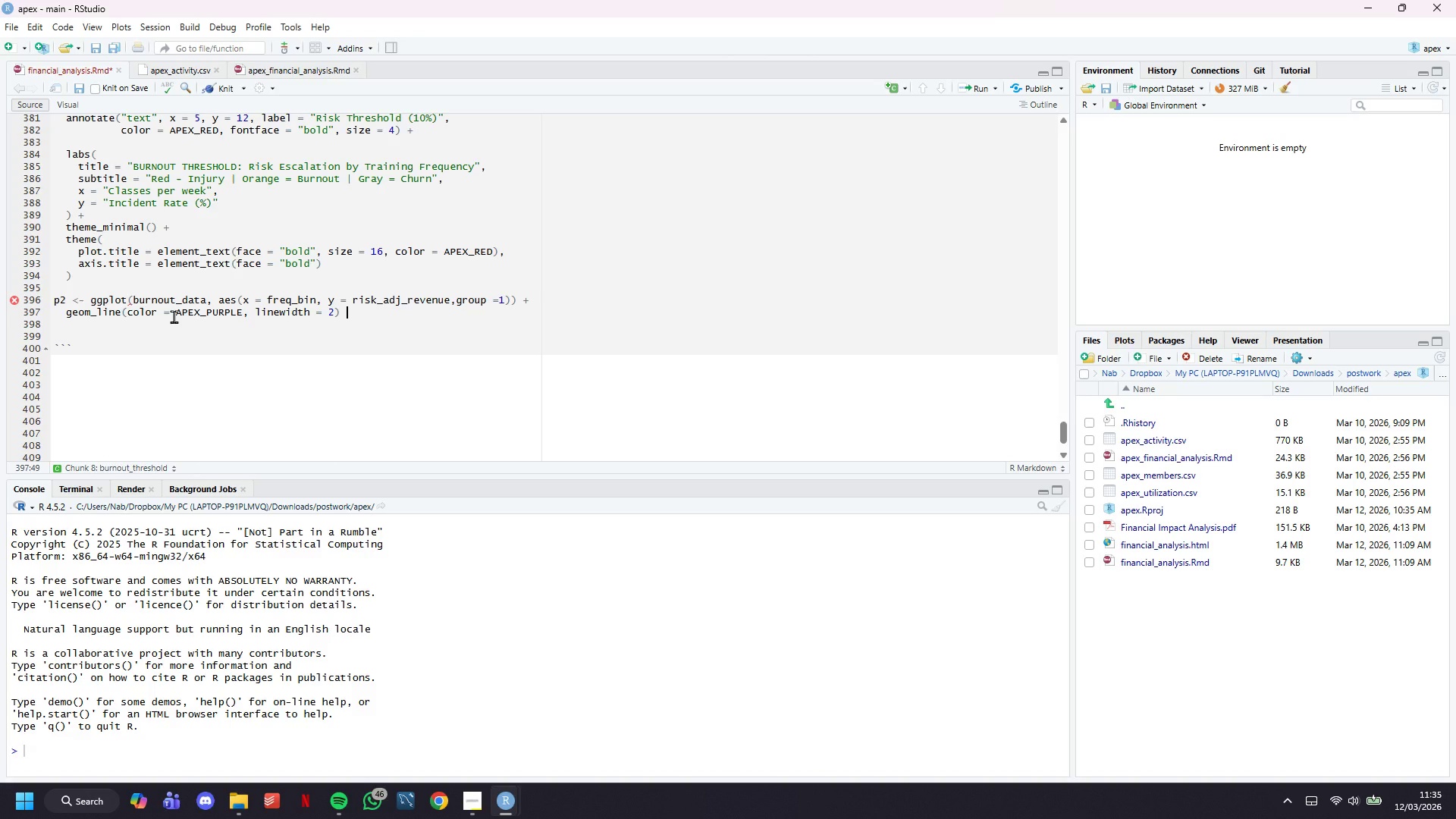 
key(Shift+Equal)
 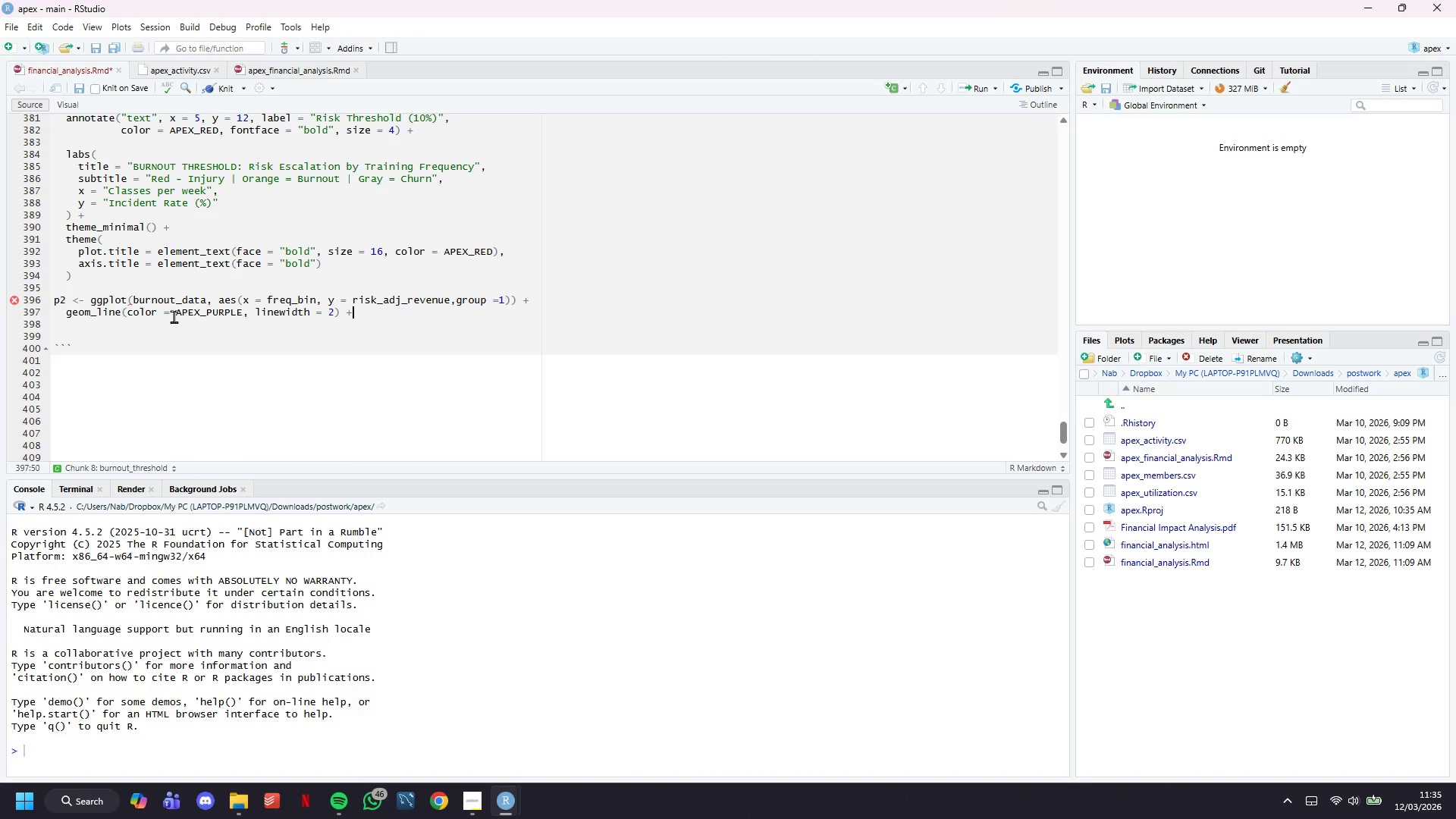 
key(Enter)
 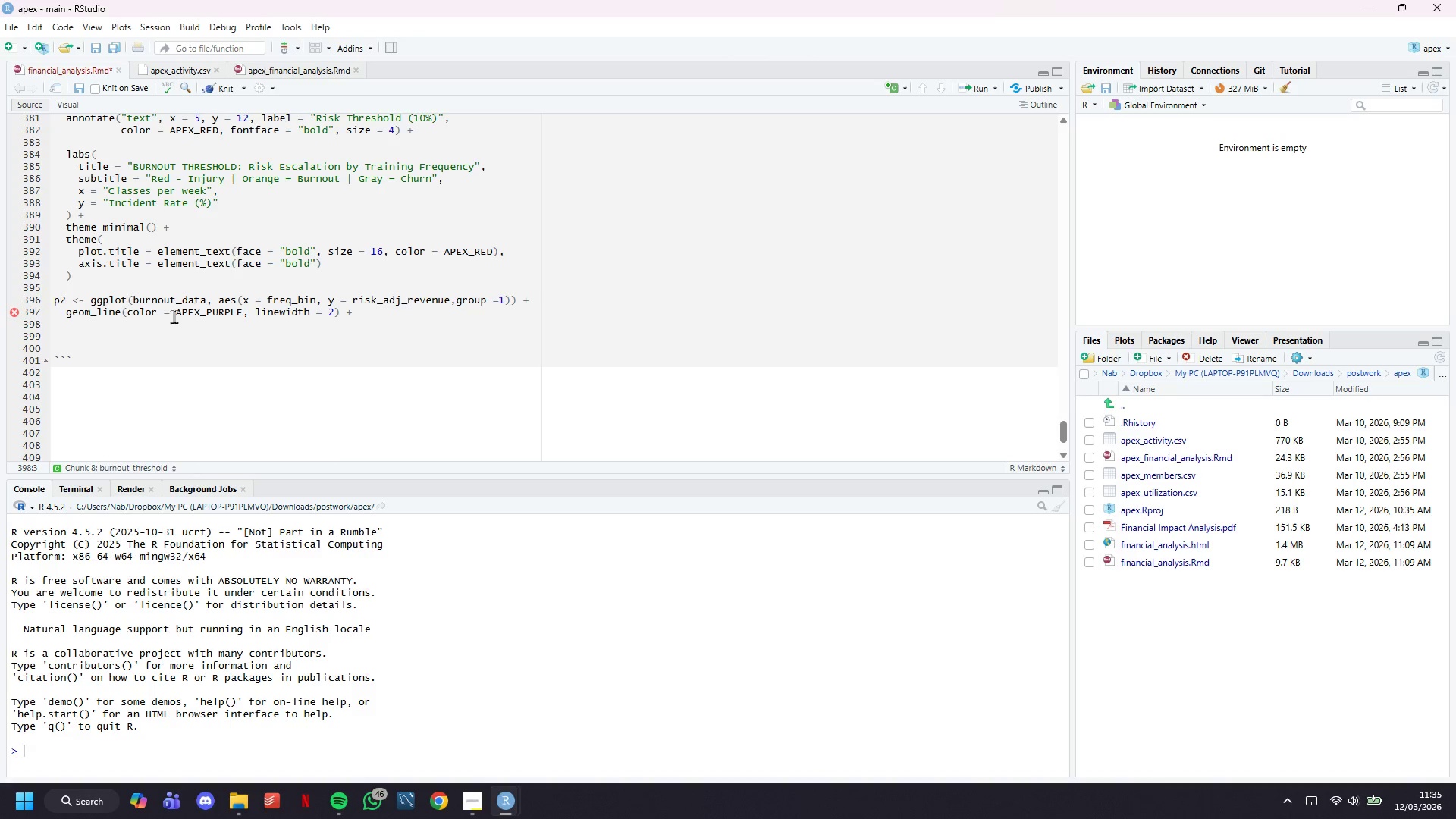 
wait(9.91)
 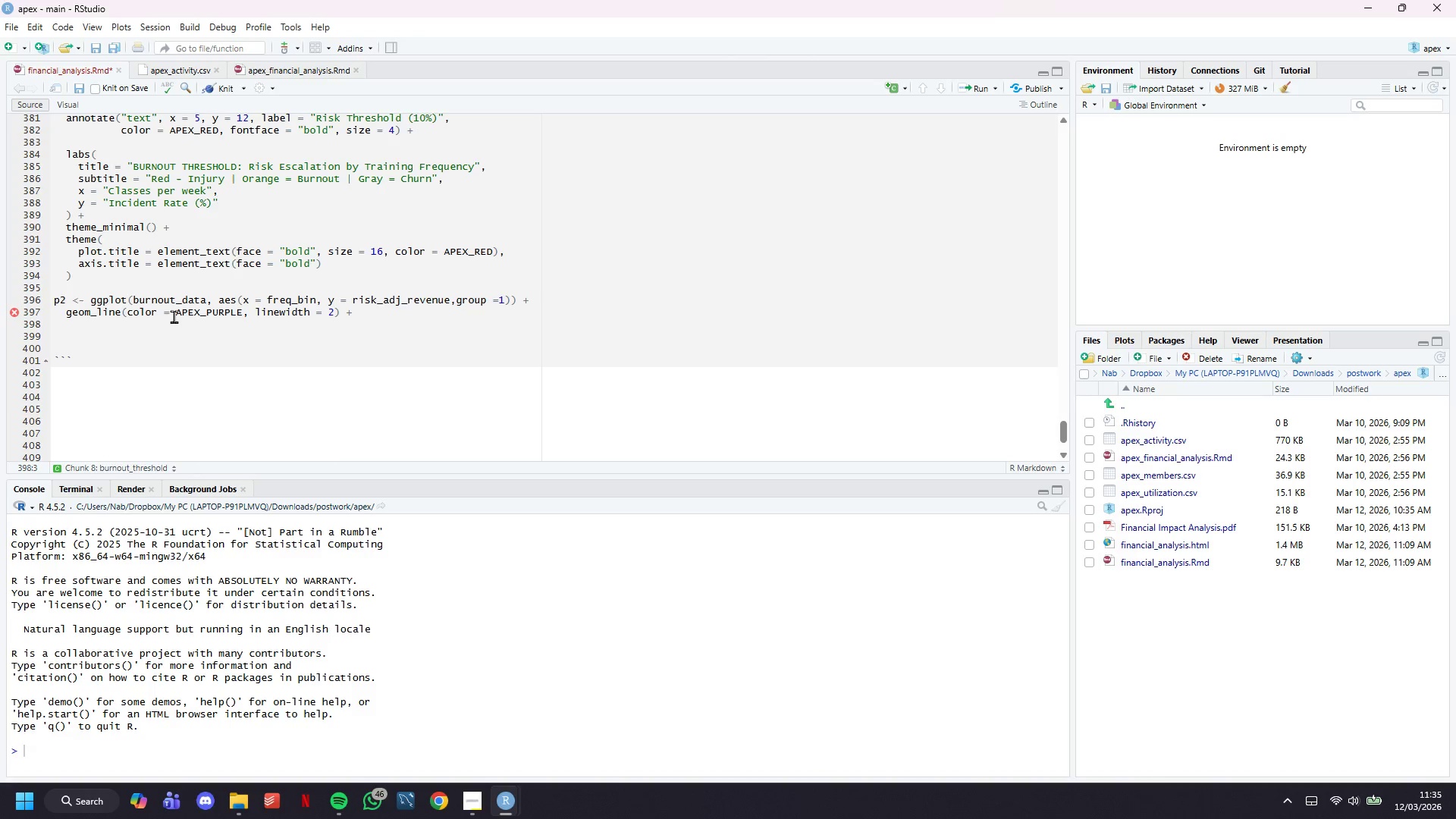 
type(geom_point(color = PA)
key(Backspace)
type(PEX_PURPLE, zo)
key(Backspace)
type(i)
key(Backspace)
key(Backspace)
type(size = 5)
 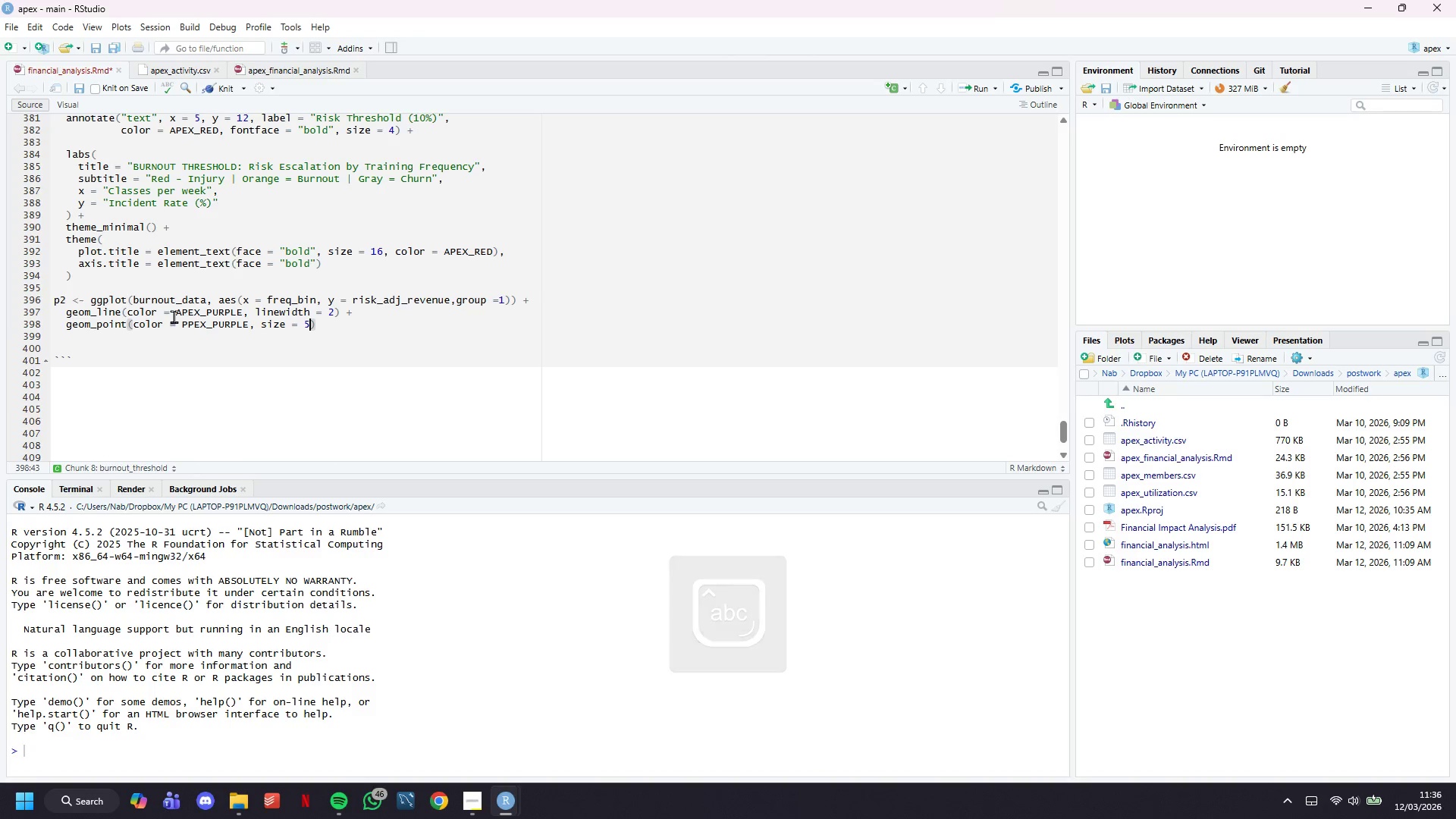 
 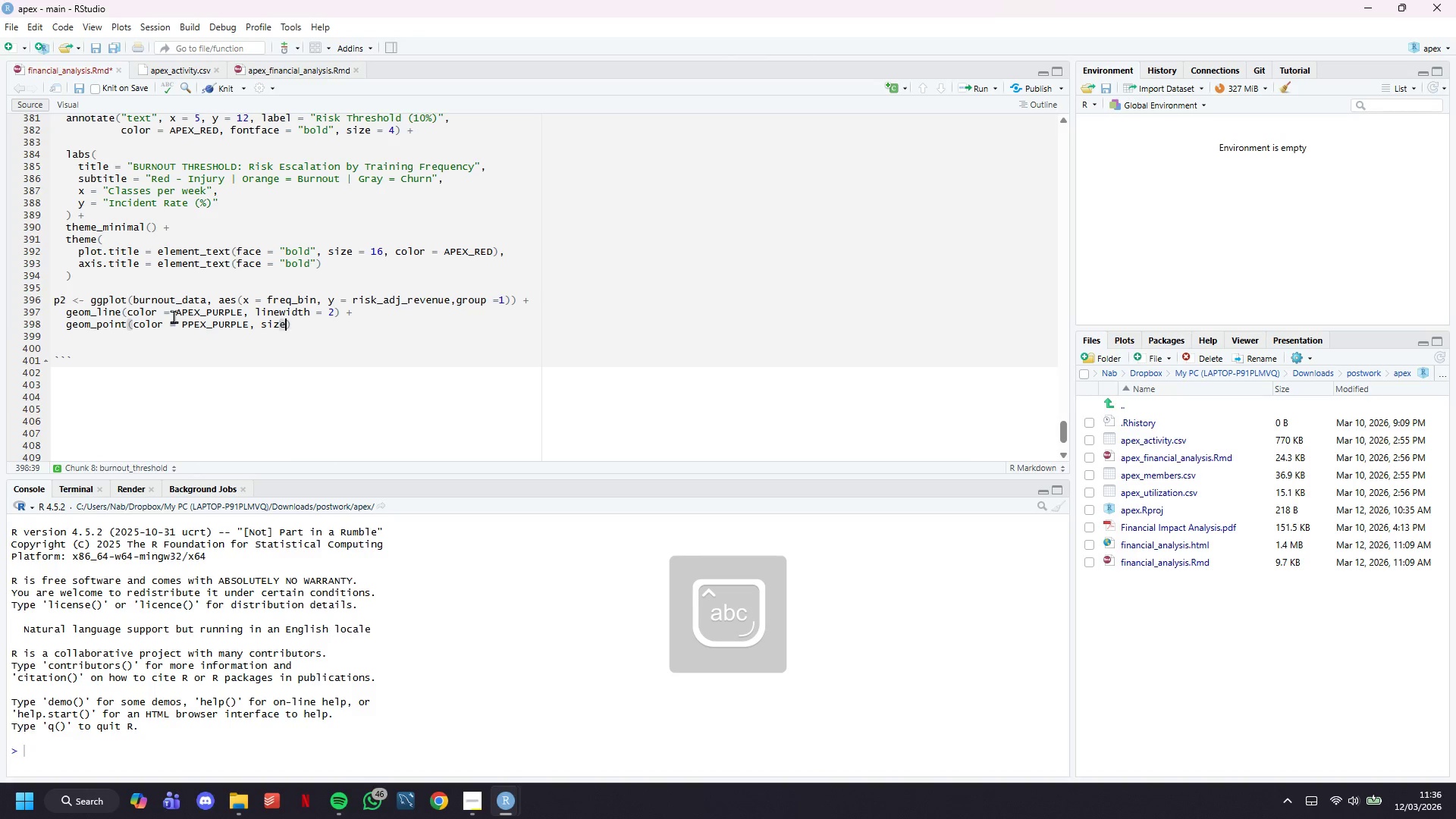 
key(ArrowRight)
 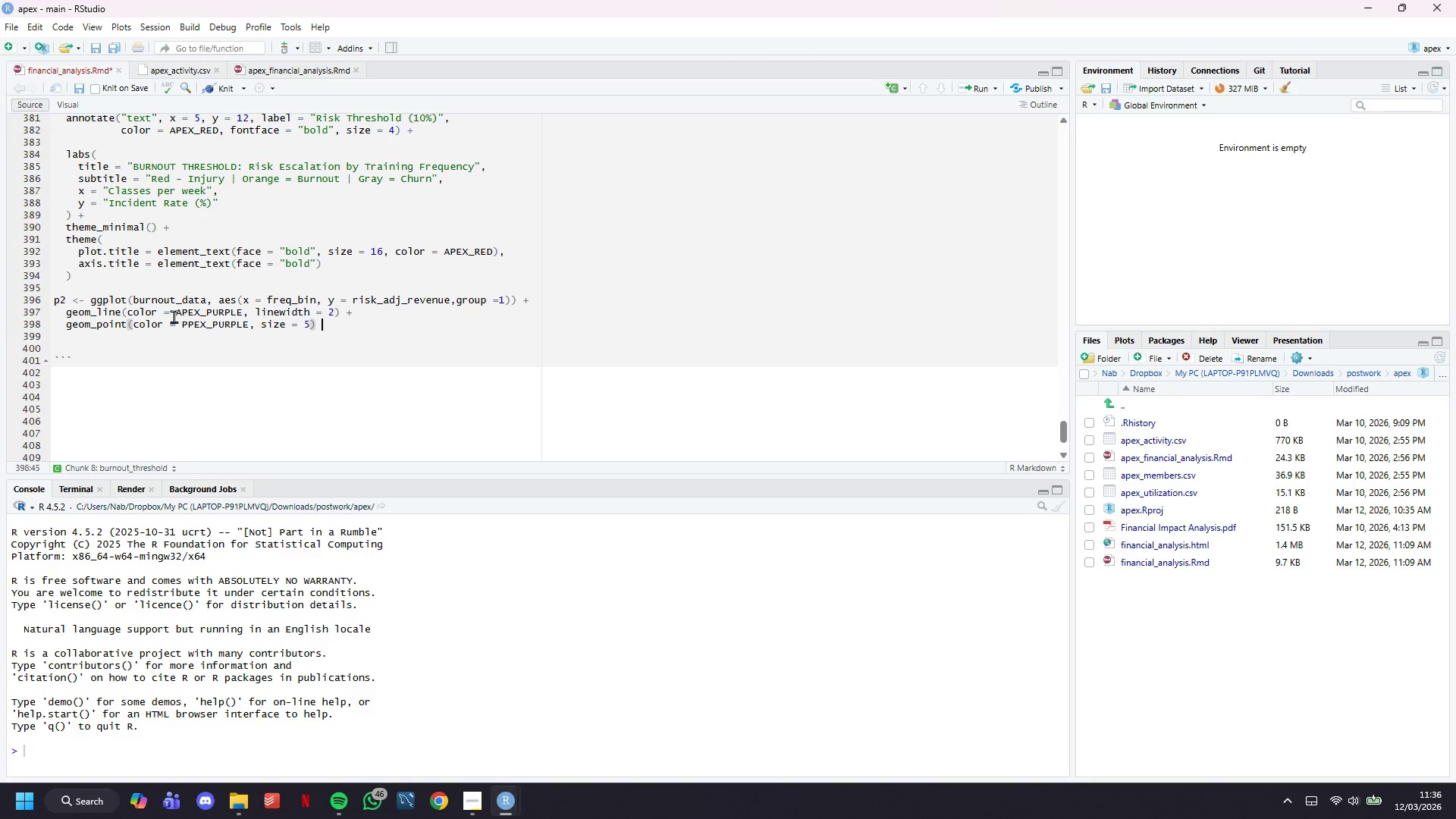 
key(Space)
 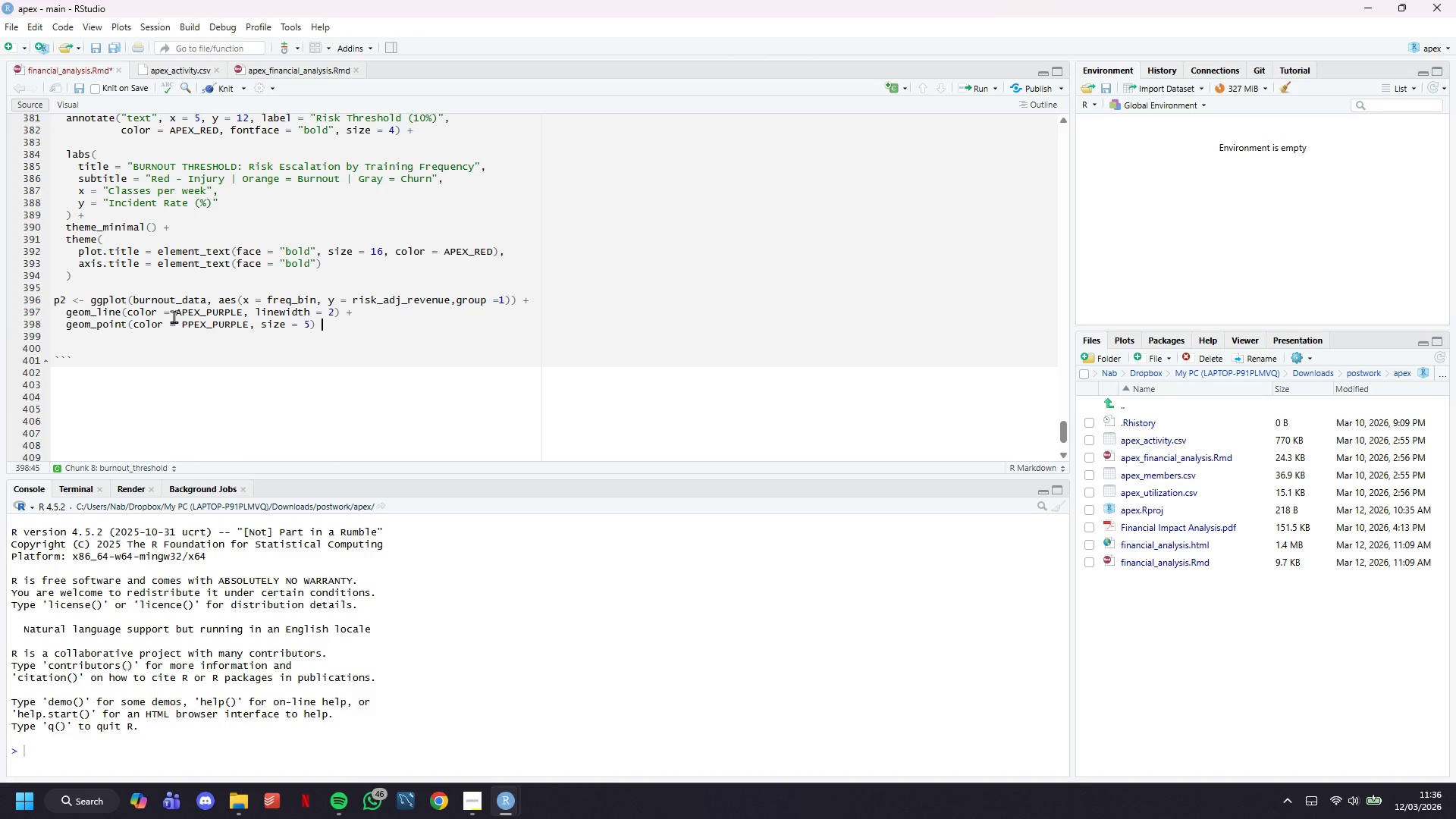 
key(Shift+Equal)
 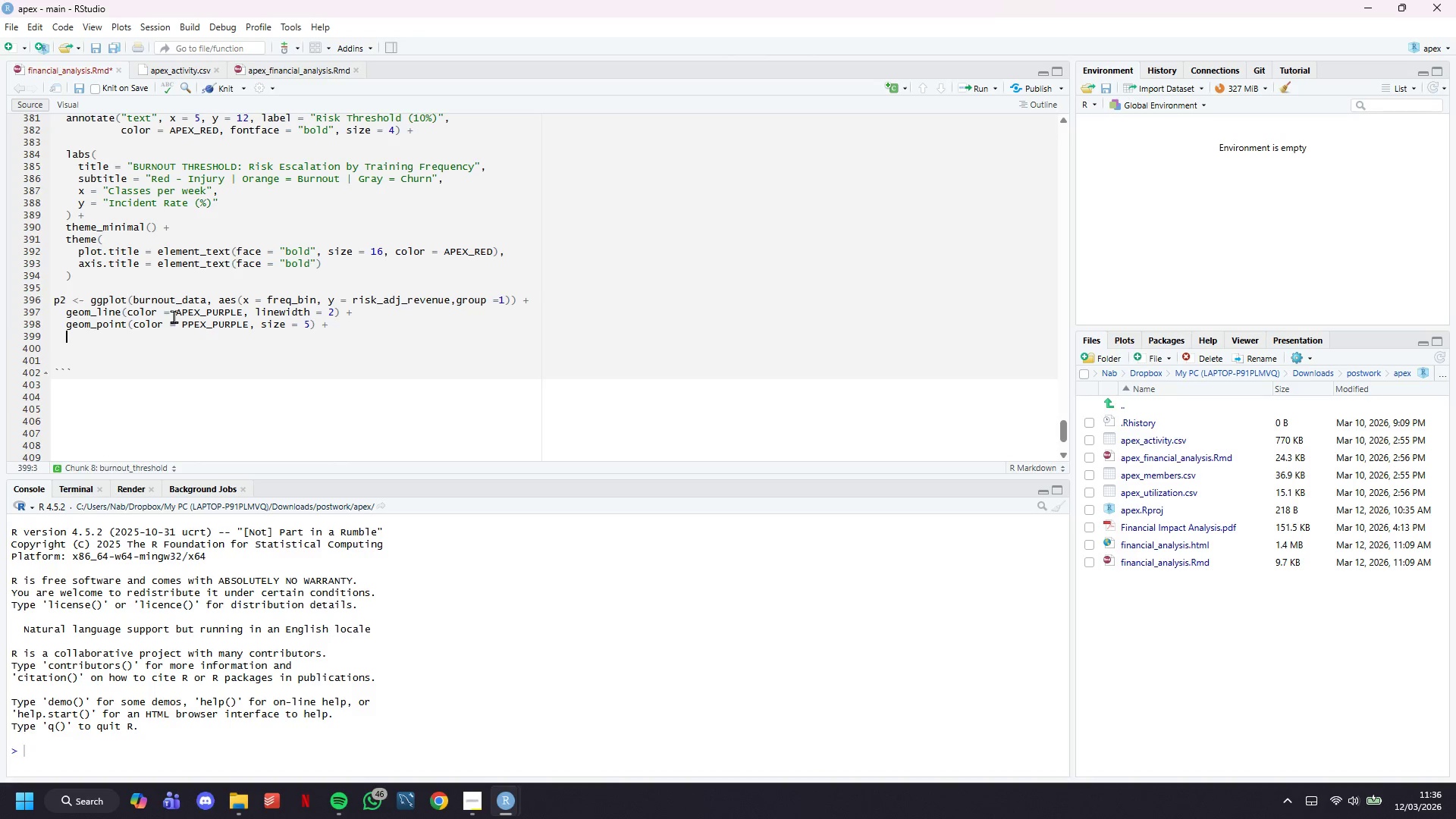 
key(Enter)
 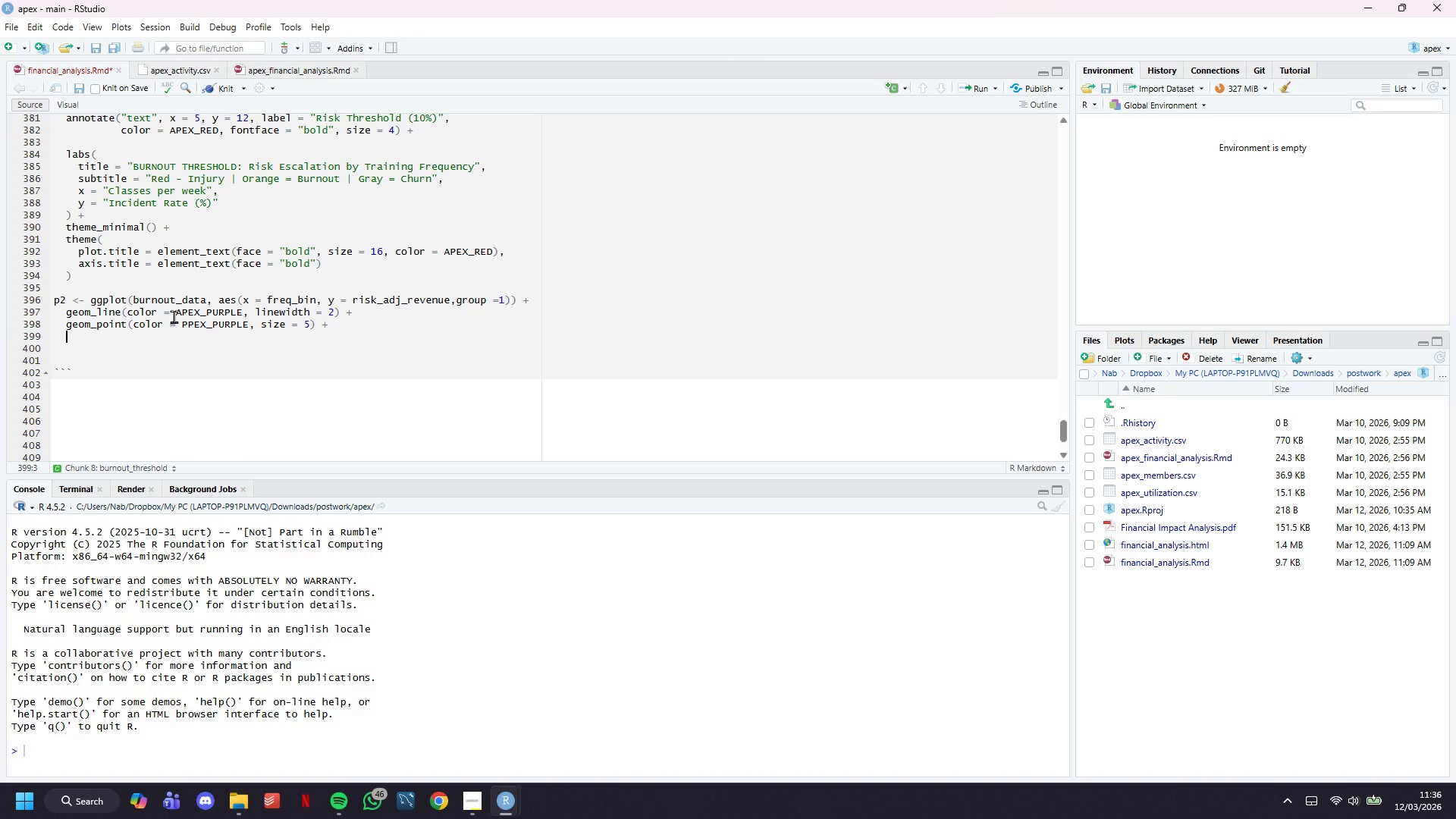 
type(geom_area(alpha = 0.3, fill = APEX_PURPLE)
 